 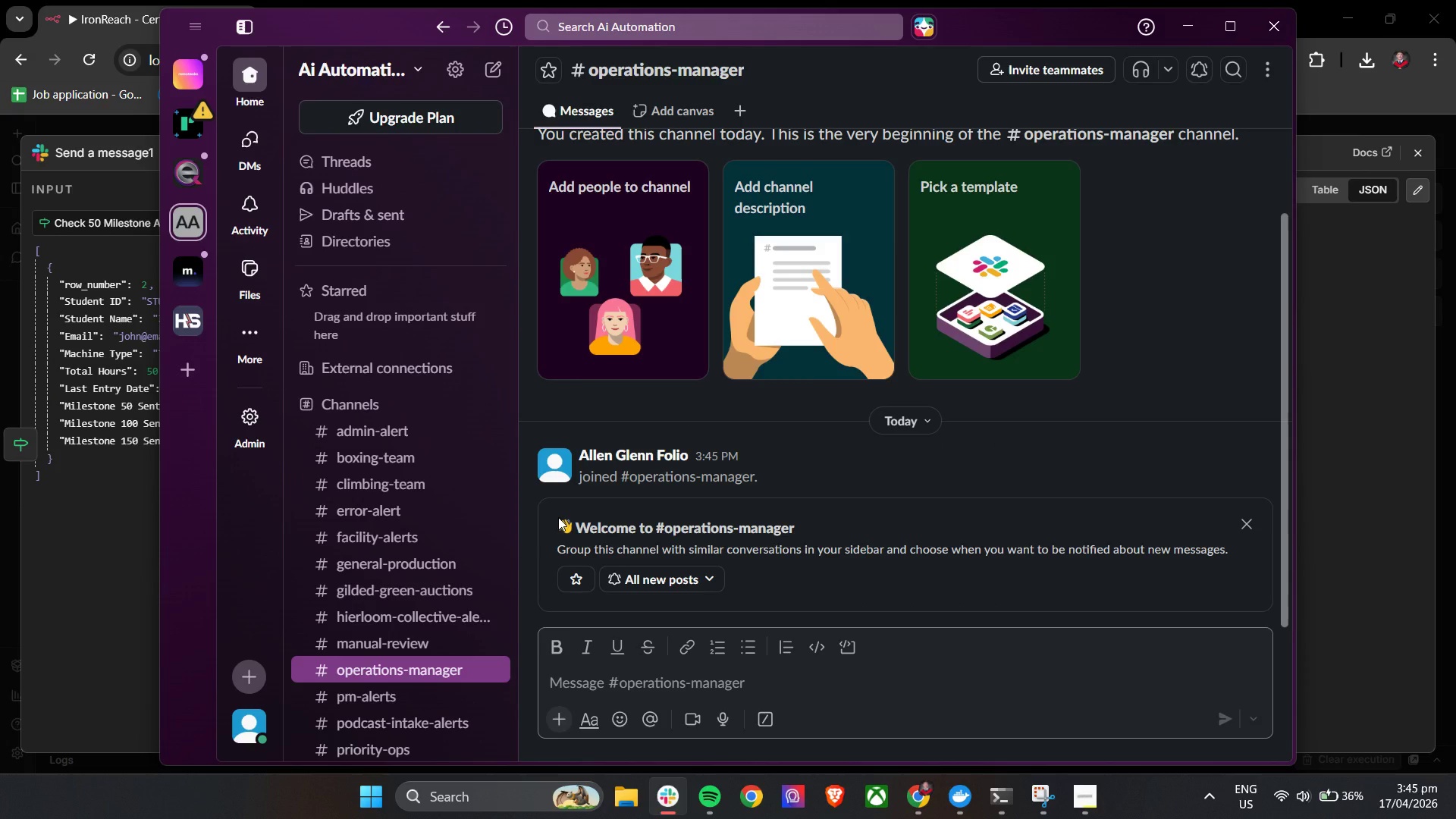 
left_click([1250, 519])
 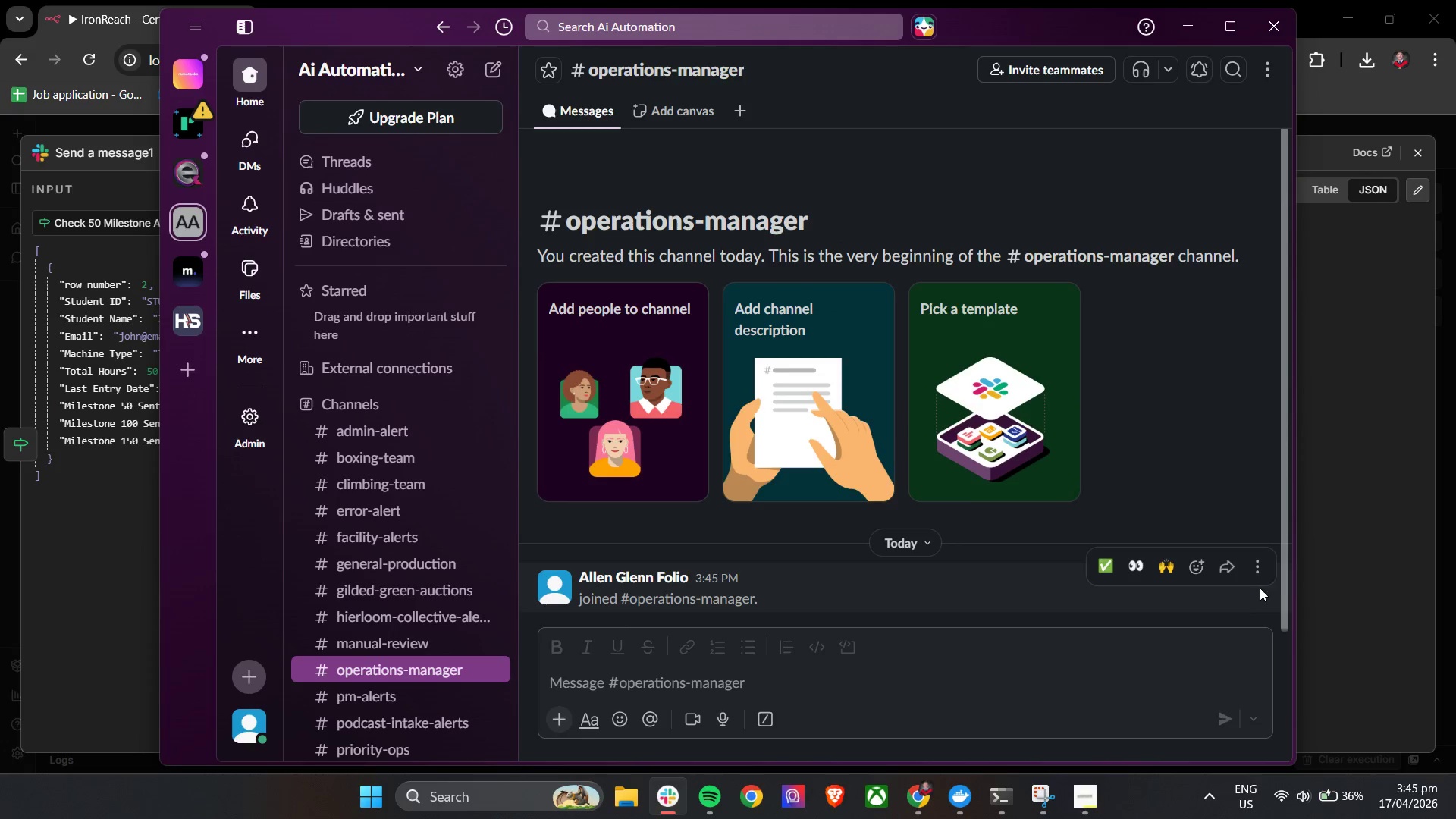 
left_click([1260, 563])
 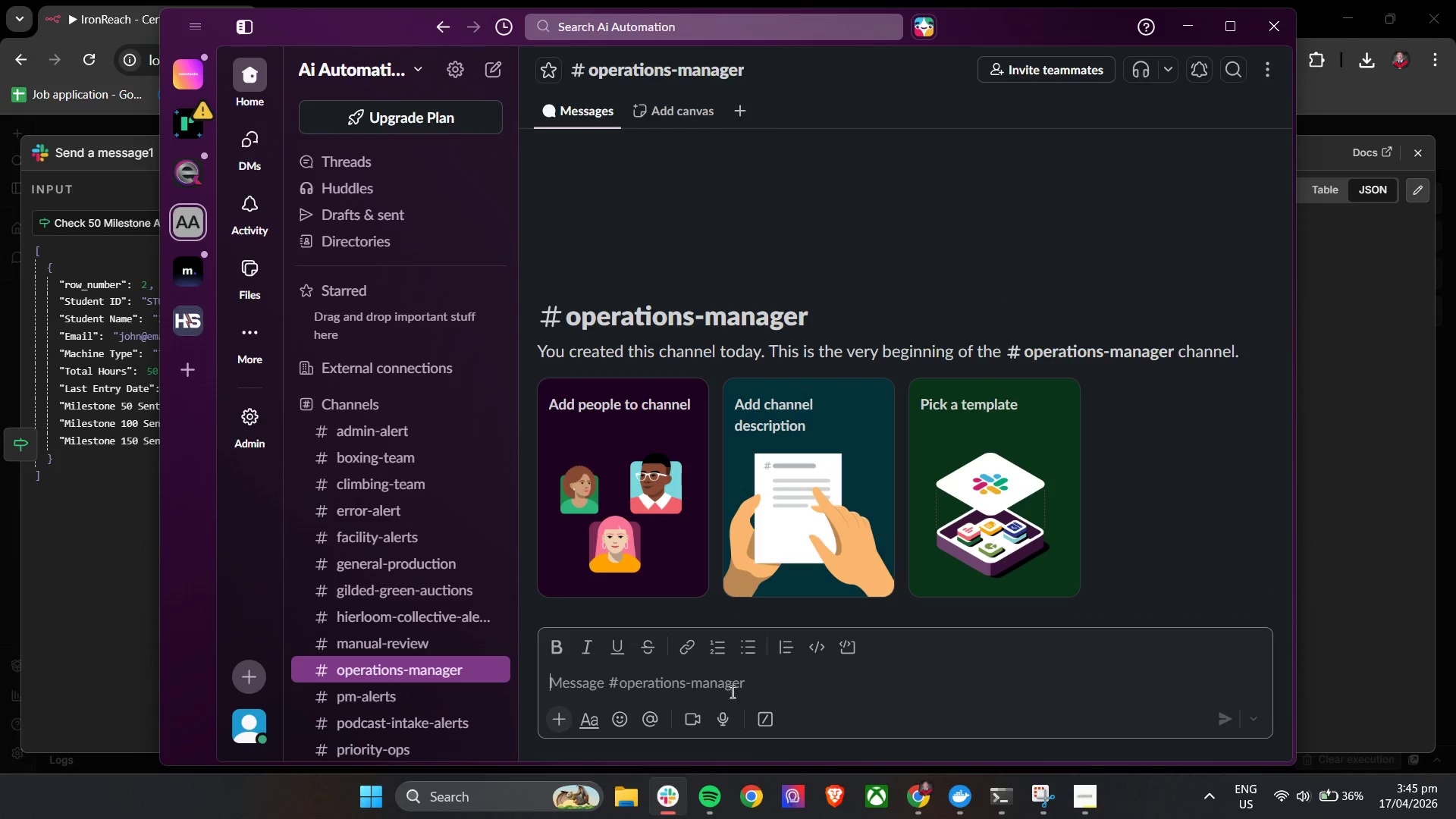 
type(/invite )
 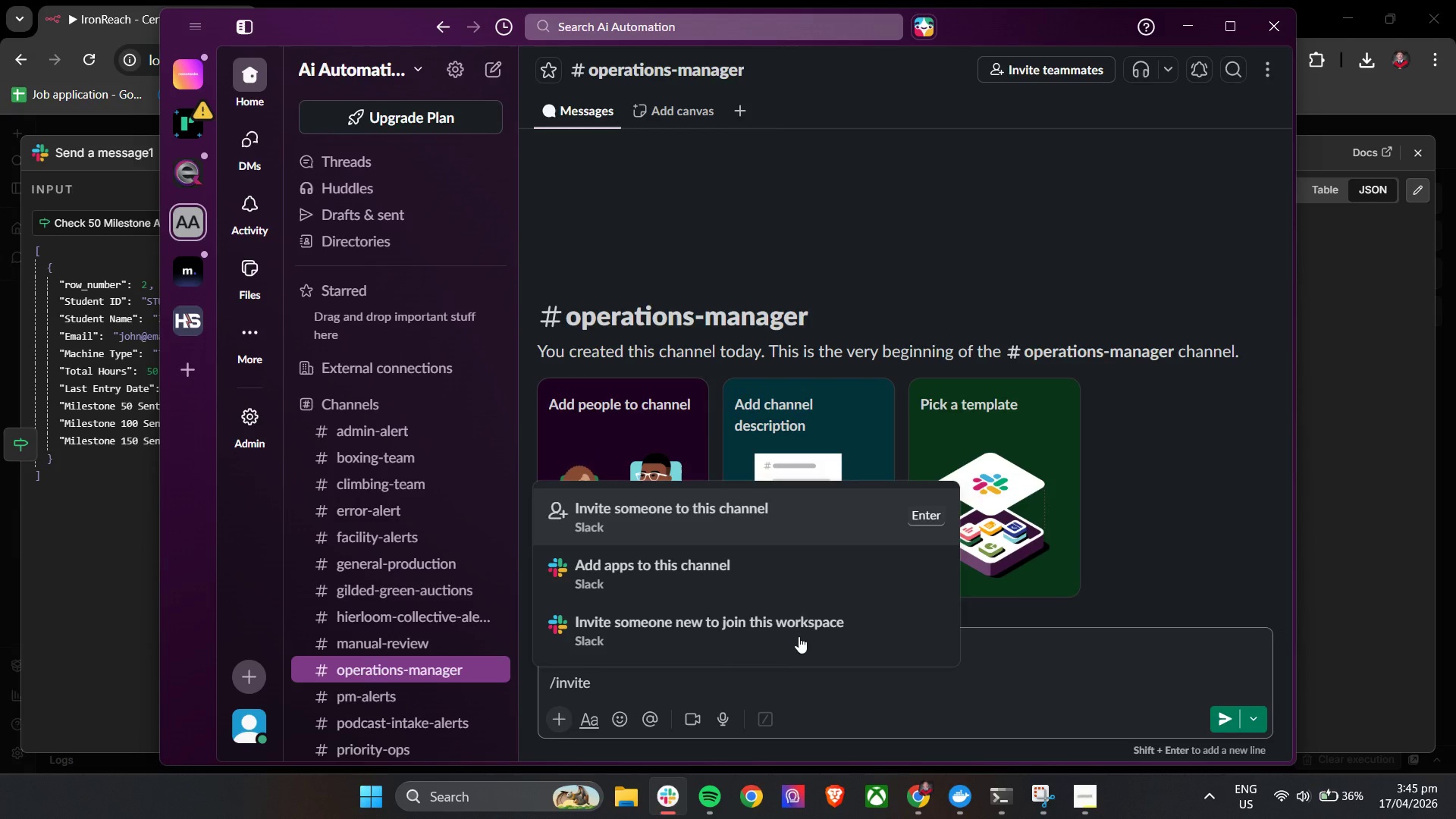 
key(Shift+2)
 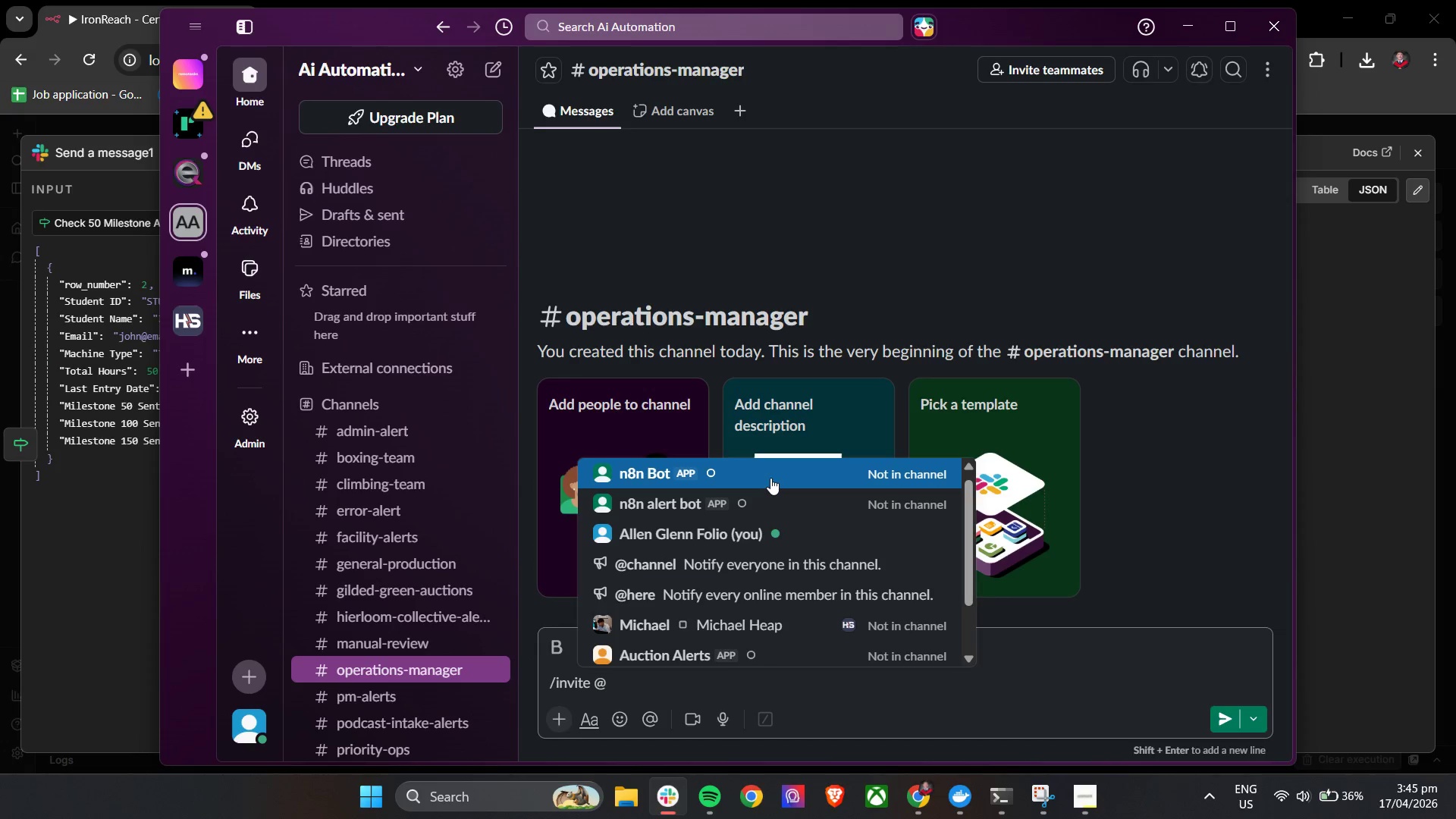 
scroll: coordinate [761, 521], scroll_direction: down, amount: 5.0
 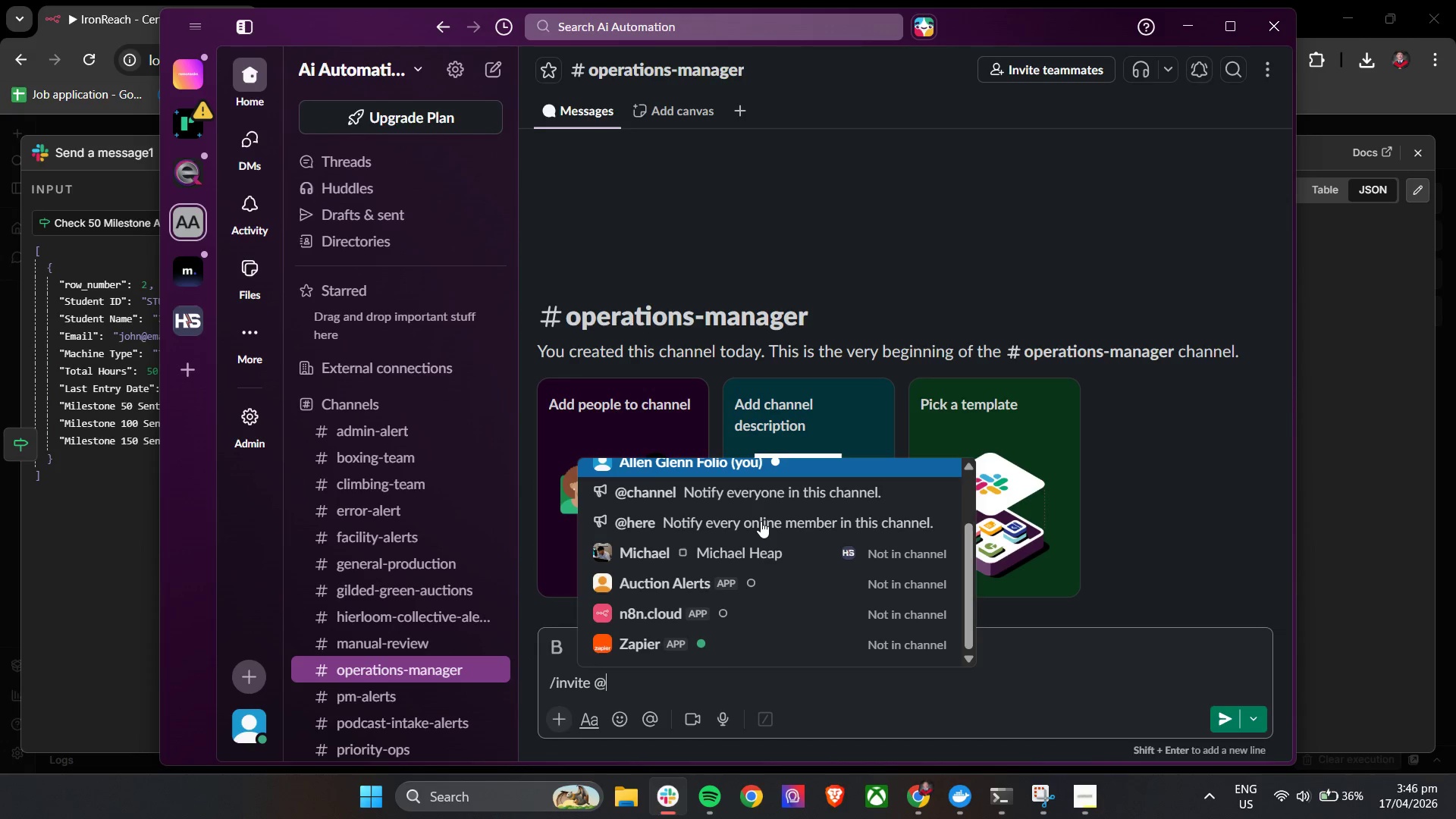 
scroll: coordinate [761, 521], scroll_direction: up, amount: 4.0
 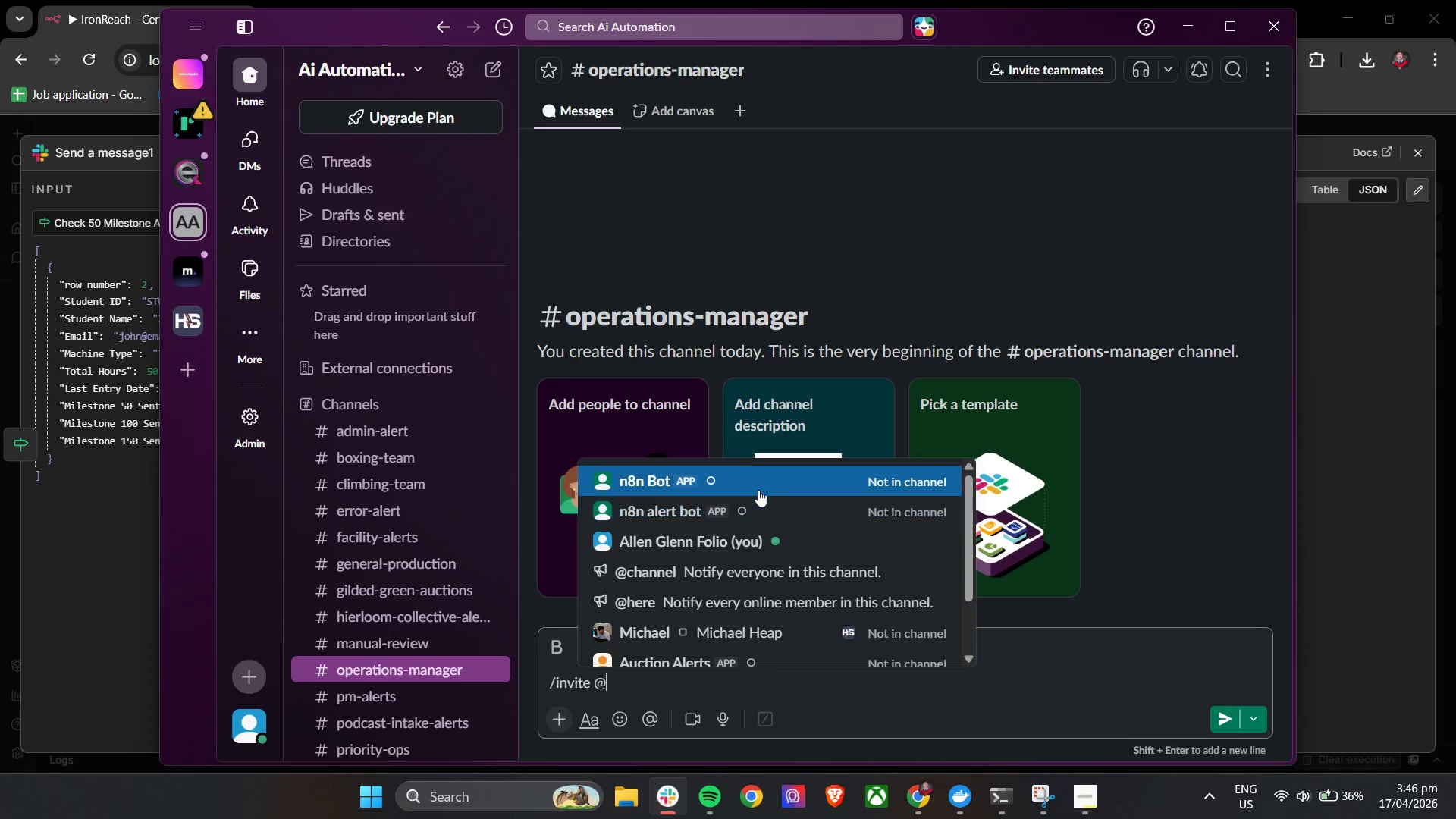 
left_click([758, 485])
 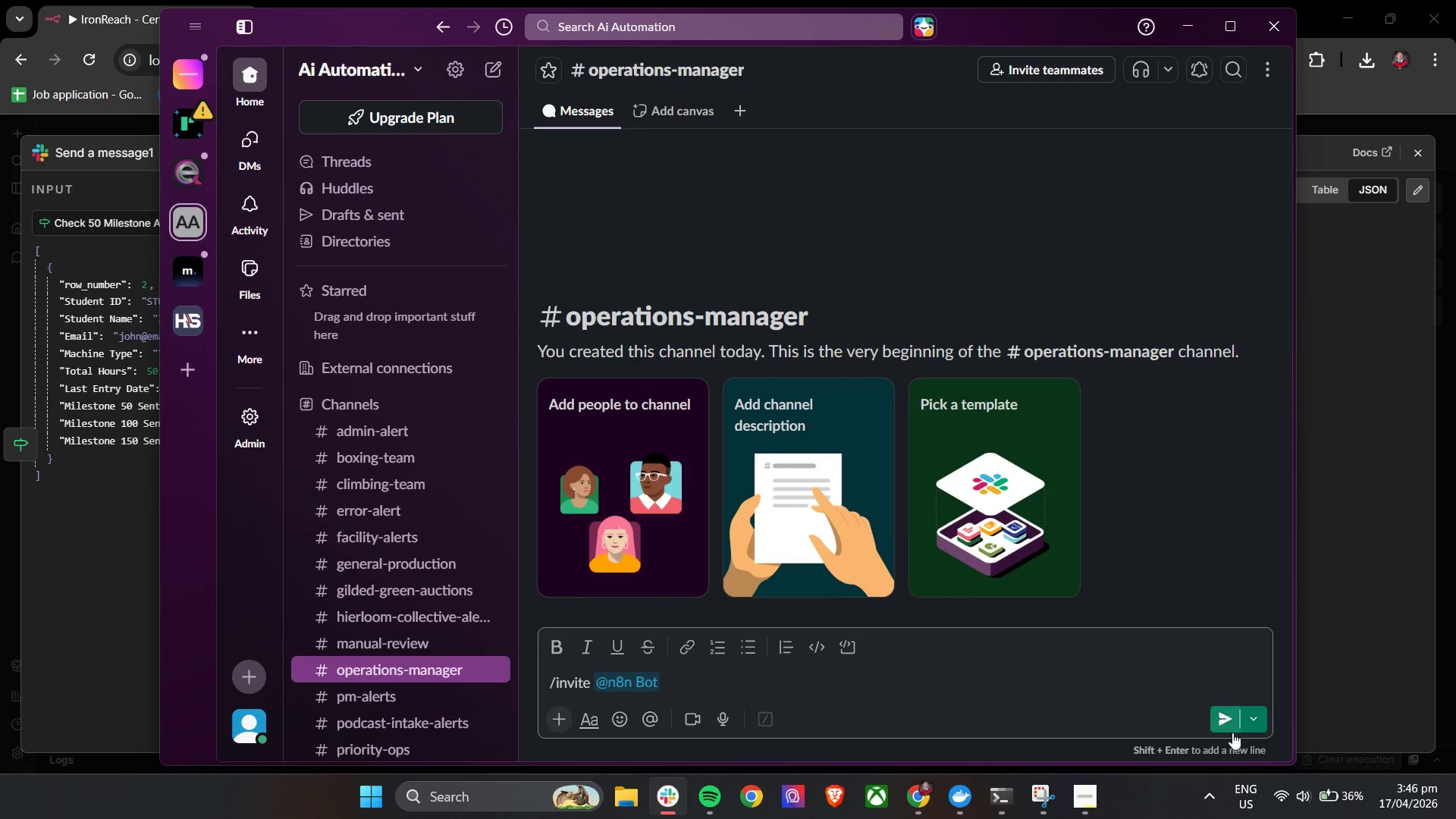 
left_click([1226, 720])
 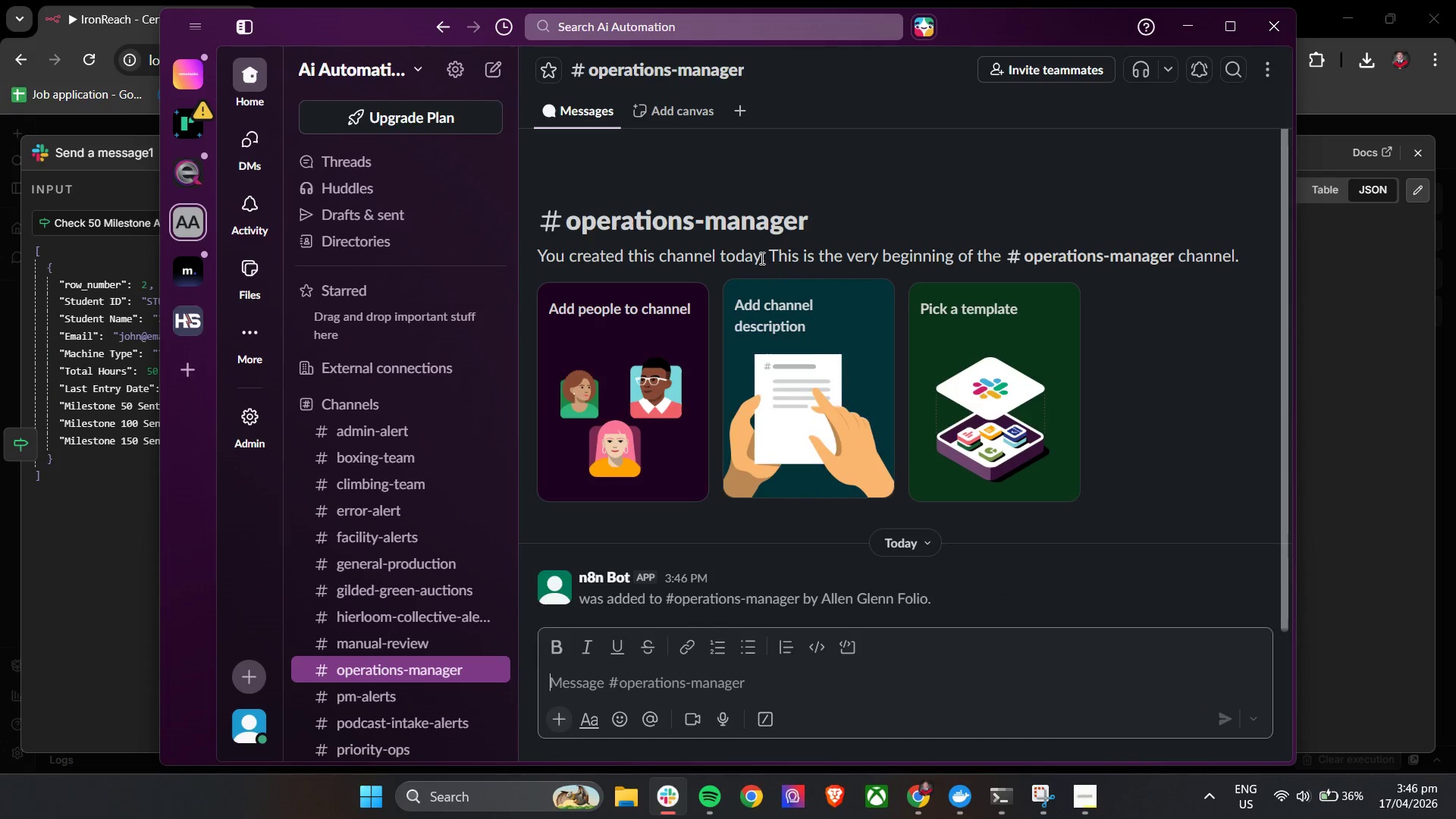 
left_click([699, 74])
 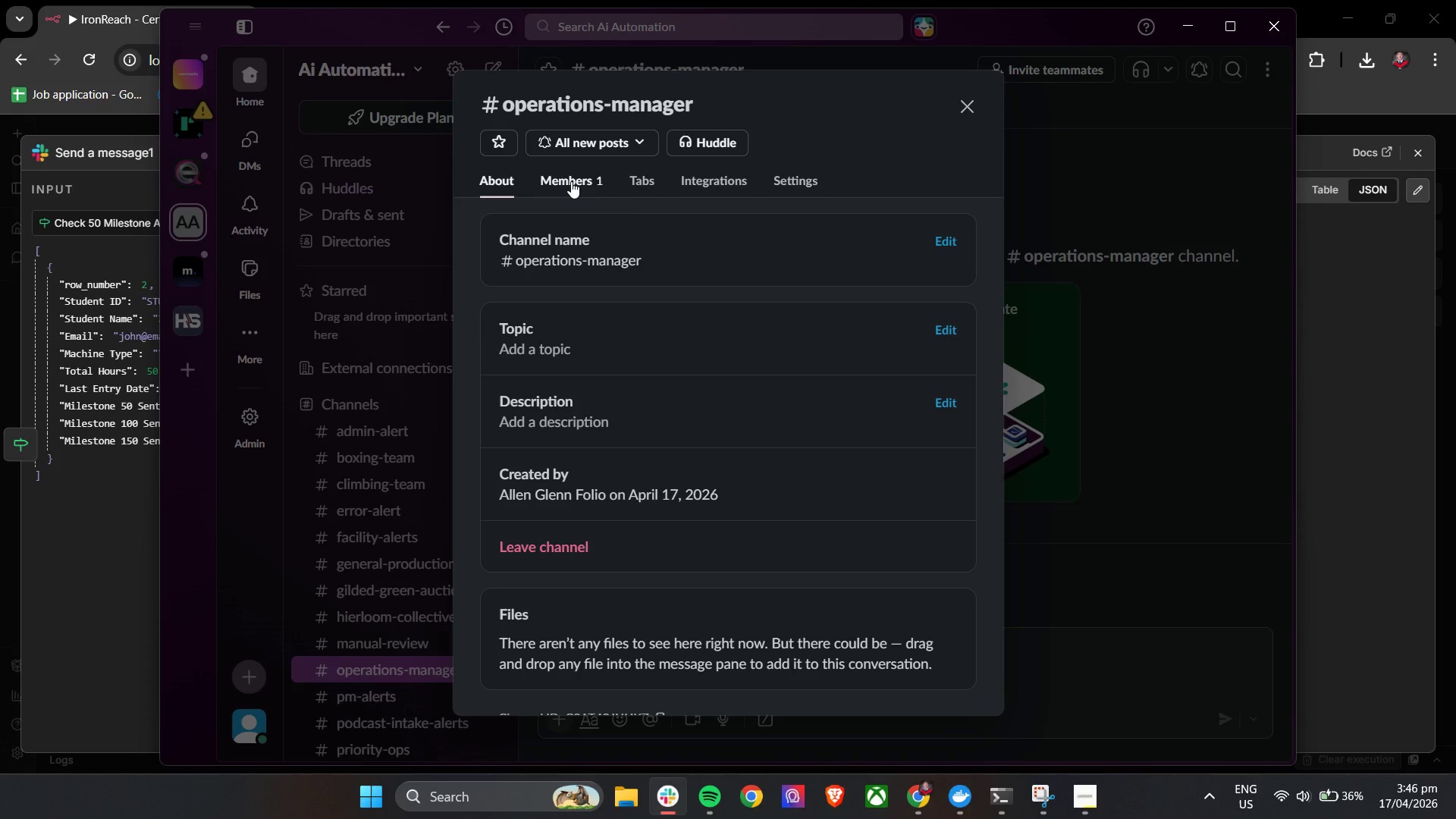 
scroll: coordinate [611, 416], scroll_direction: down, amount: 9.0
 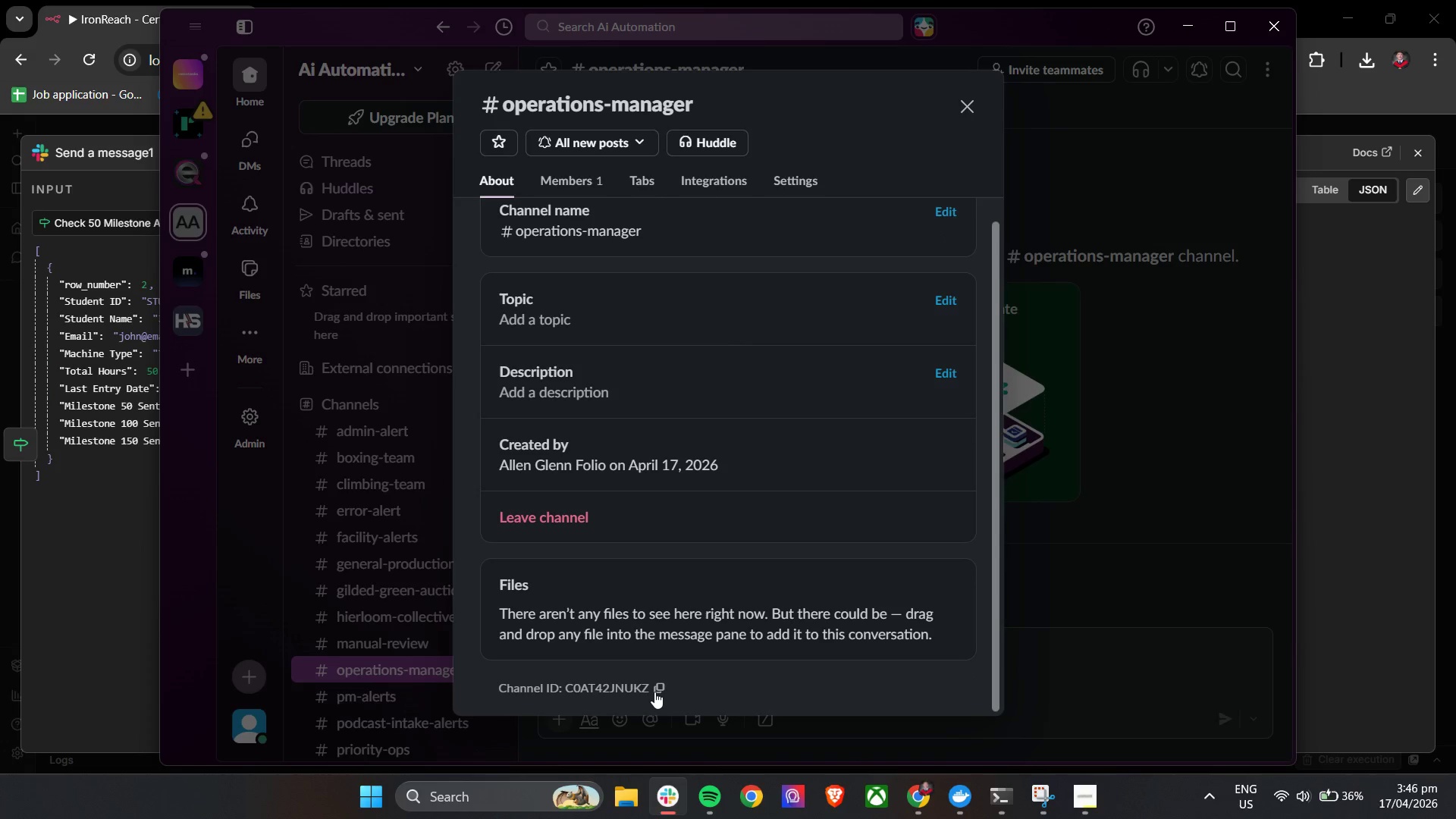 
left_click([654, 691])
 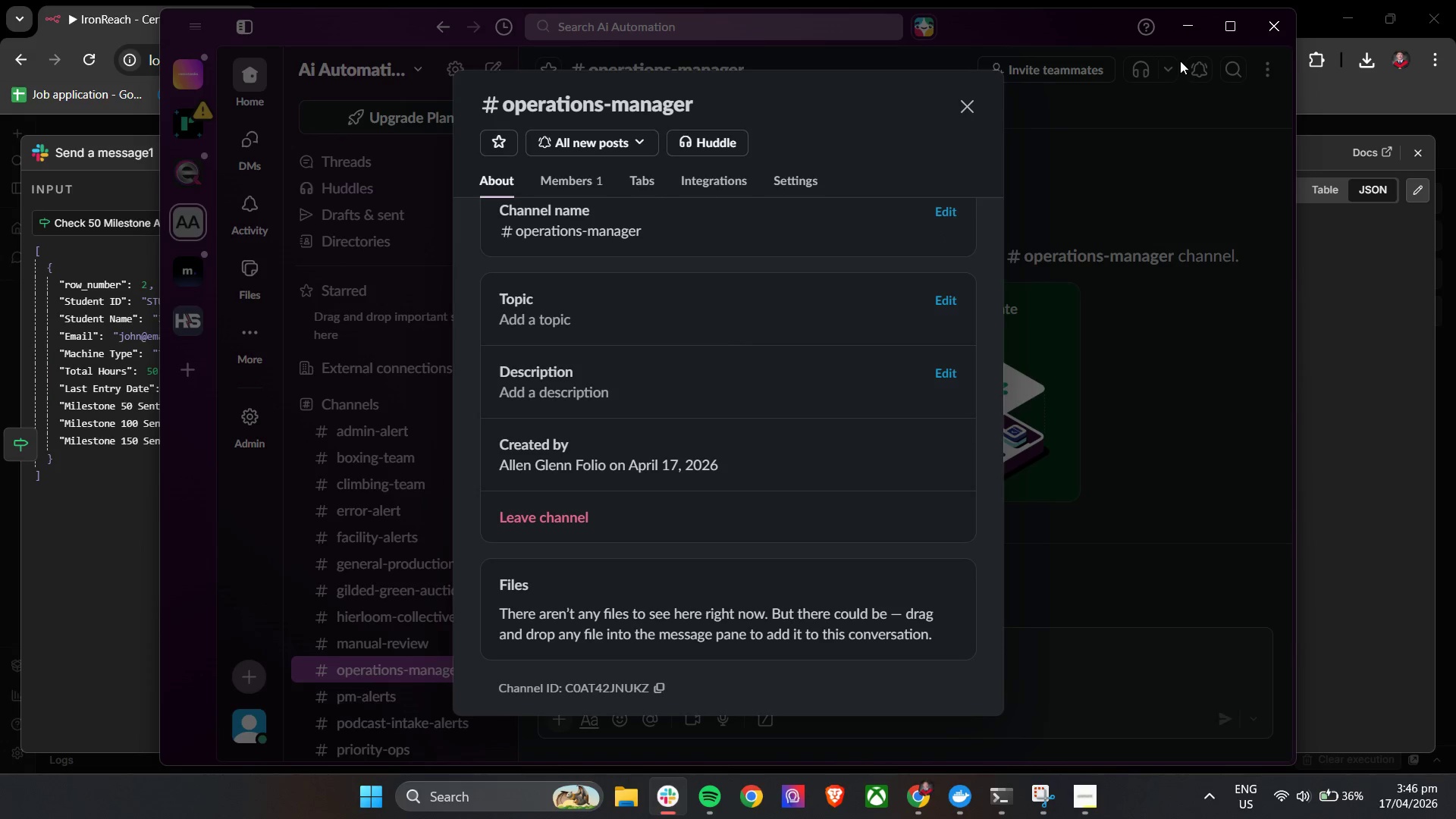 
left_click([1179, 27])
 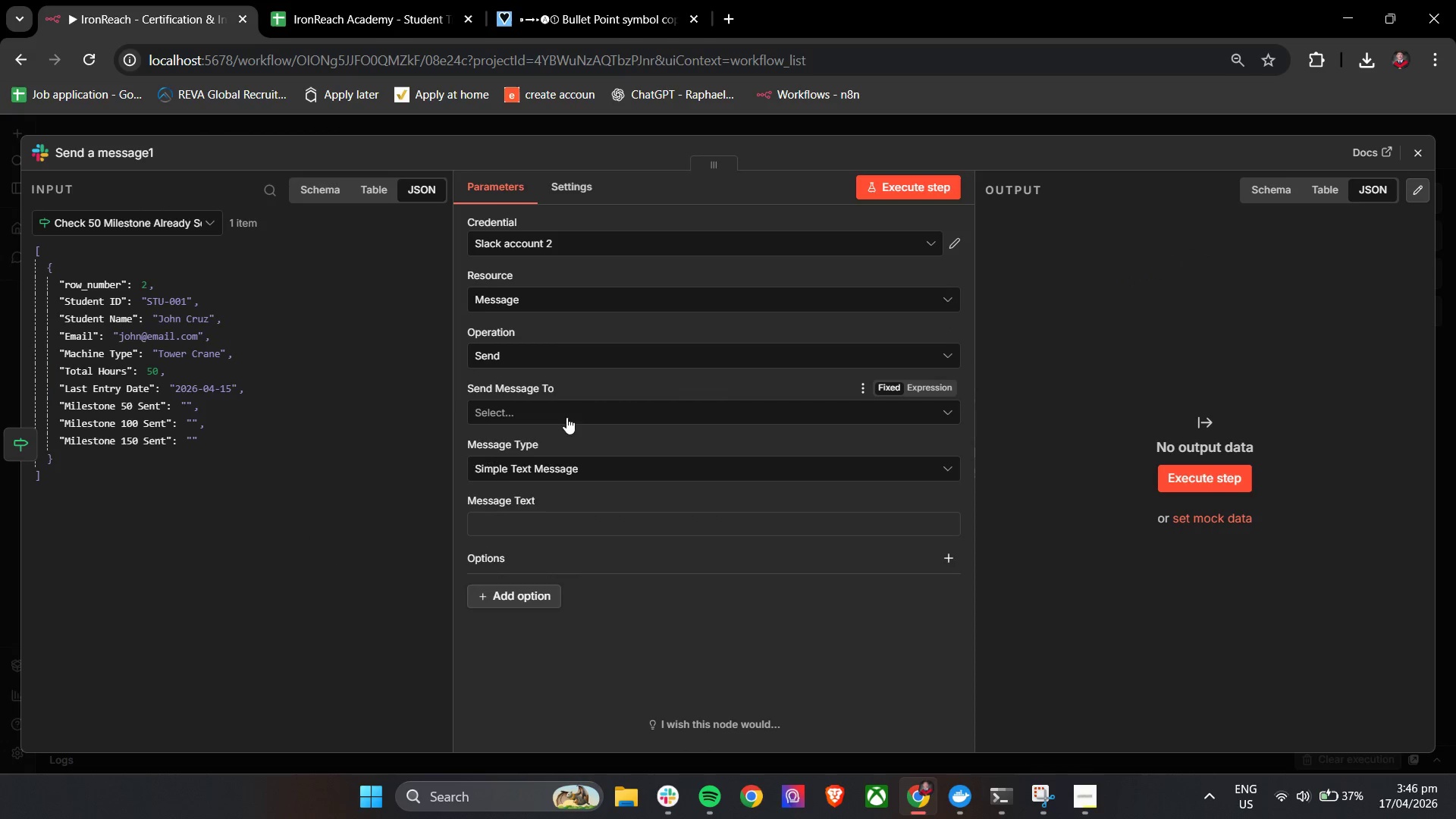 
left_click([576, 453])
 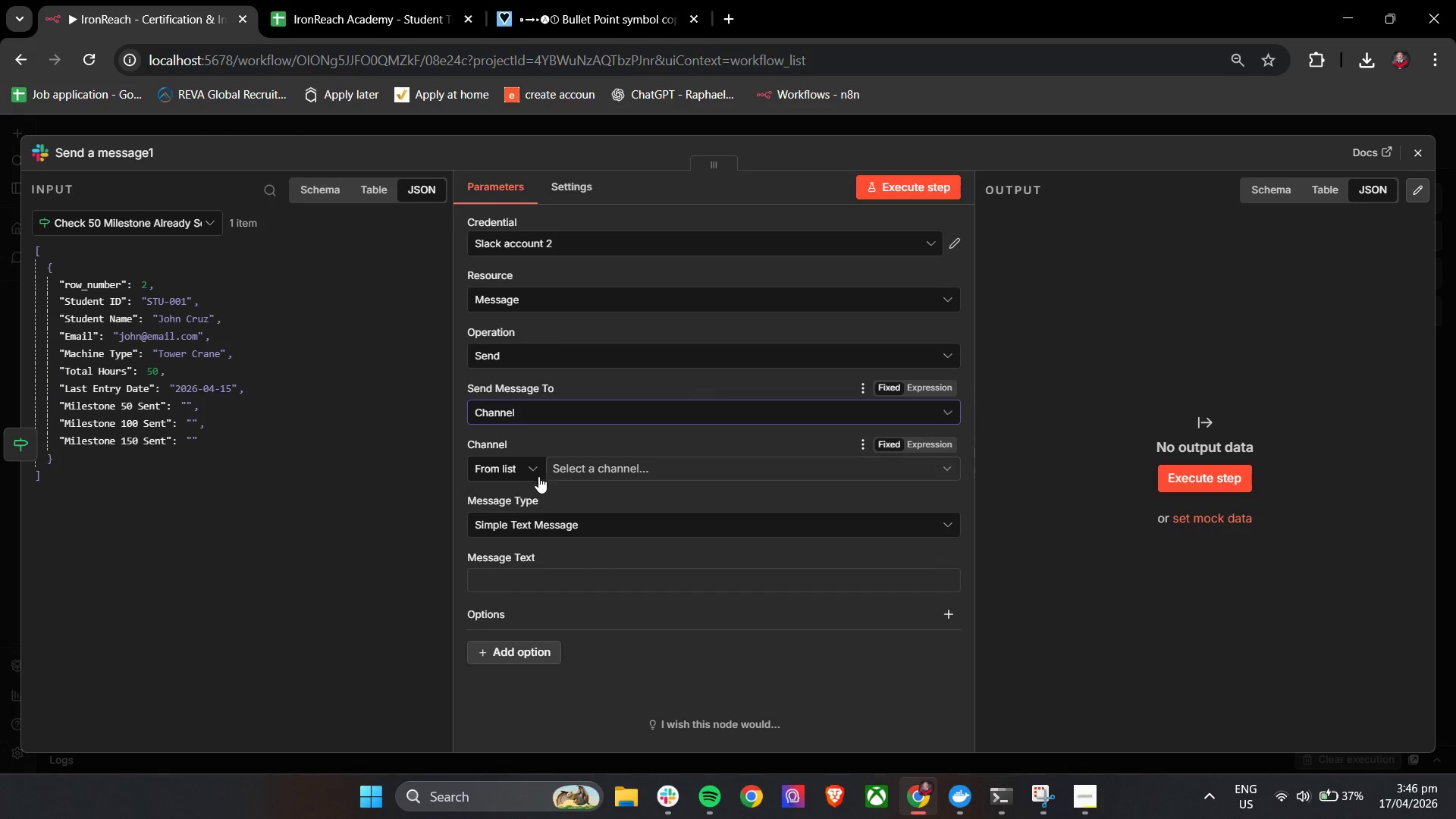 
left_click([510, 470])
 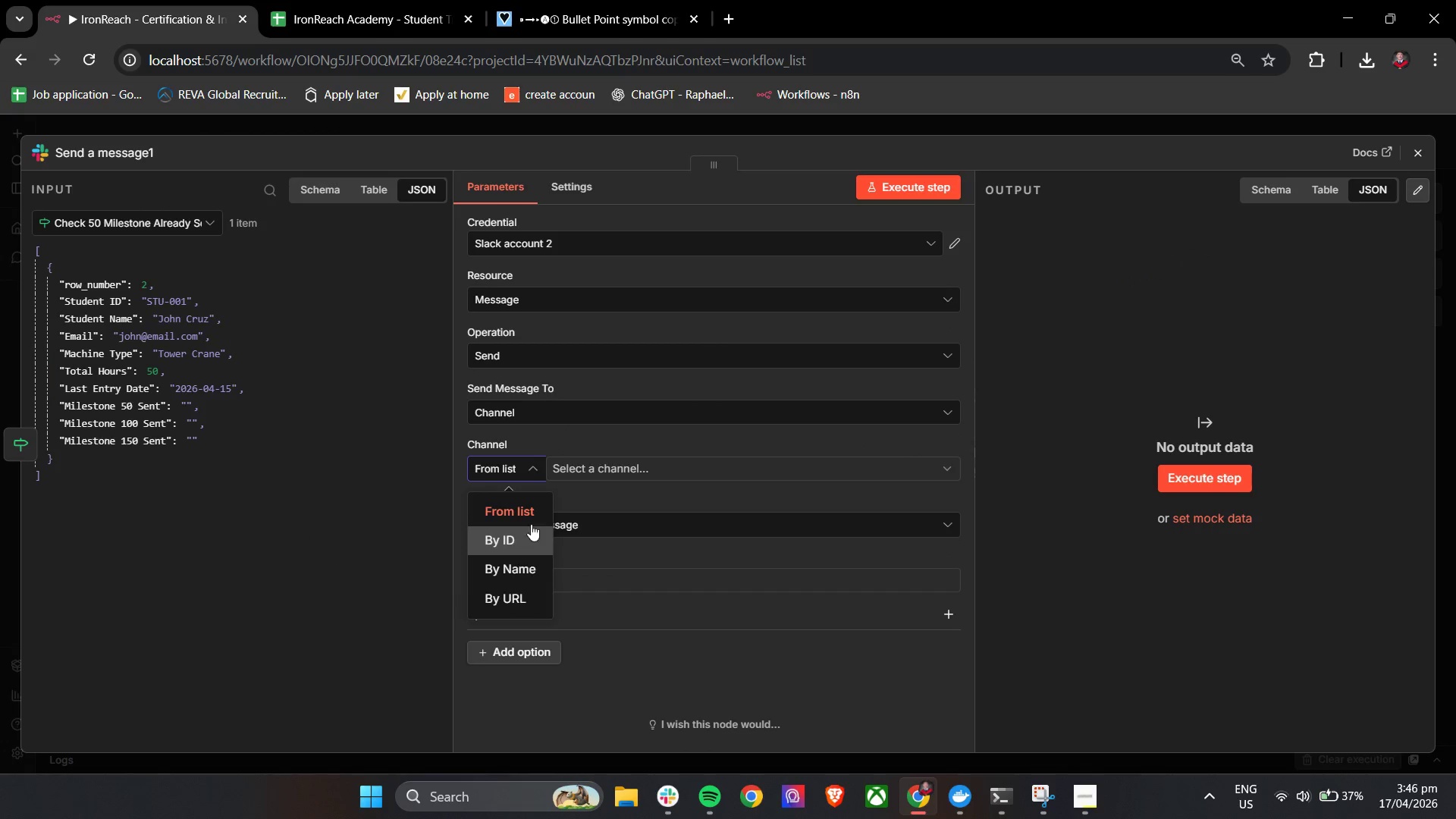 
double_click([613, 476])
 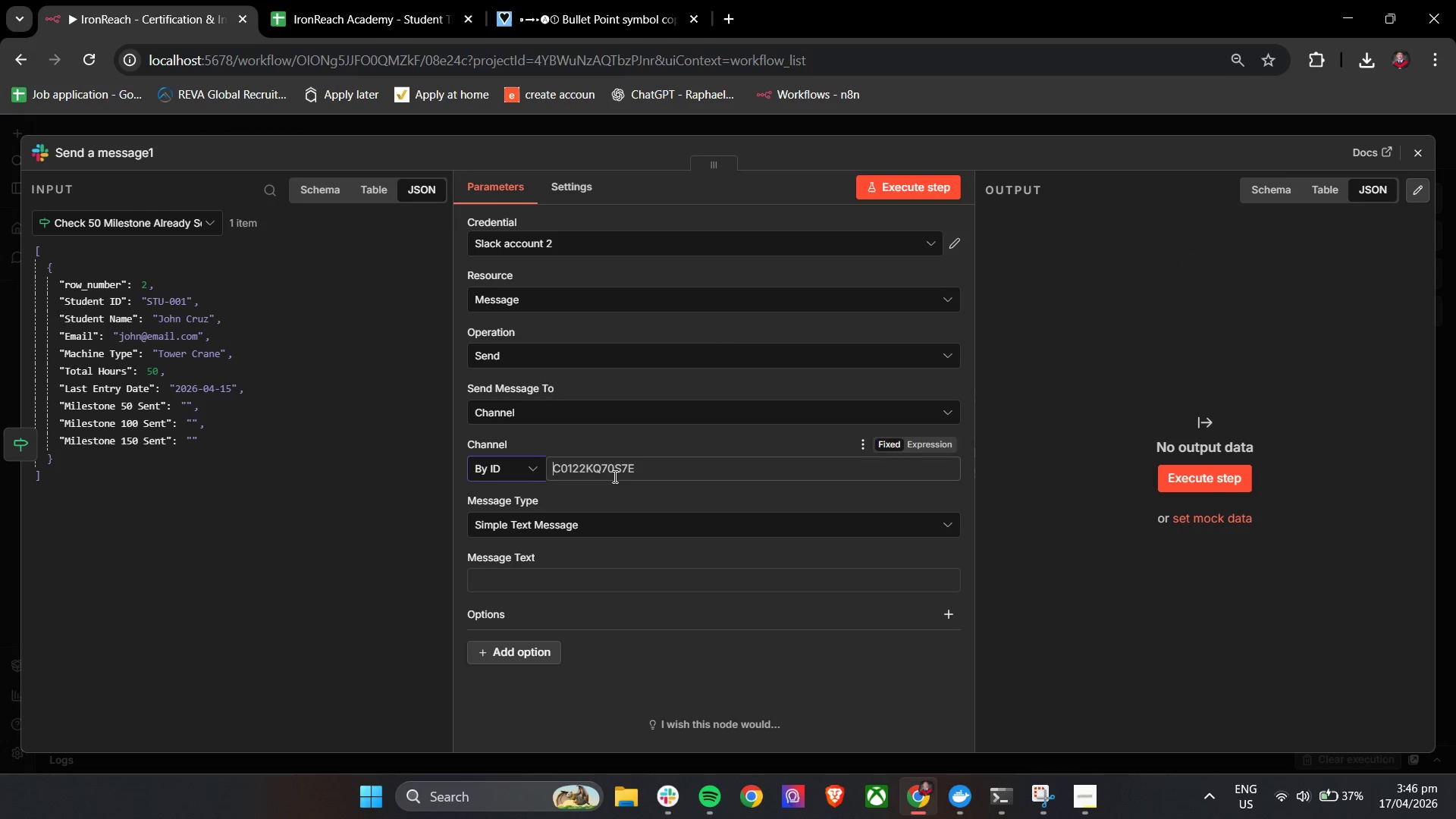 
key(Control+V)
 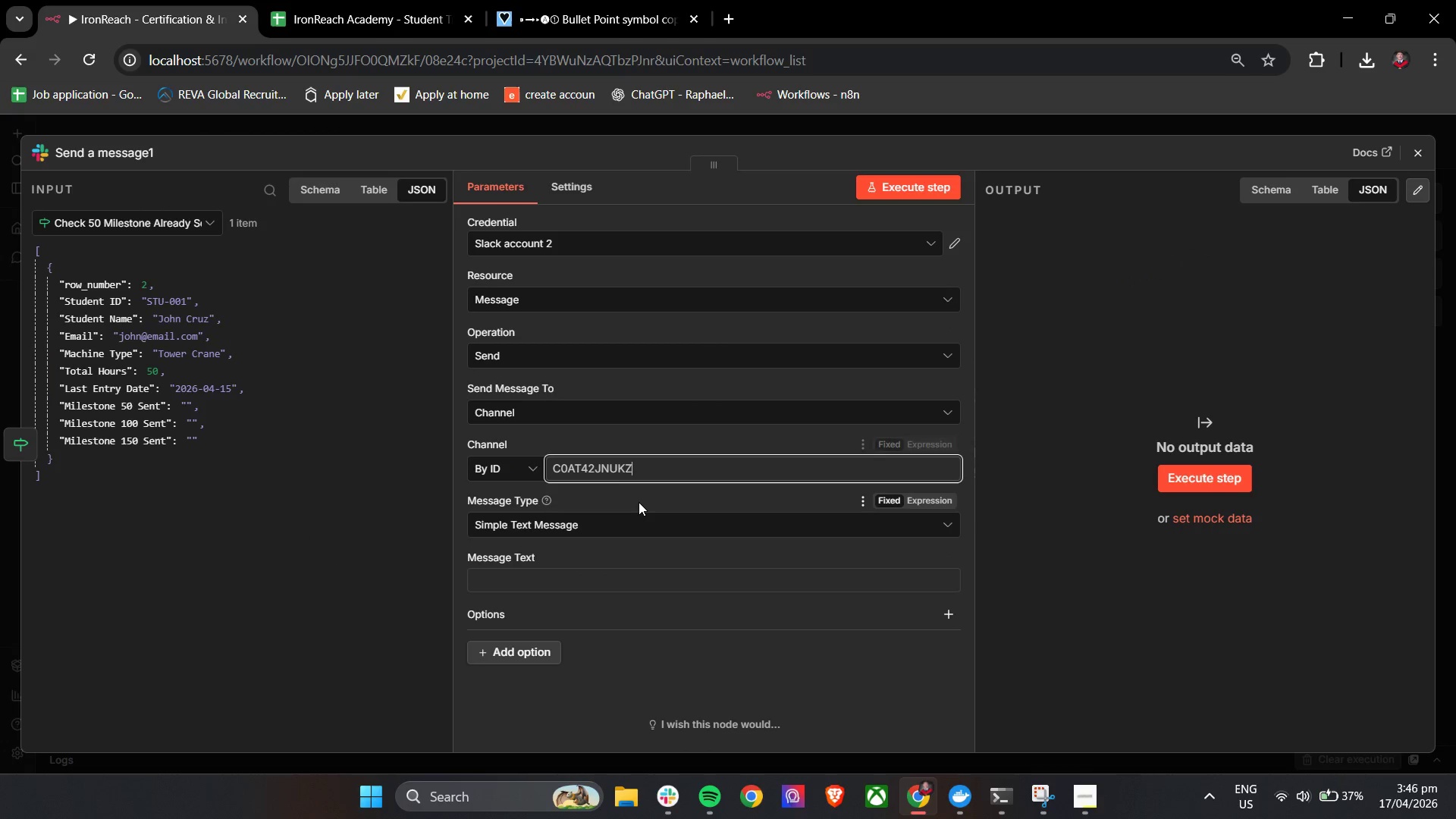 
left_click([639, 502])
 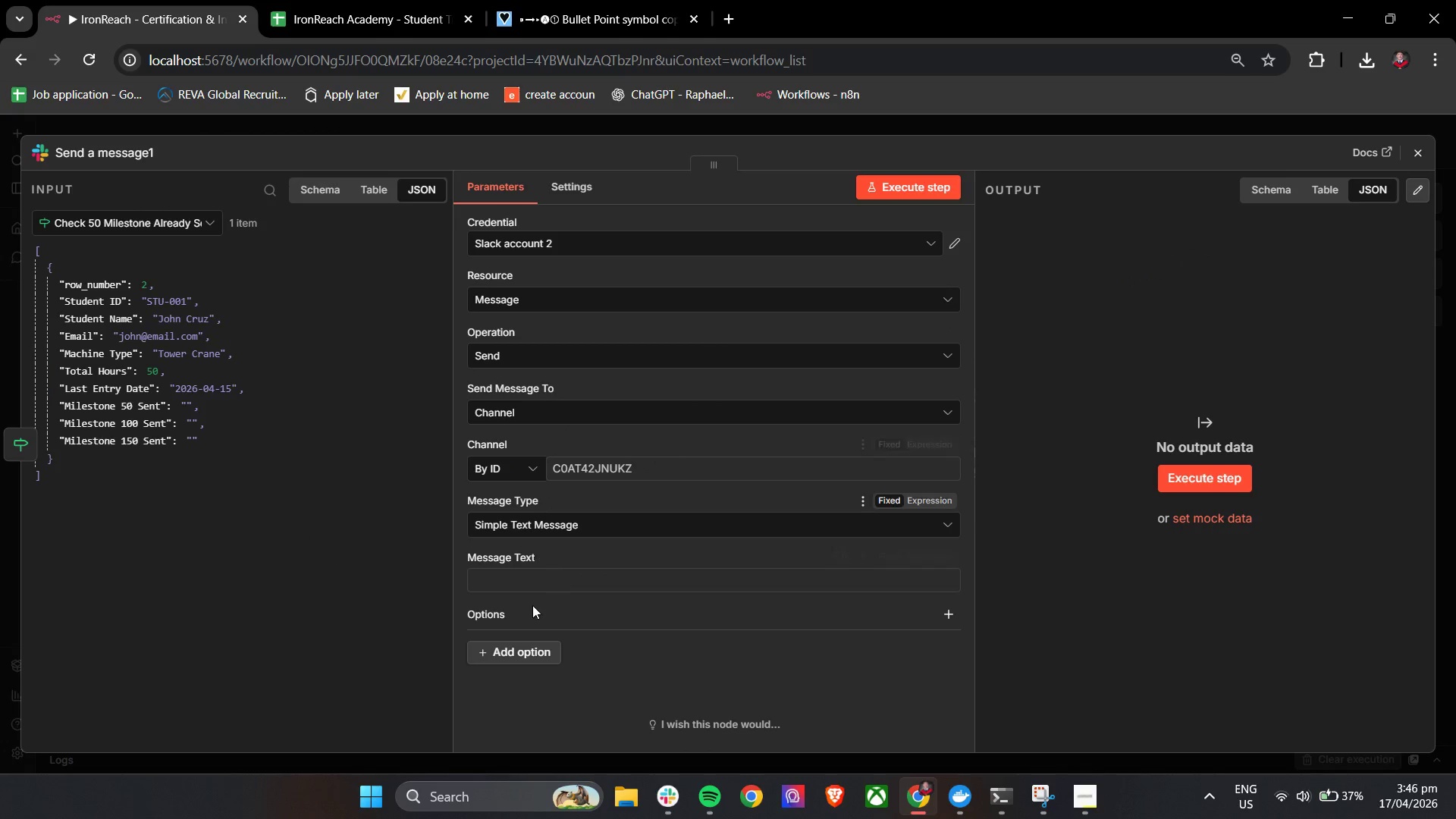 
left_click([534, 579])
 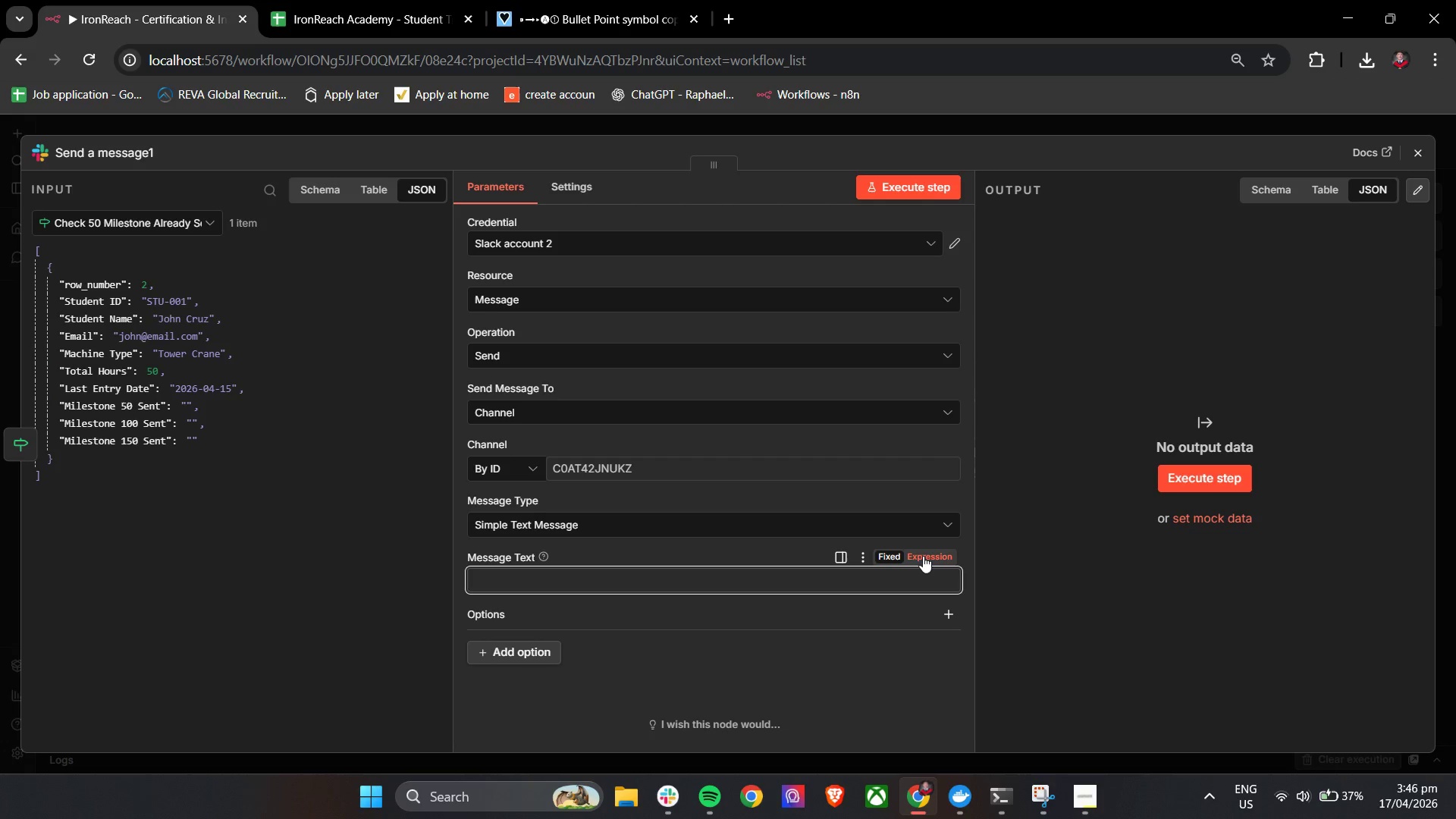 
left_click([925, 561])
 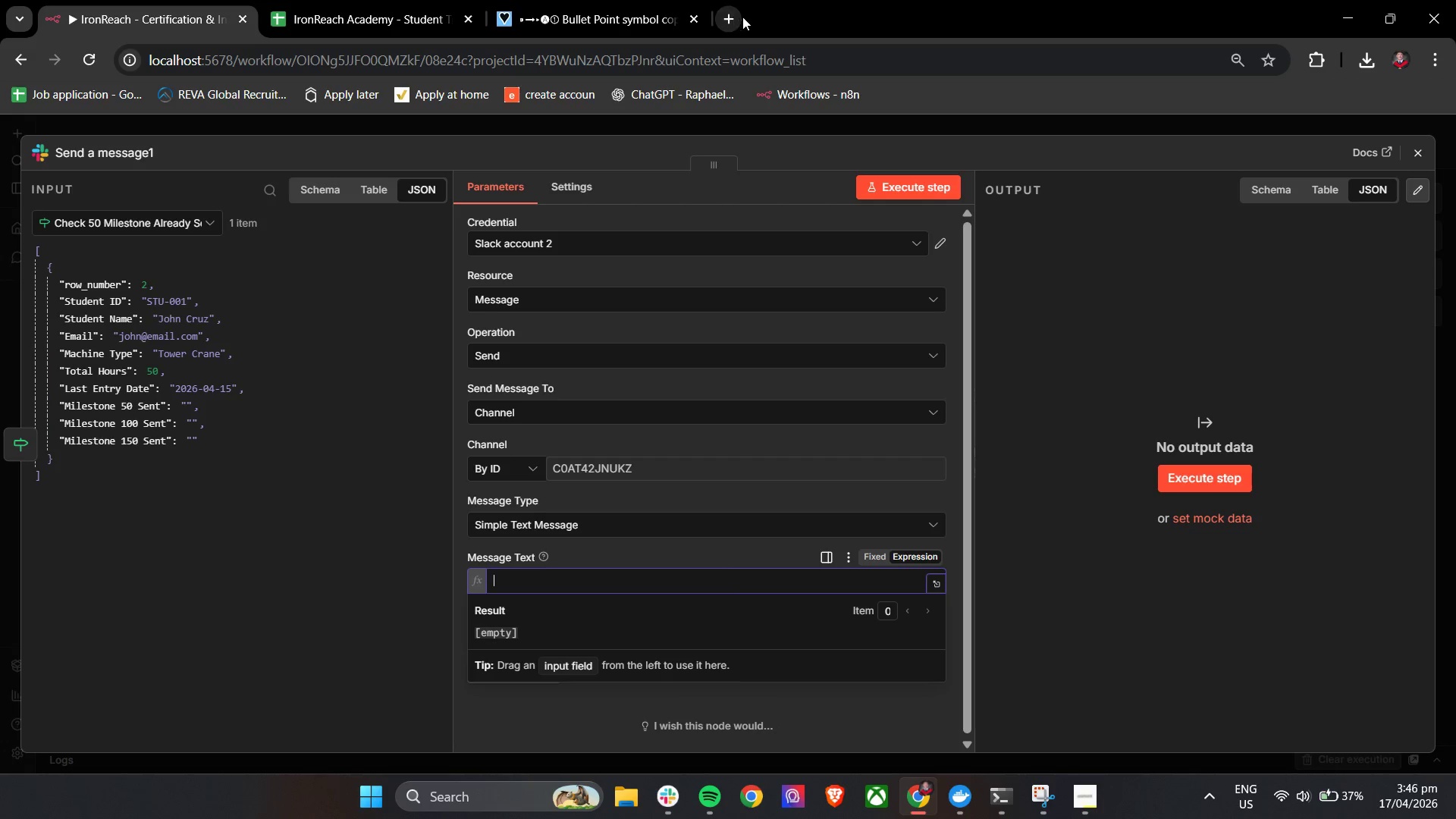 
left_click([742, 17])
 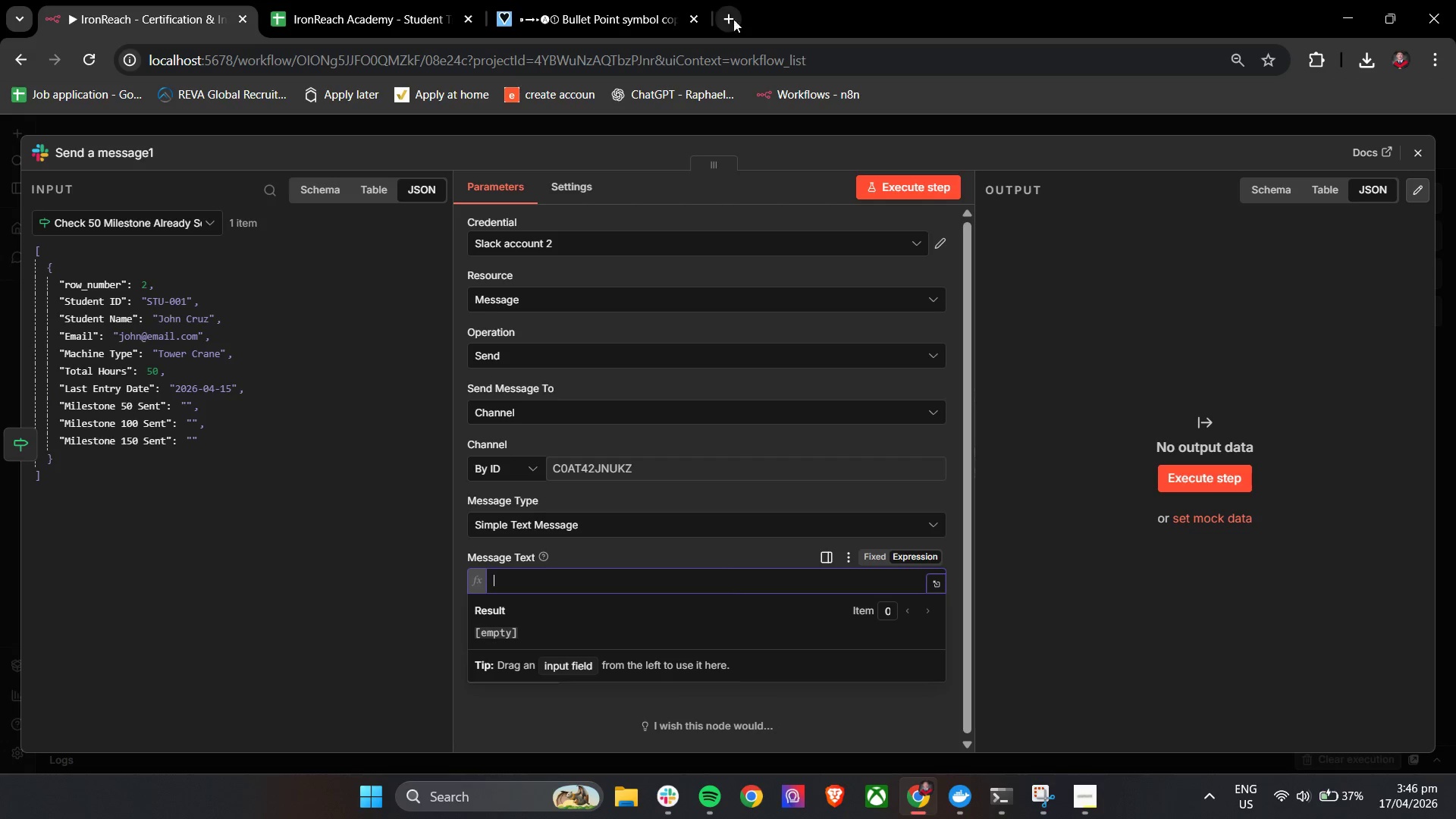 
left_click([626, 0])
 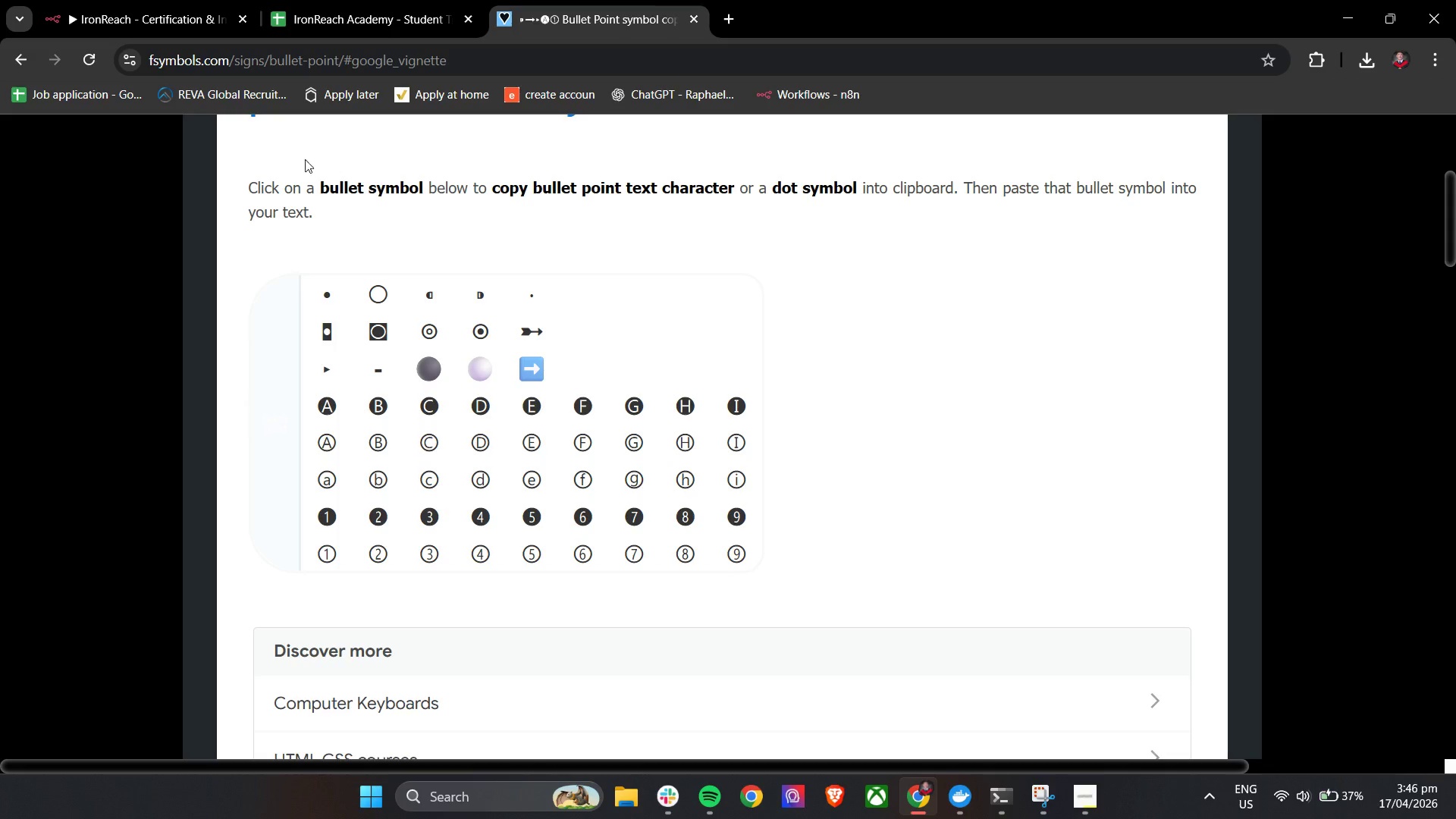 
scroll: coordinate [500, 284], scroll_direction: up, amount: 11.0
 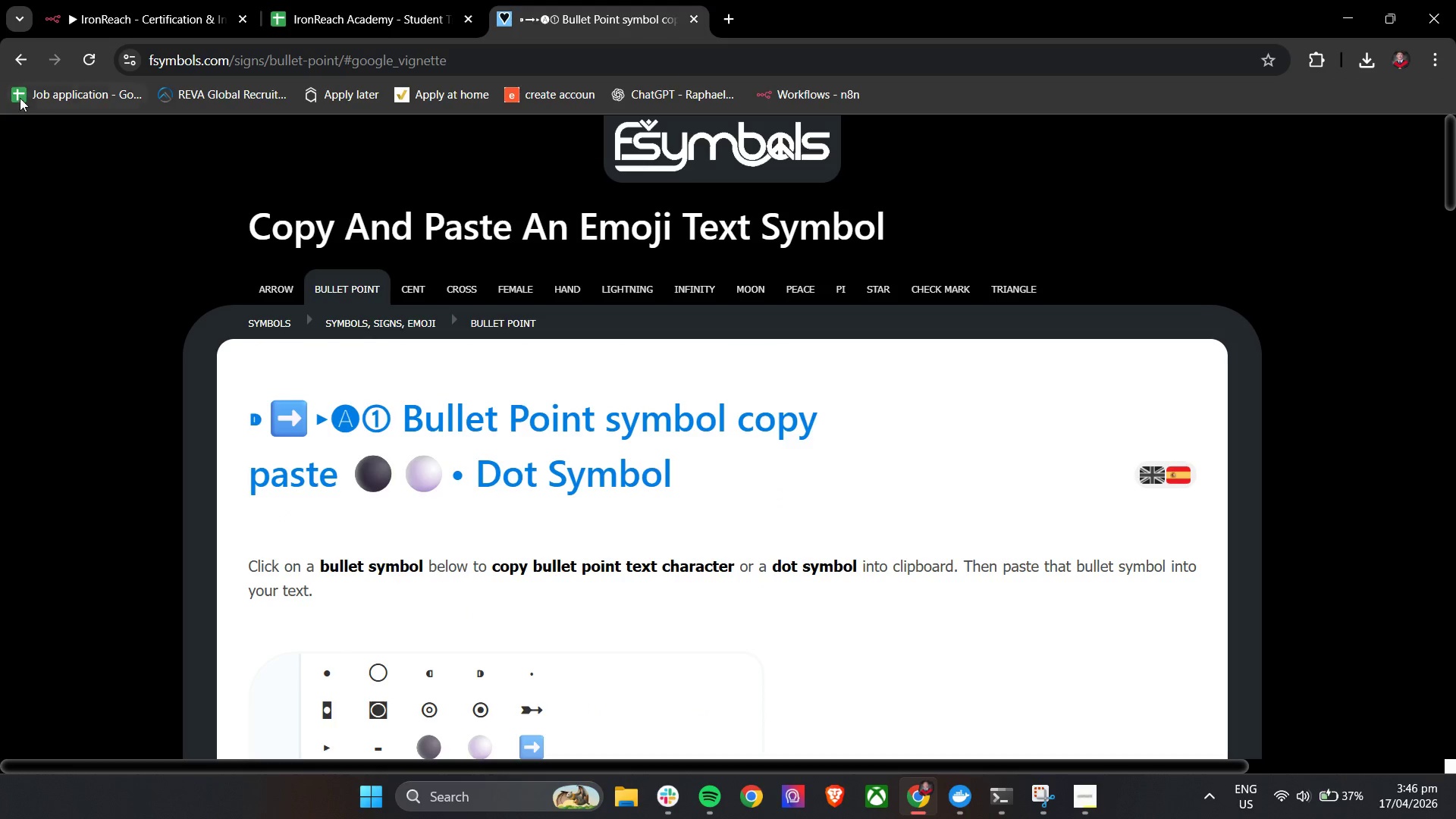 
left_click([14, 47])
 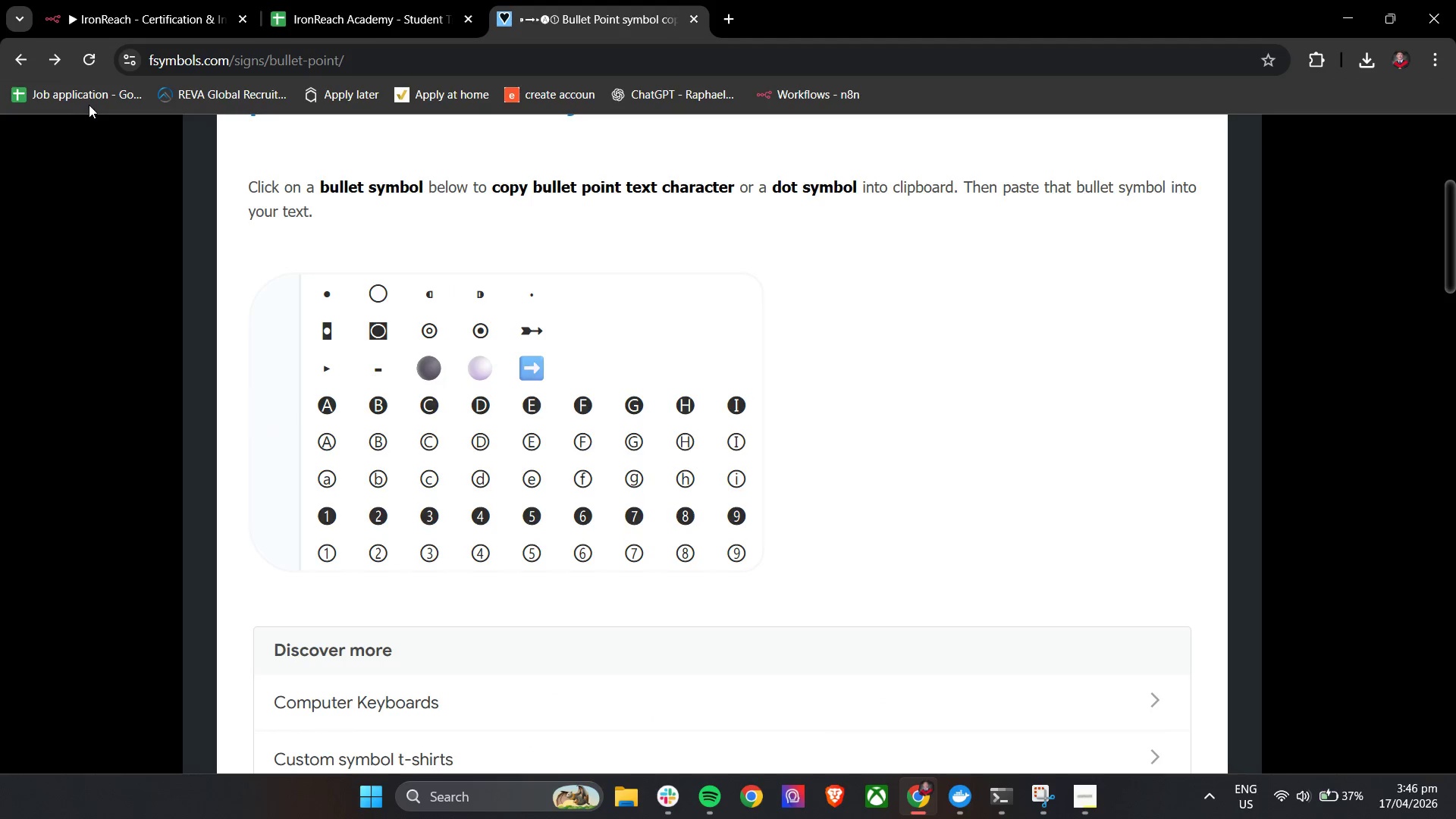 
double_click([19, 59])
 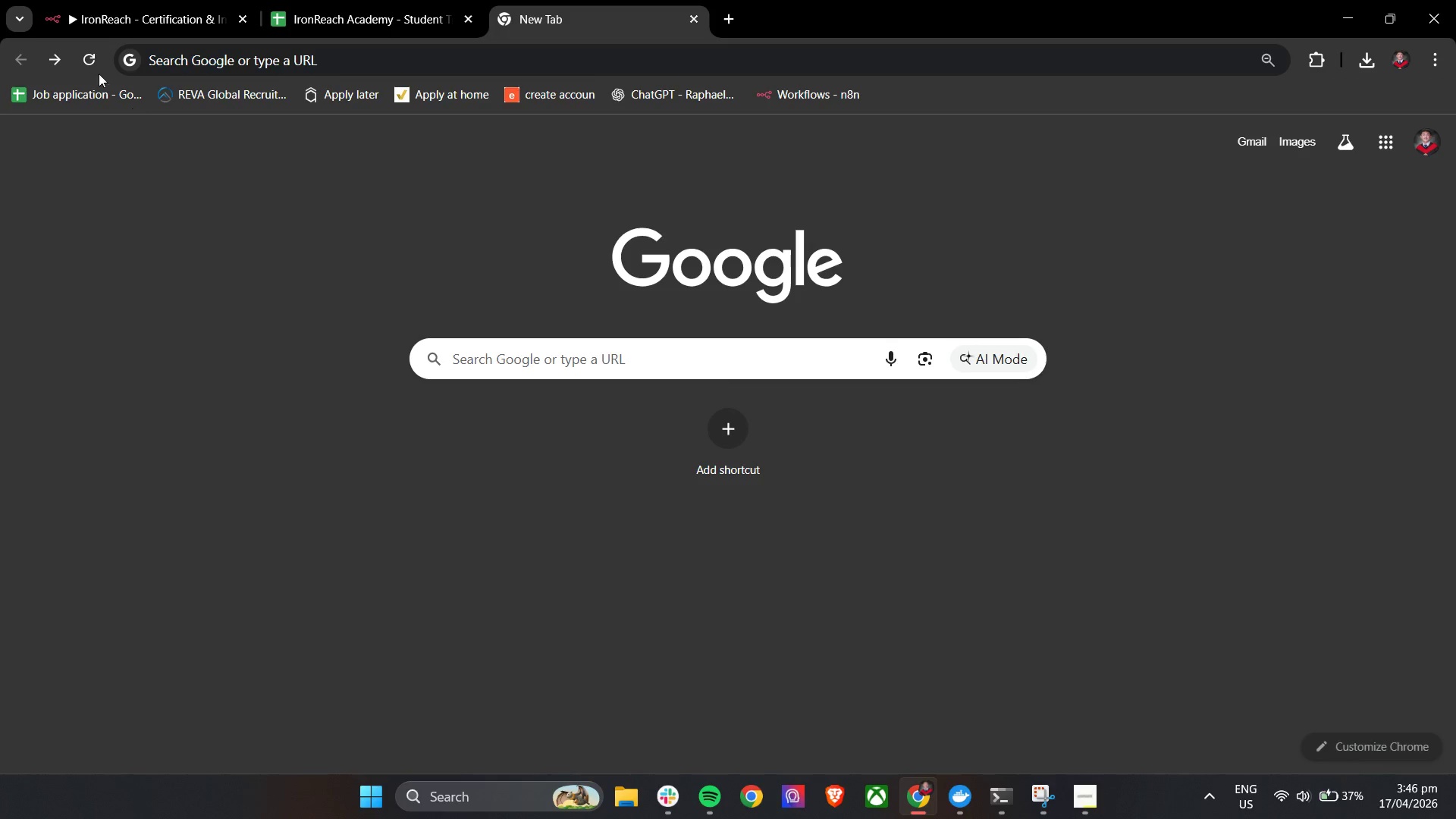 
left_click([369, 61])
 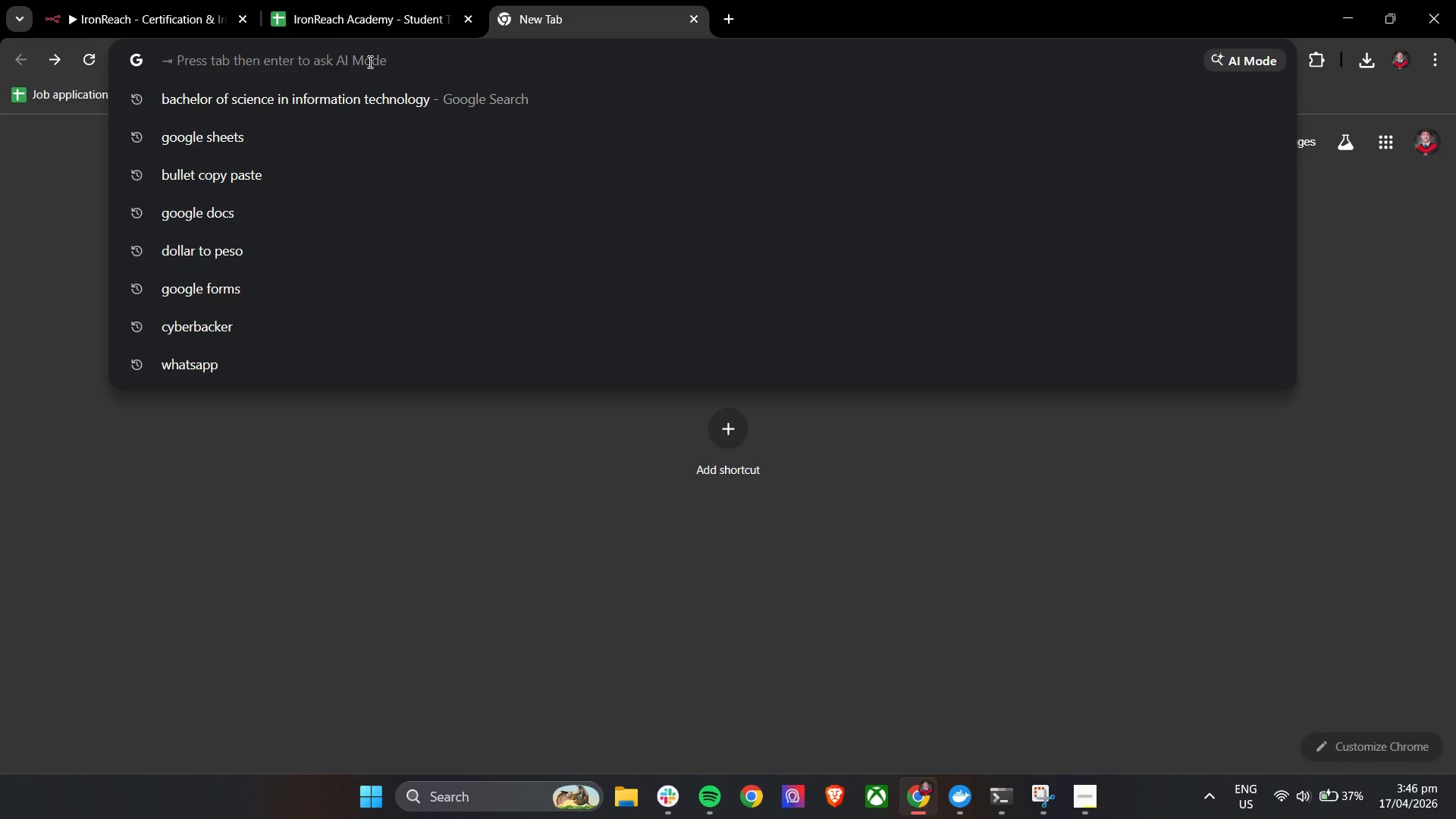 
type(party)
 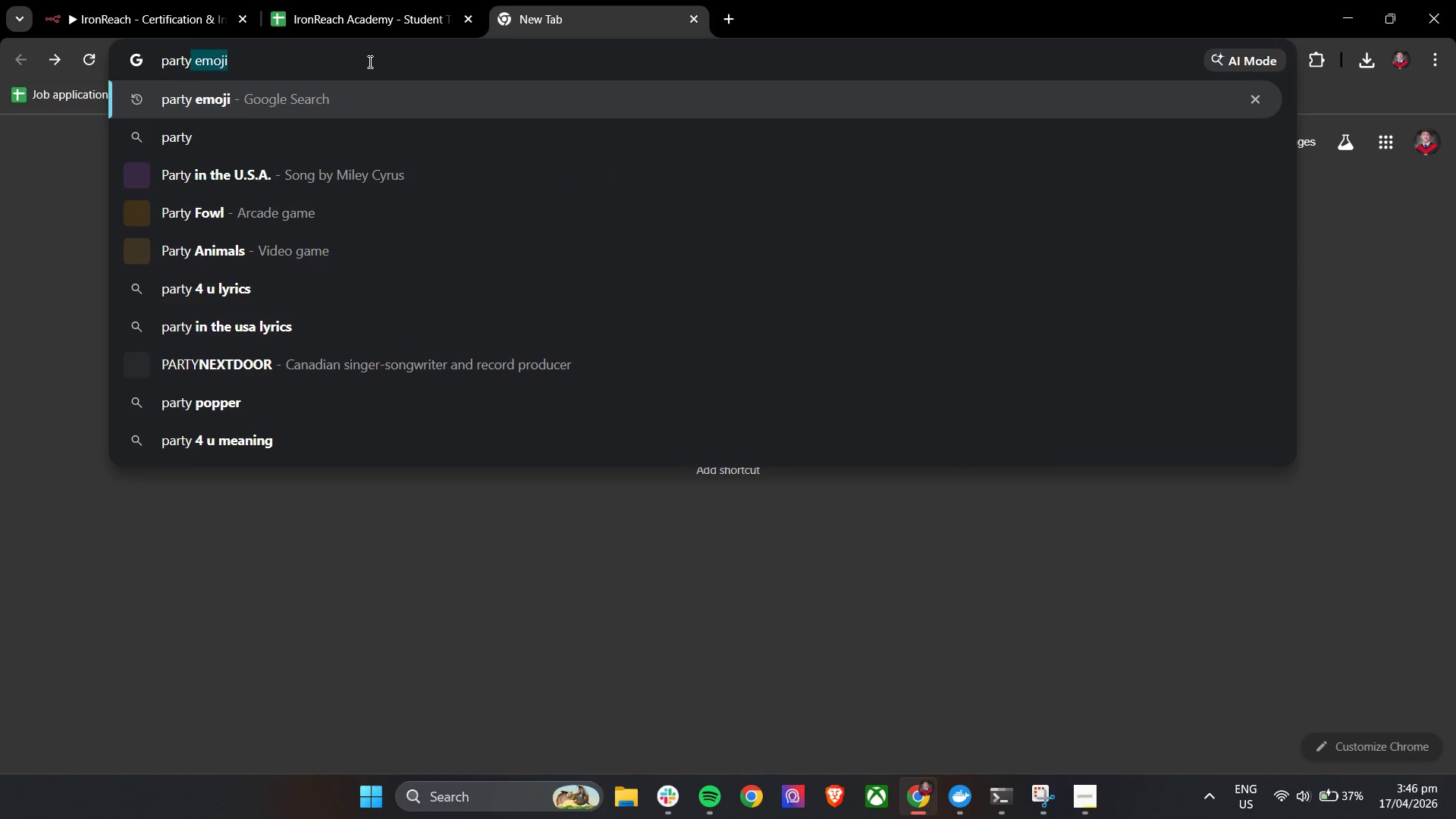 
key(Enter)
 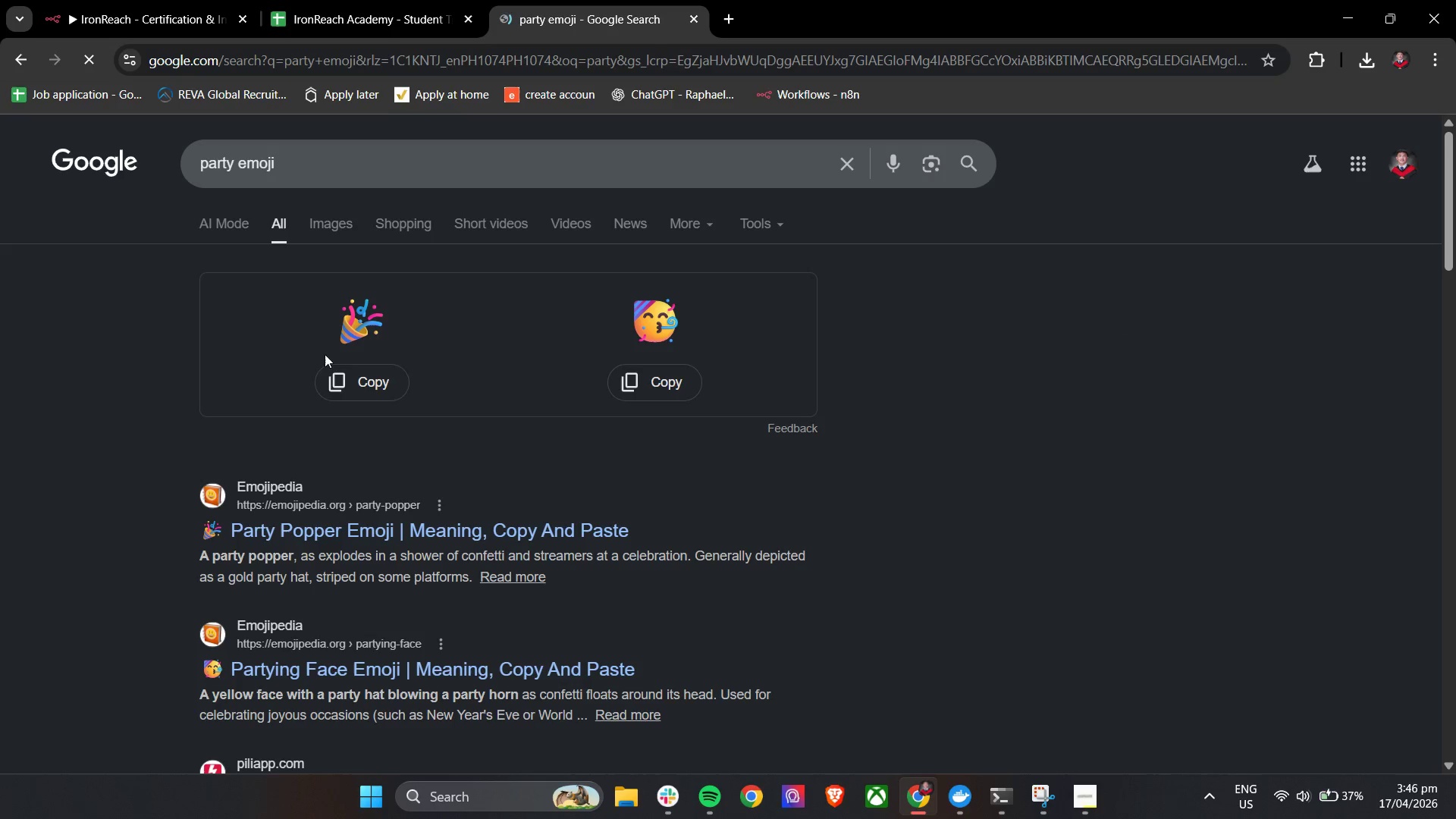 
double_click([340, 384])
 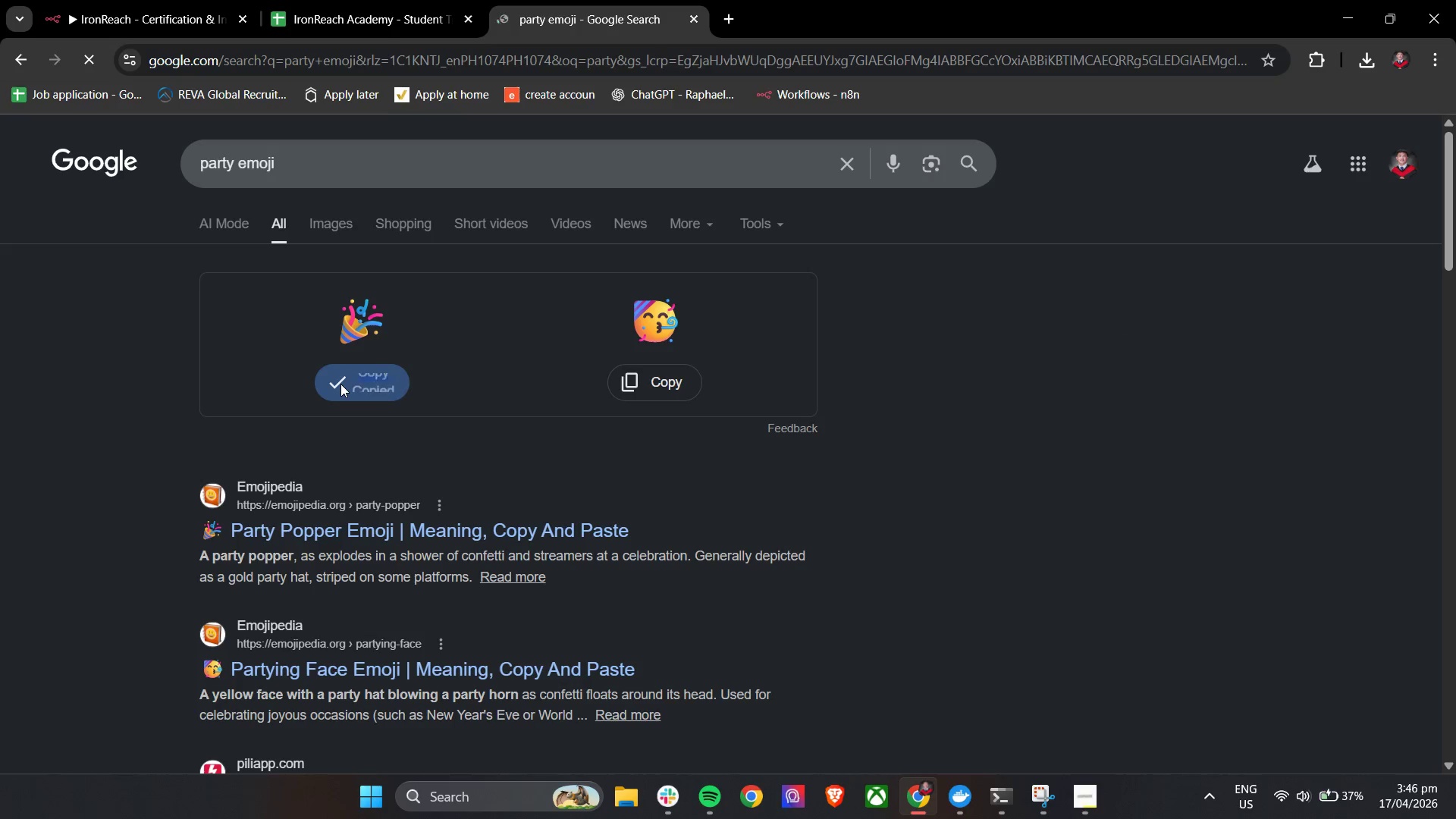 
triple_click([340, 384])
 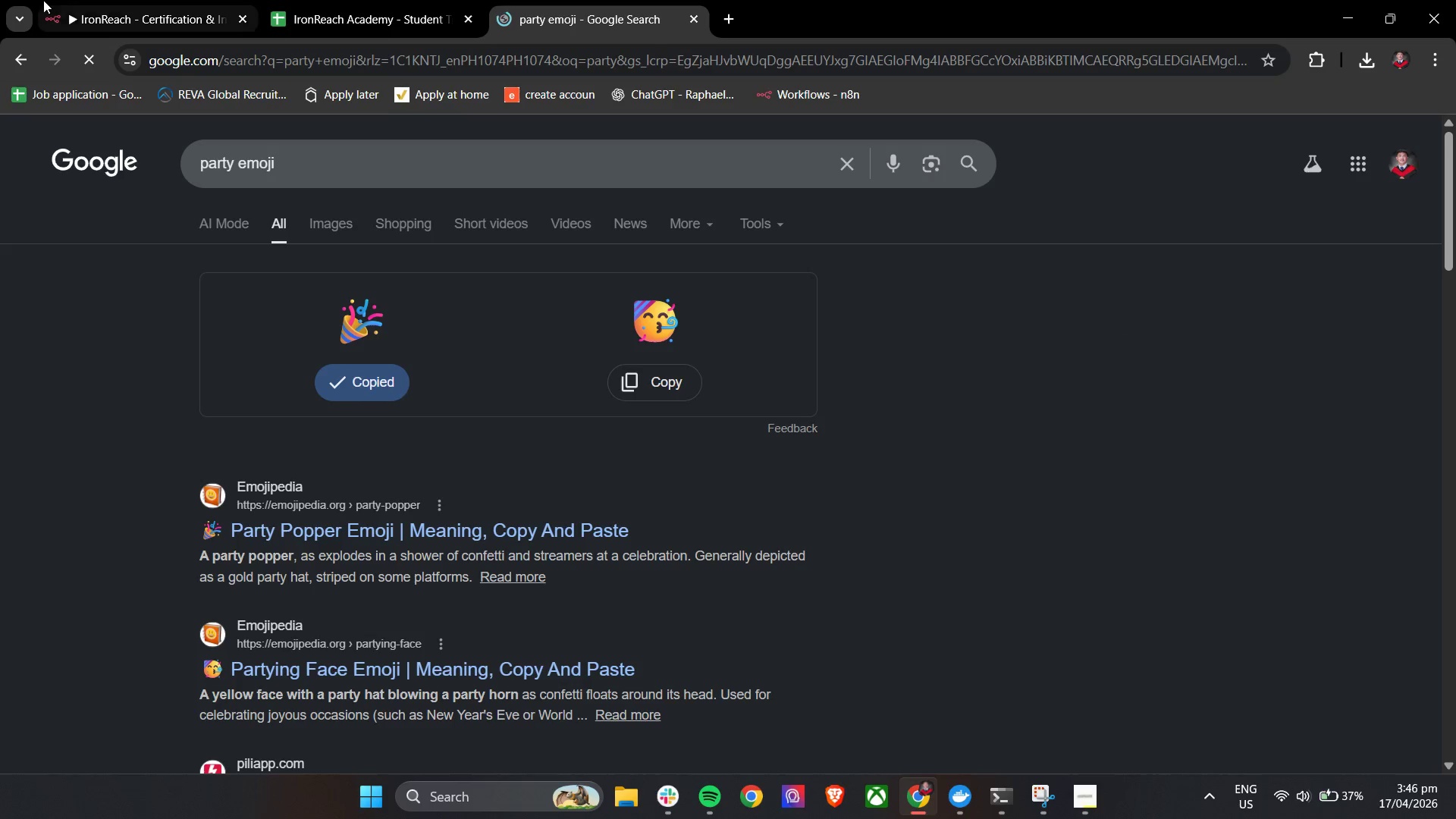 
left_click([85, 0])
 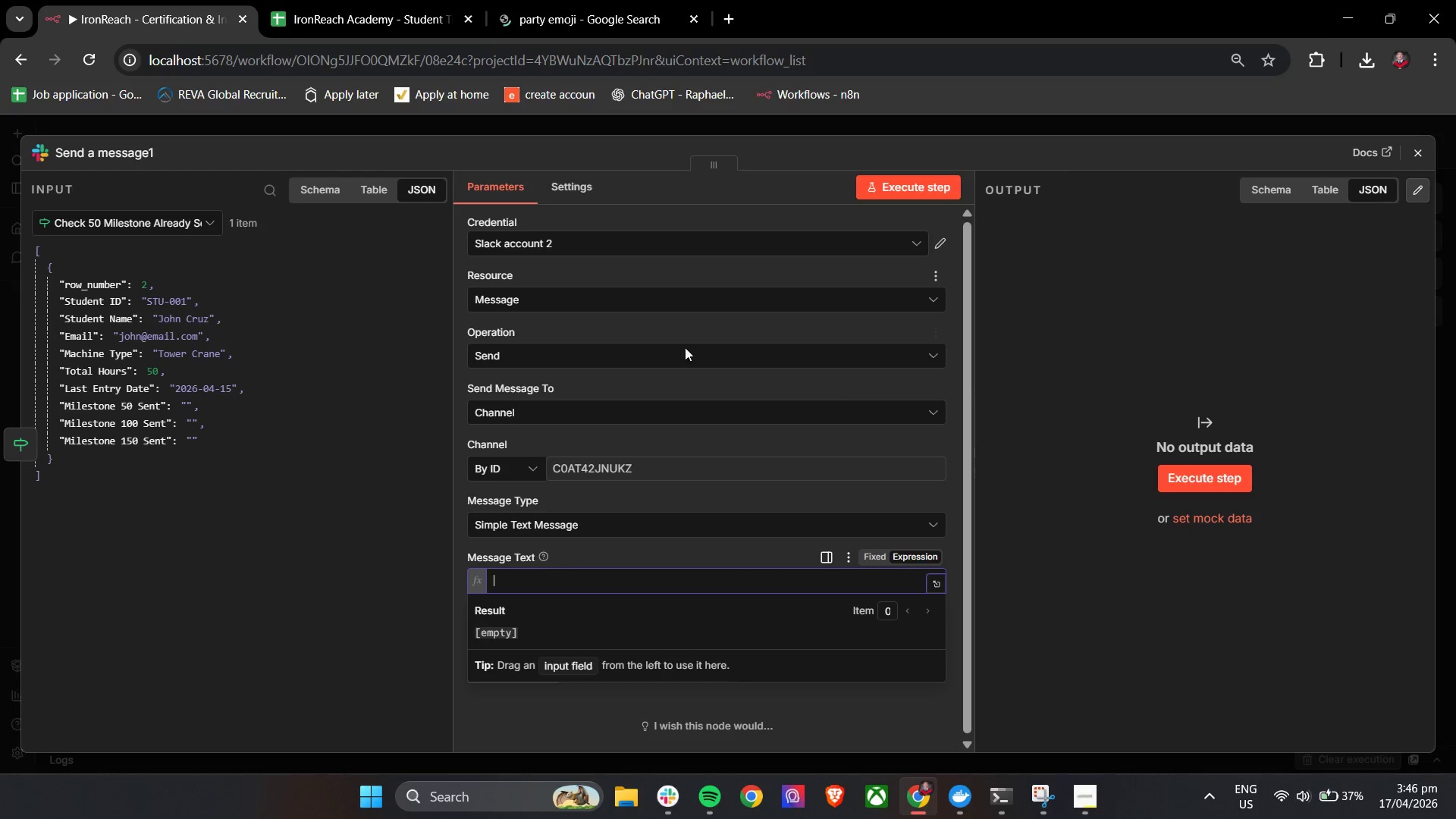 
key(Control+V)
 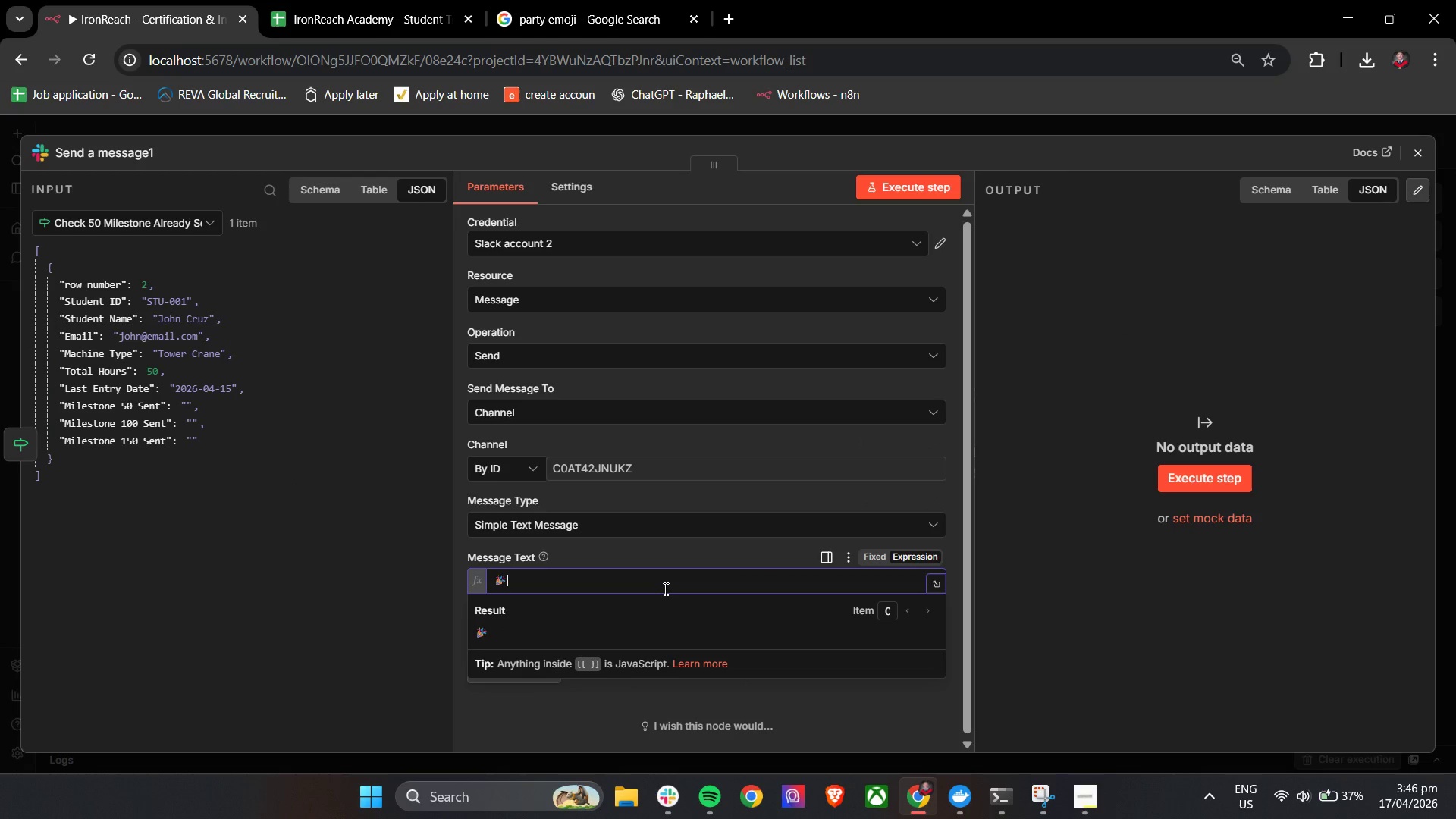 
type( *IronReach Academy)
 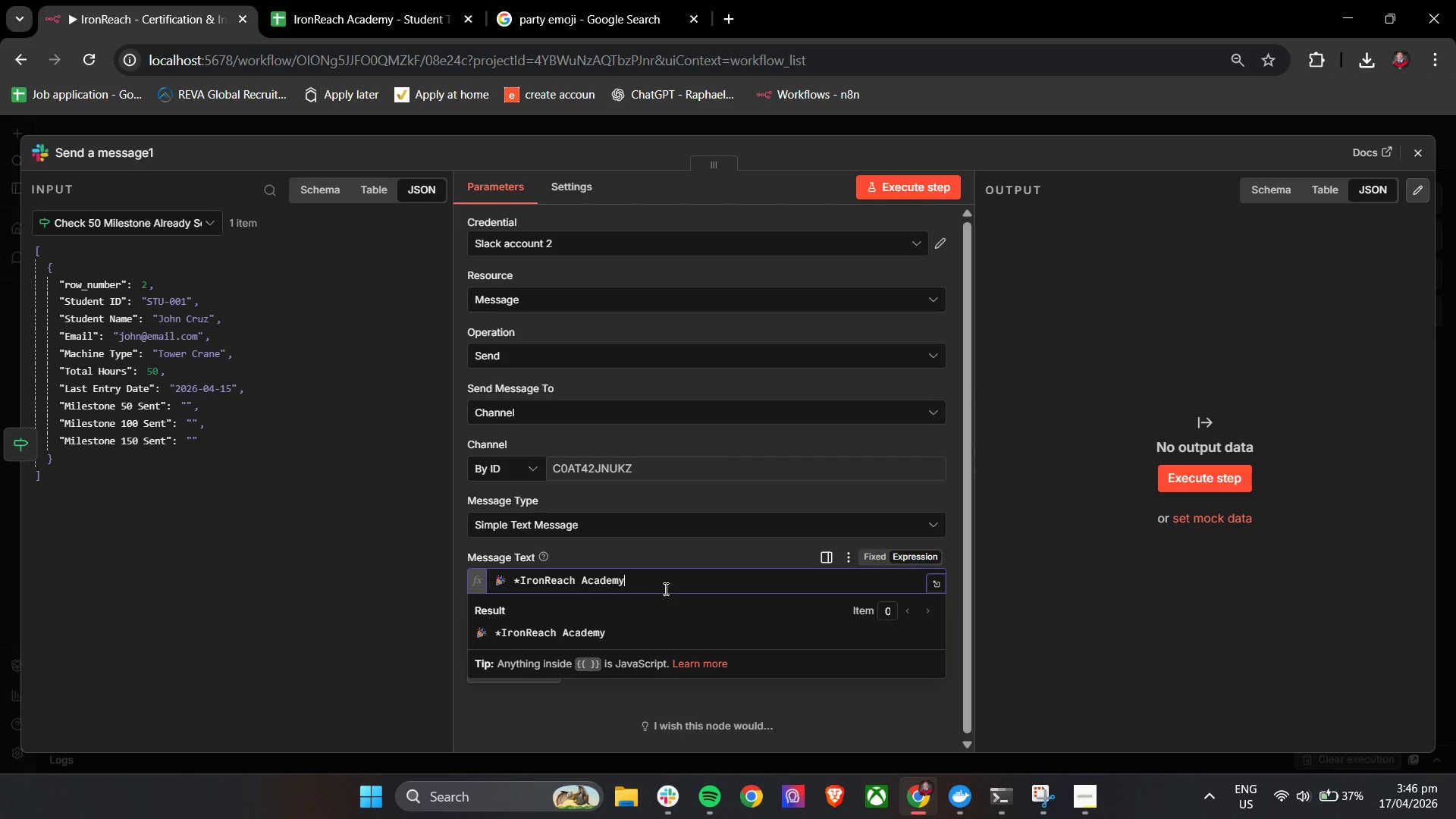 
type( - Milestone Achieved*)
 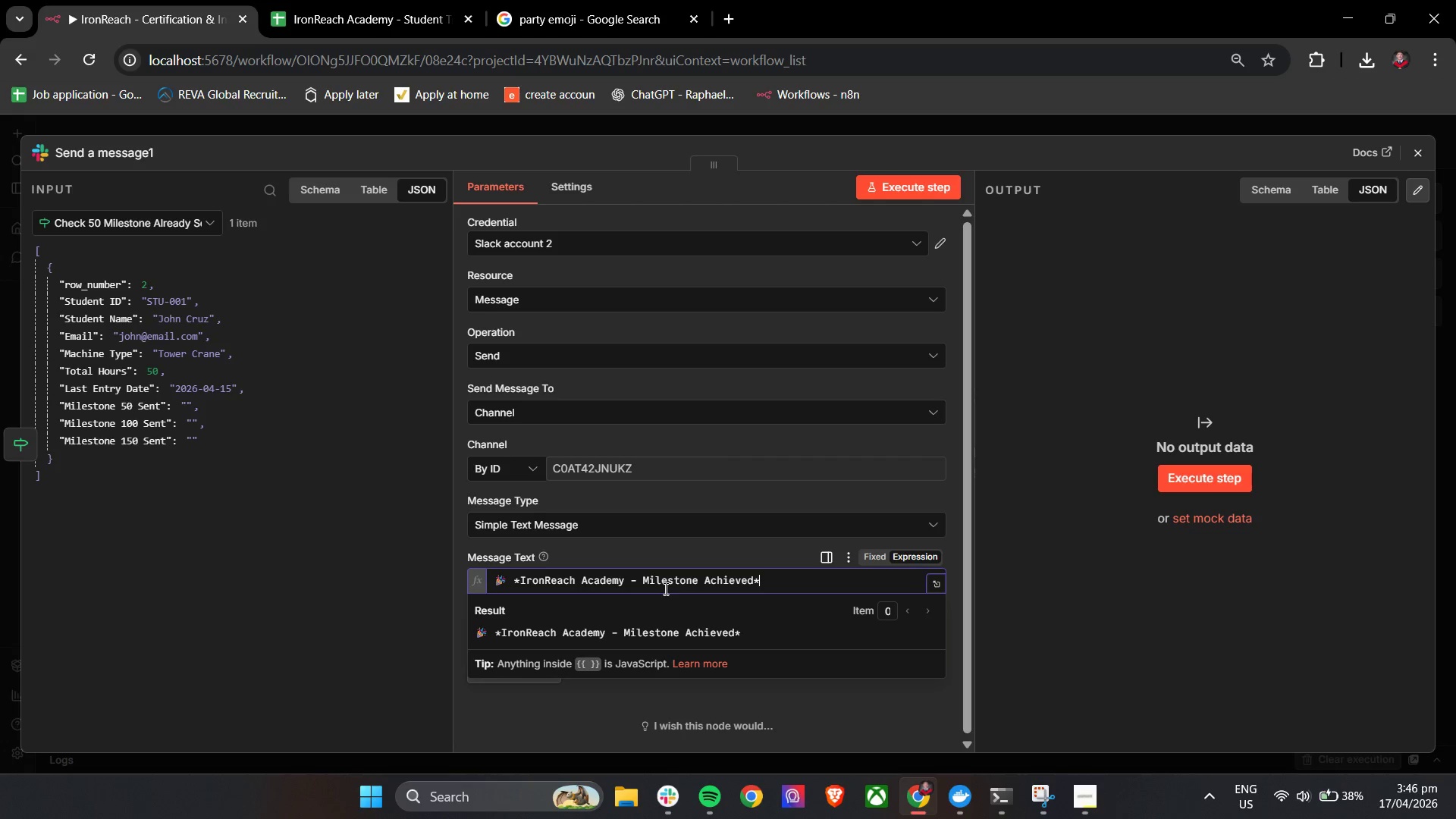 
key(Enter)
 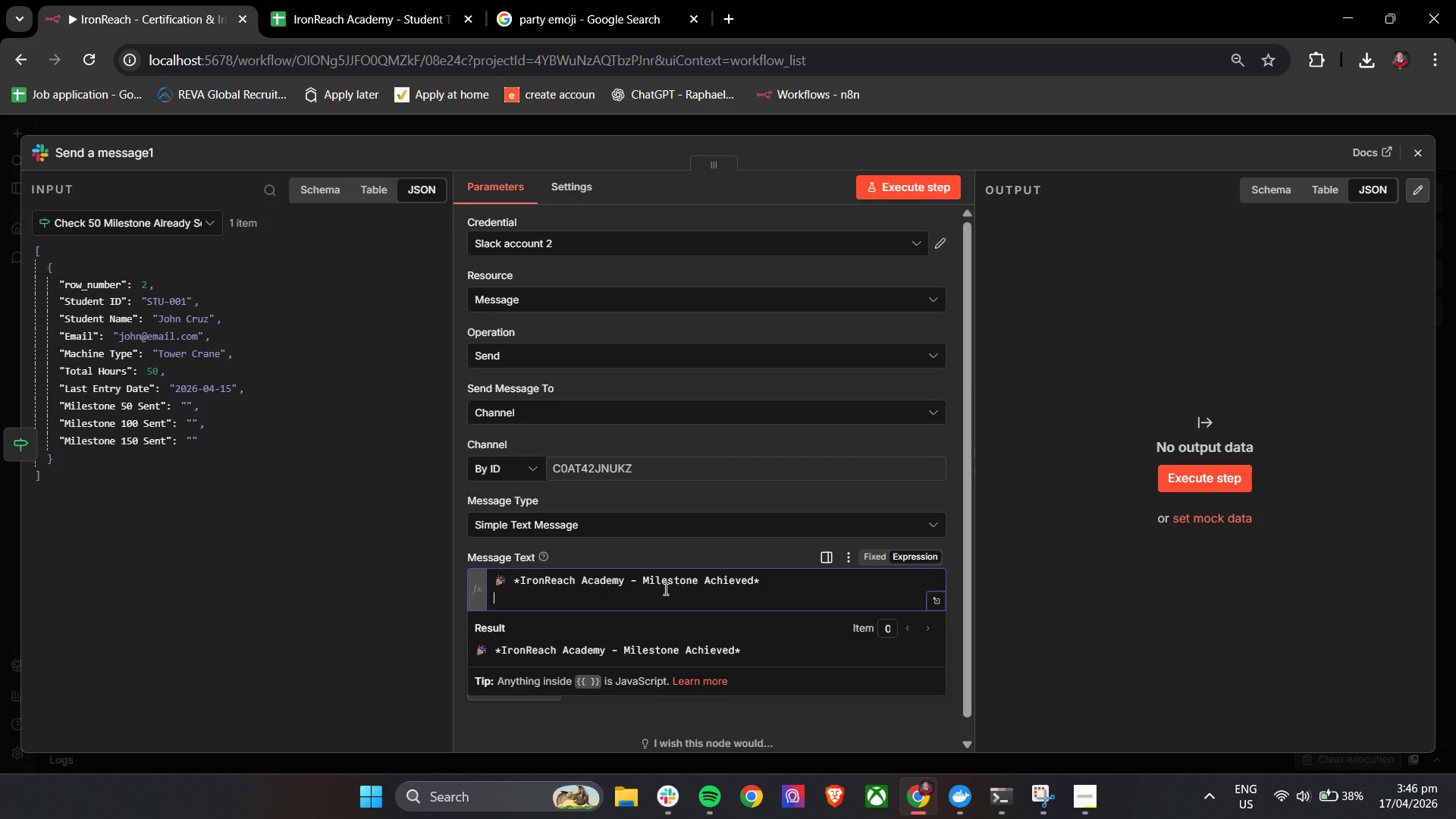 
key(Enter)
 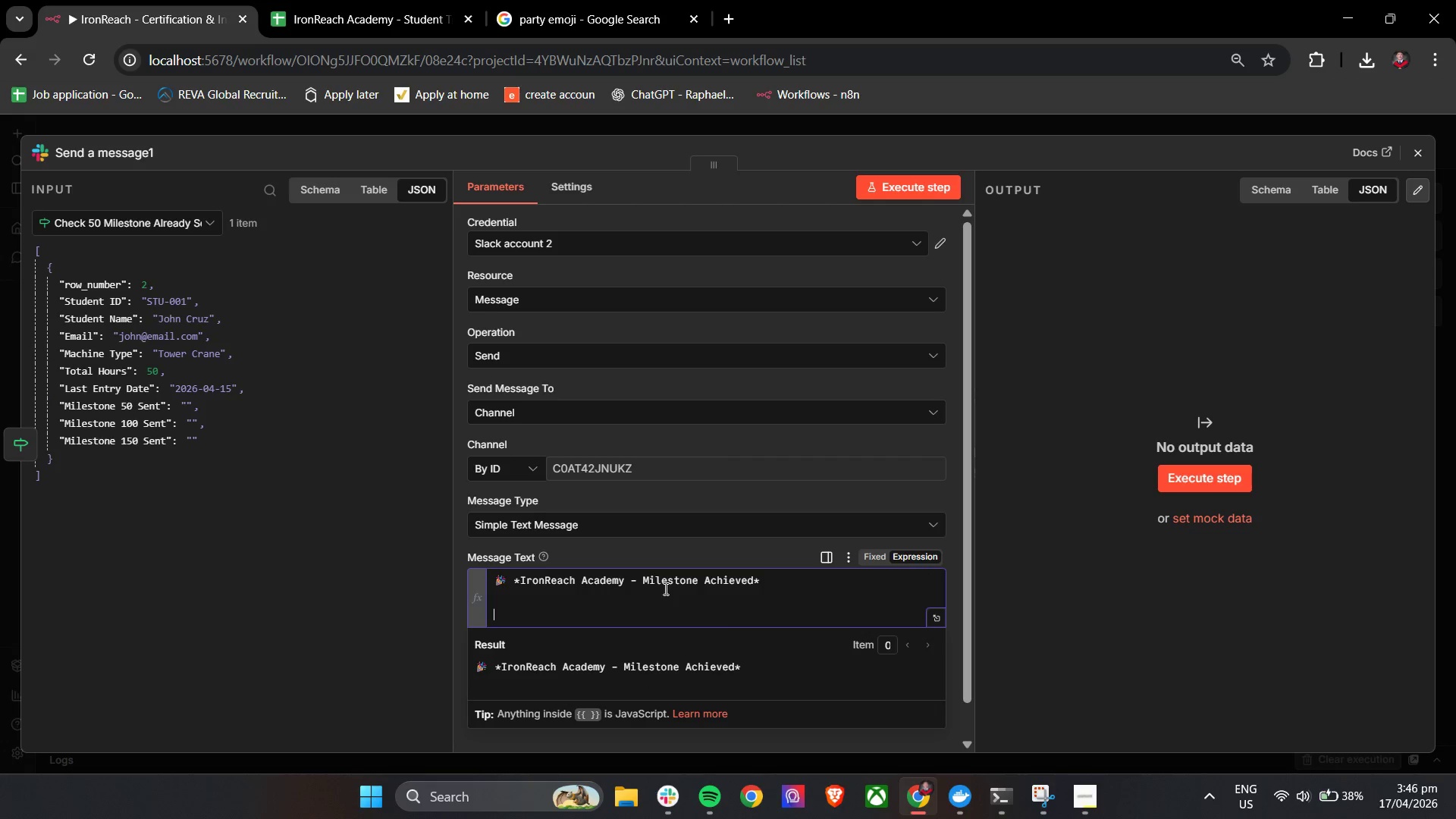 
type(A student has reaceh)
key(Backspace)
key(Backspace)
type(hed their first v)
key(Backspace)
type(certification milestno)
key(Backspace)
key(Backspace)
type(oen)
key(Backspace)
key(Backspace)
type(ne,)
key(Backspace)
type(.)
 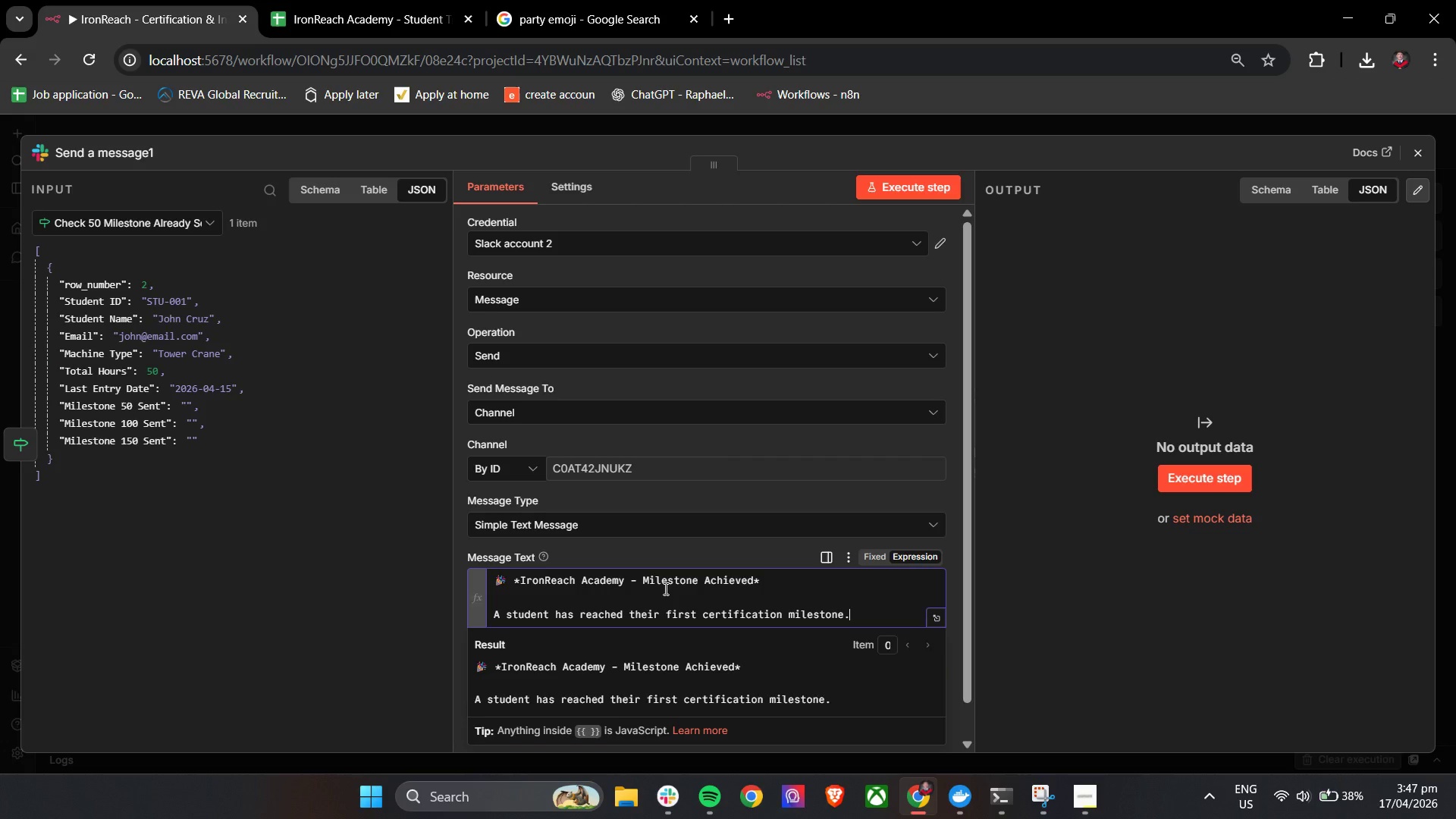 
key(Enter)
 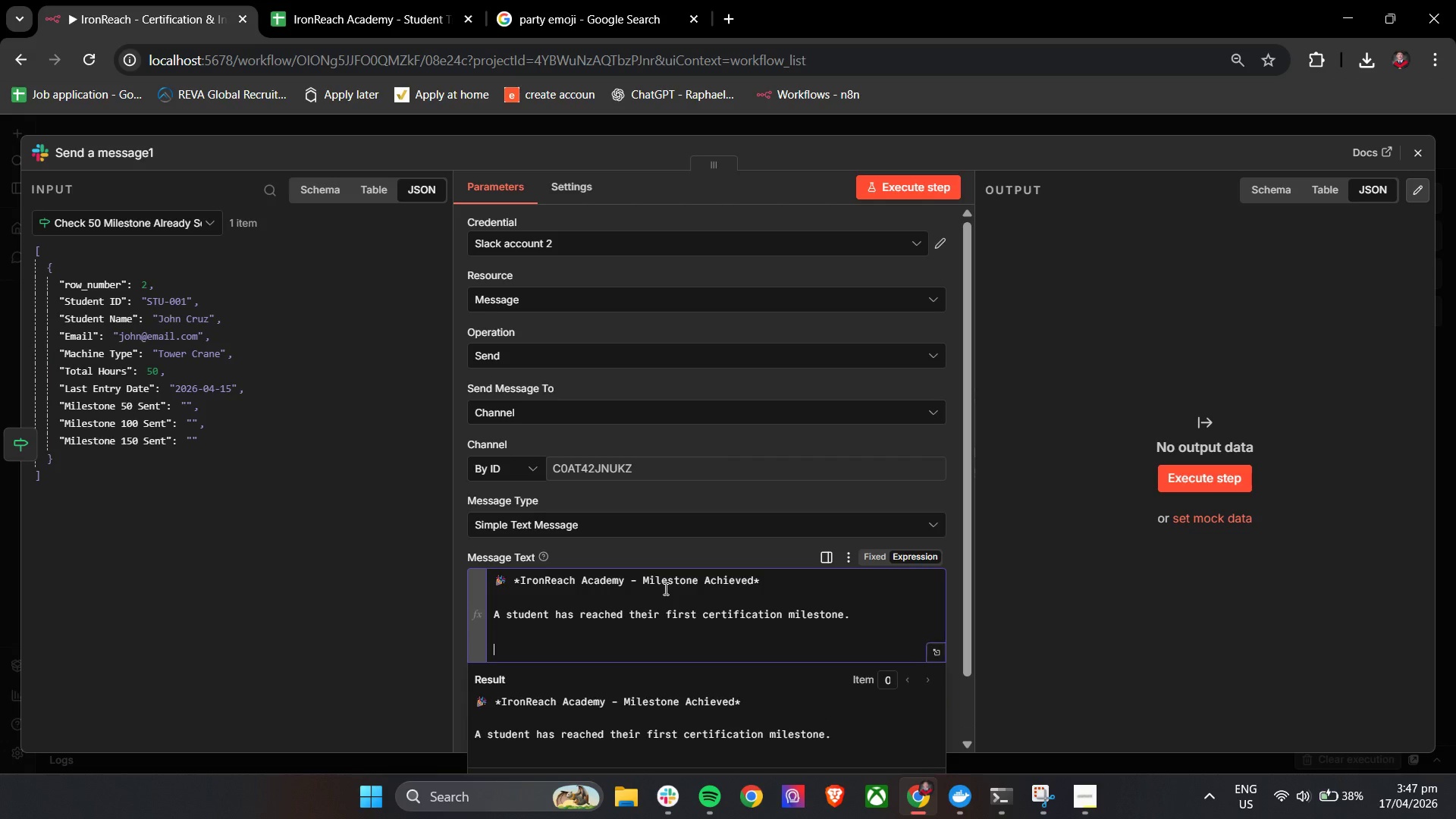 
key(Enter)
 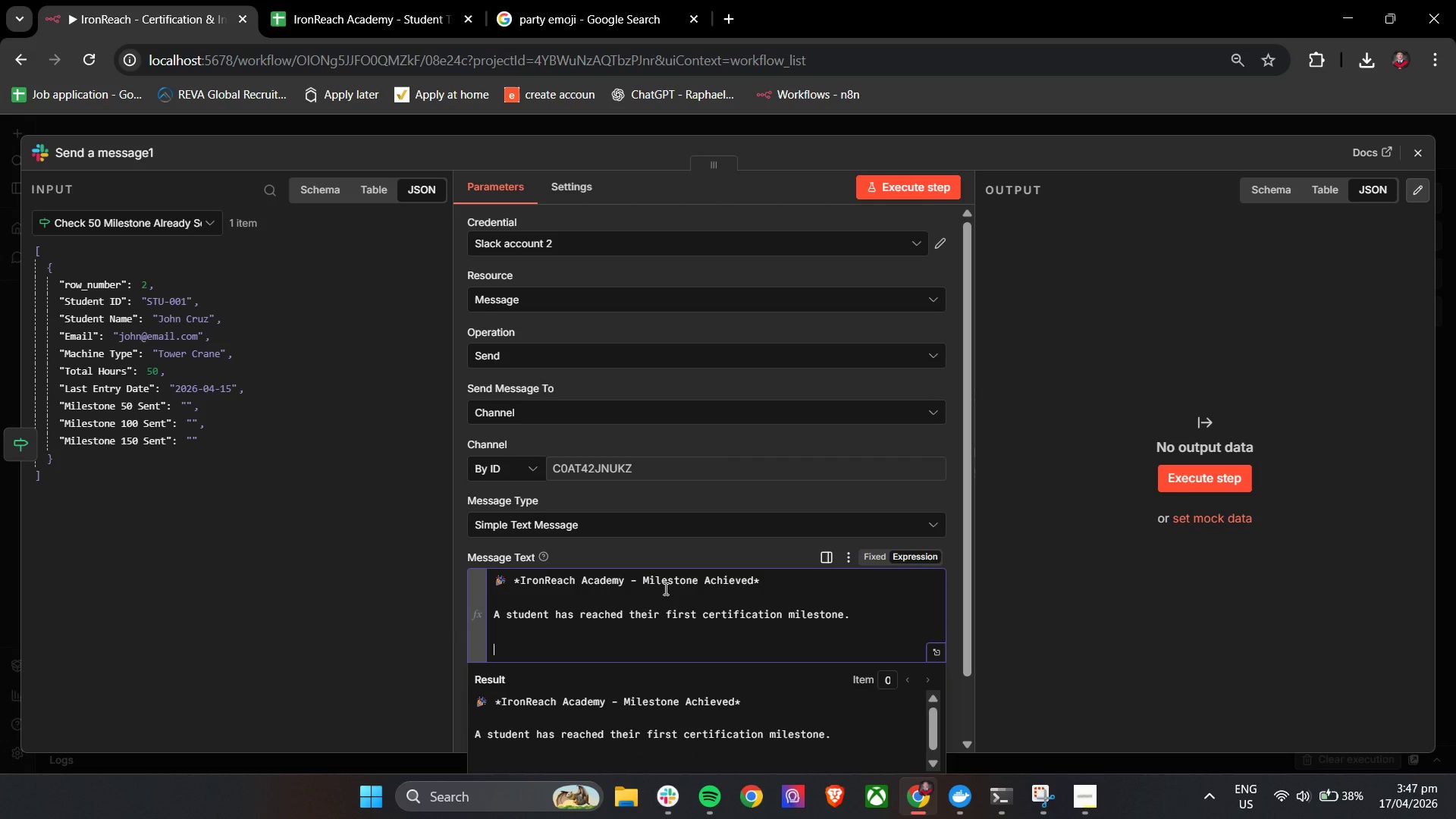 
wait(12.31)
 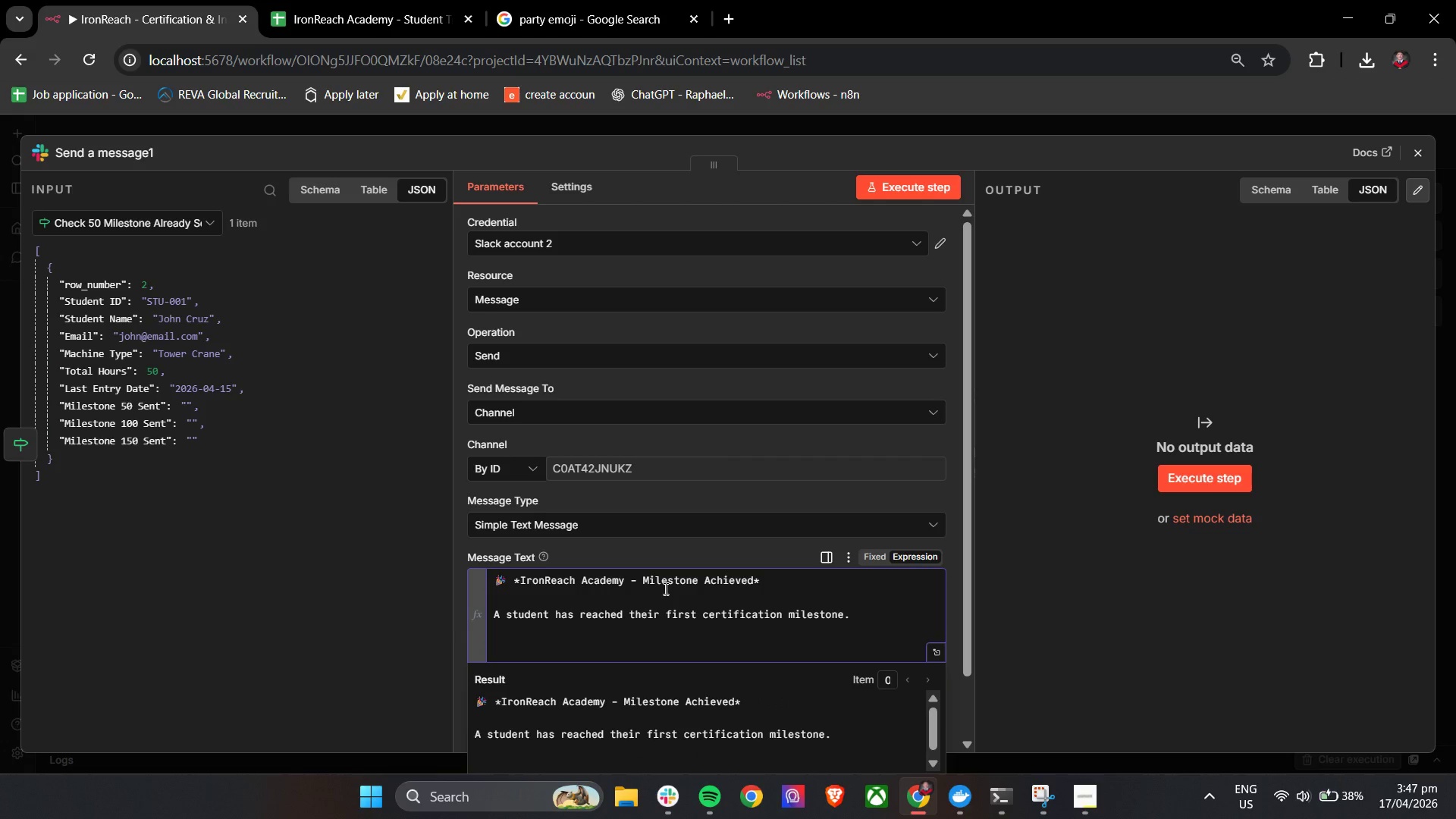 
type(*Student Details:*)
 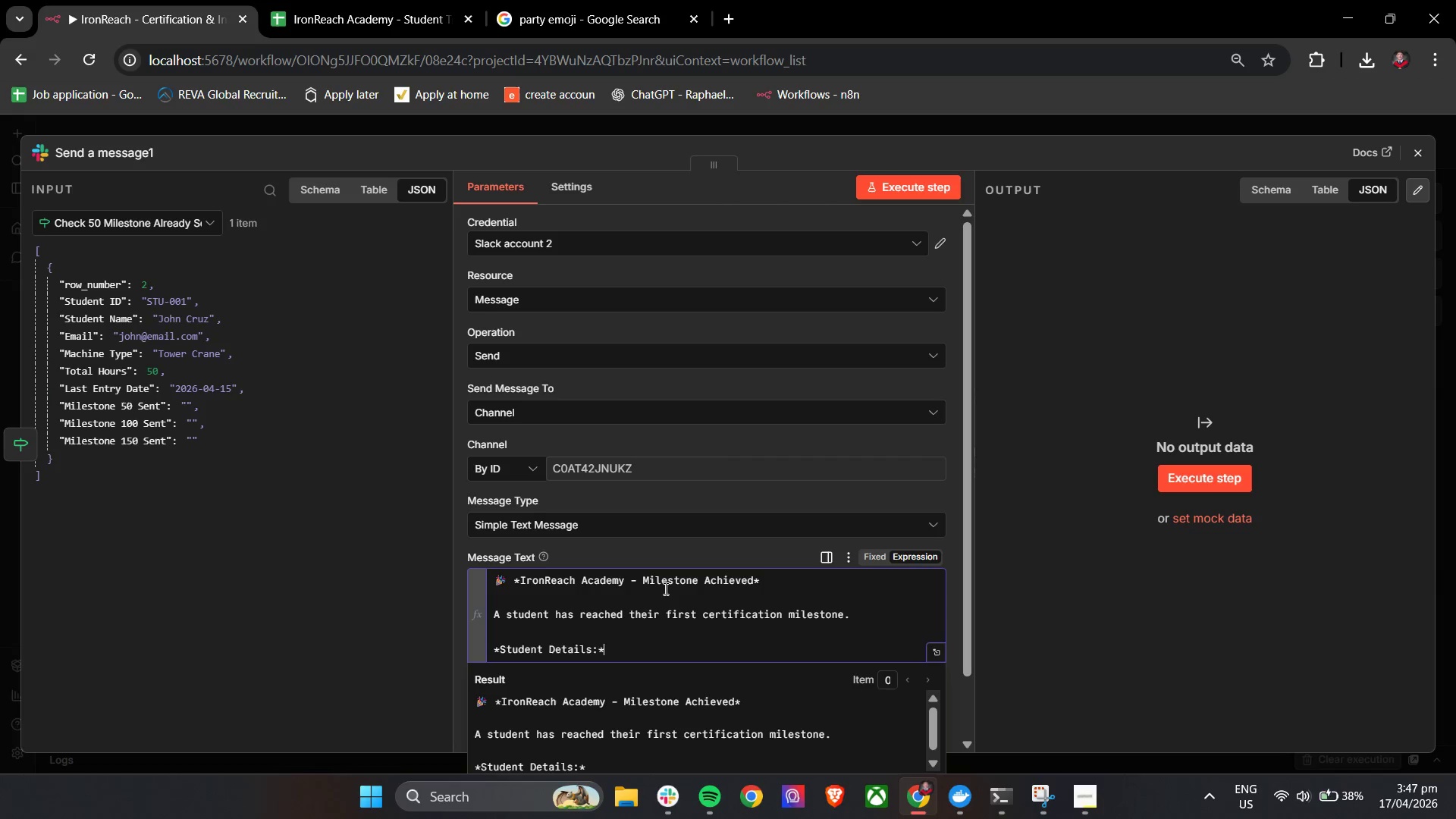 
key(Enter)
 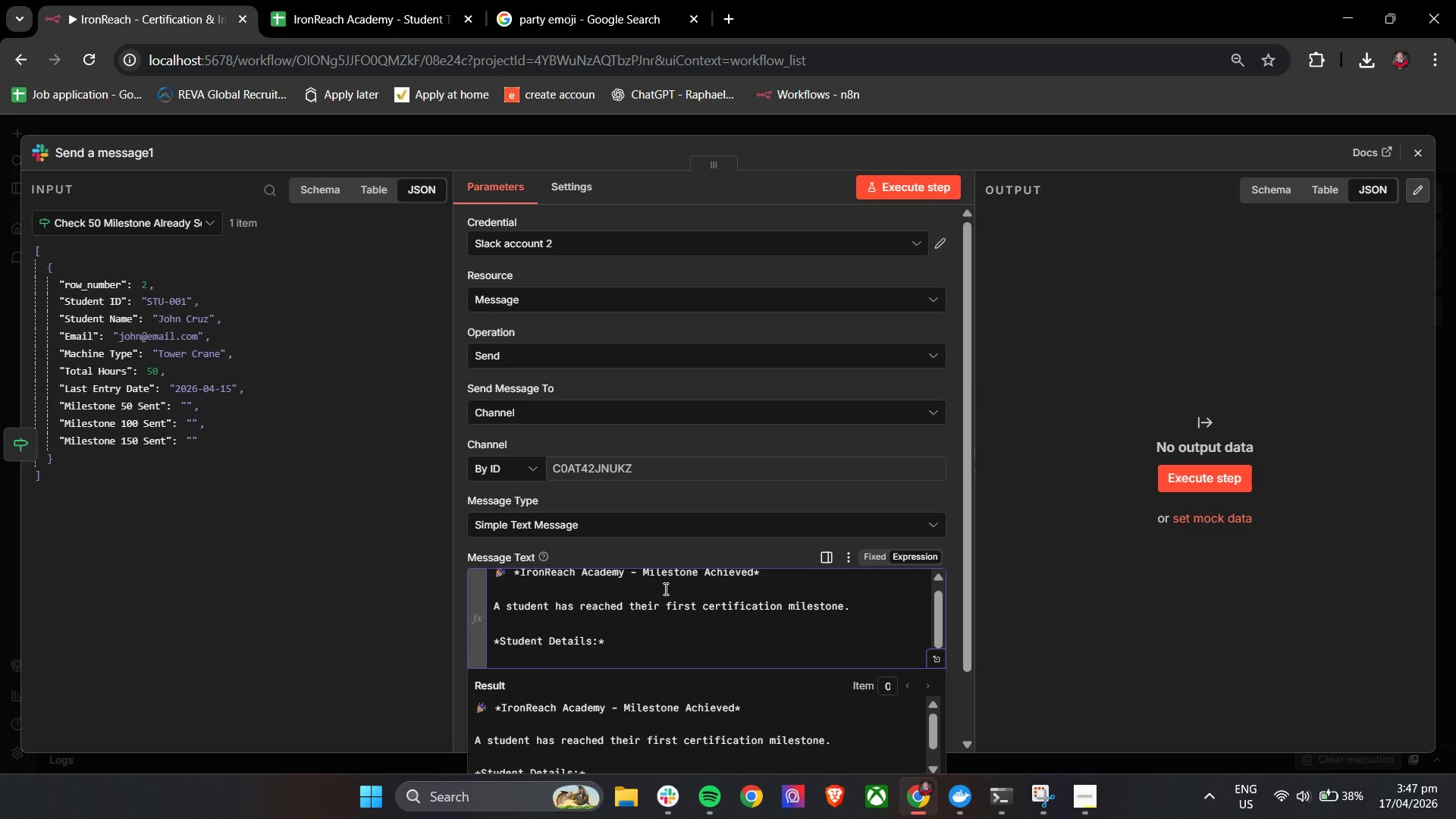 
left_click([582, 0])
 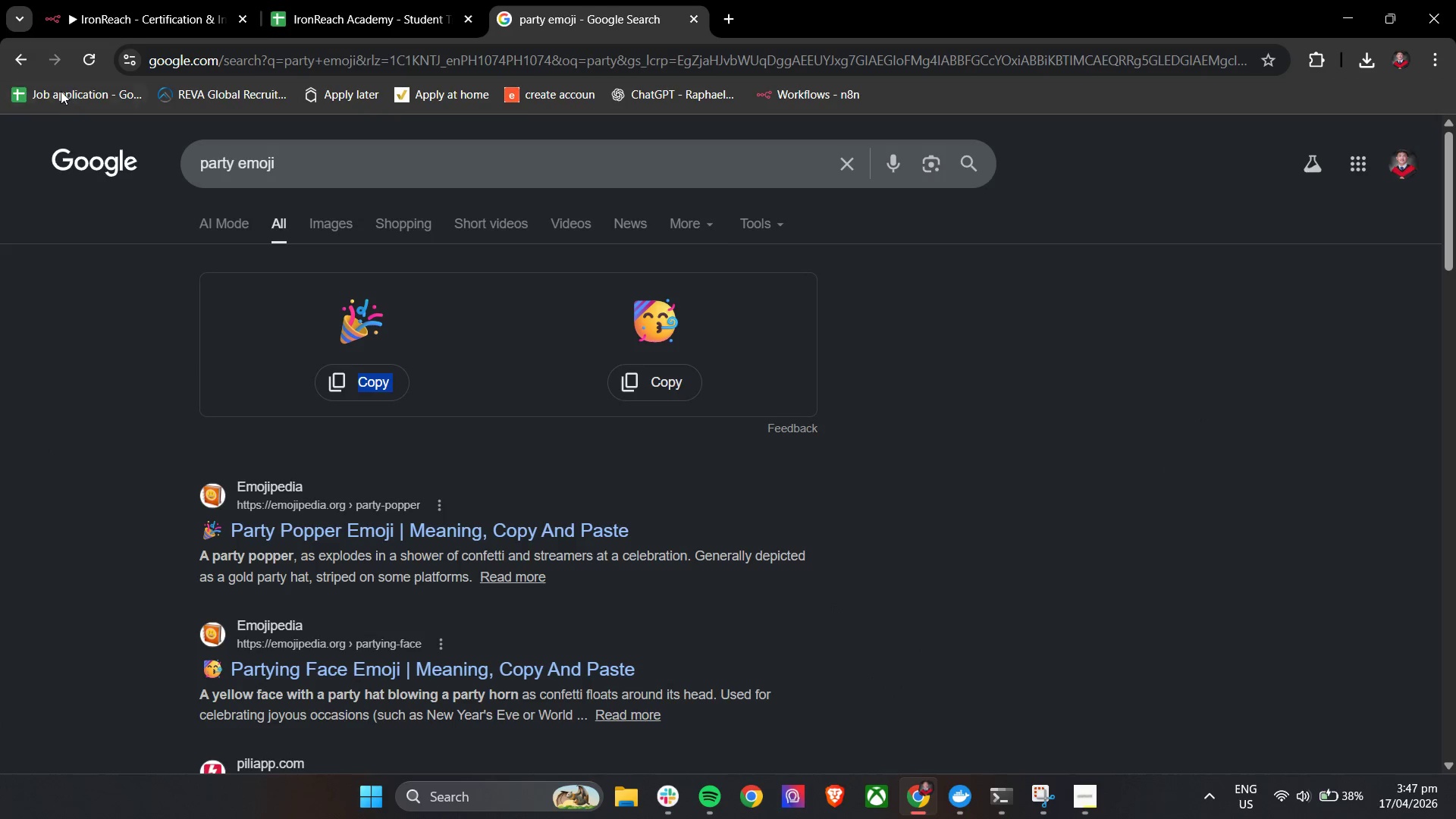 
left_click([24, 56])
 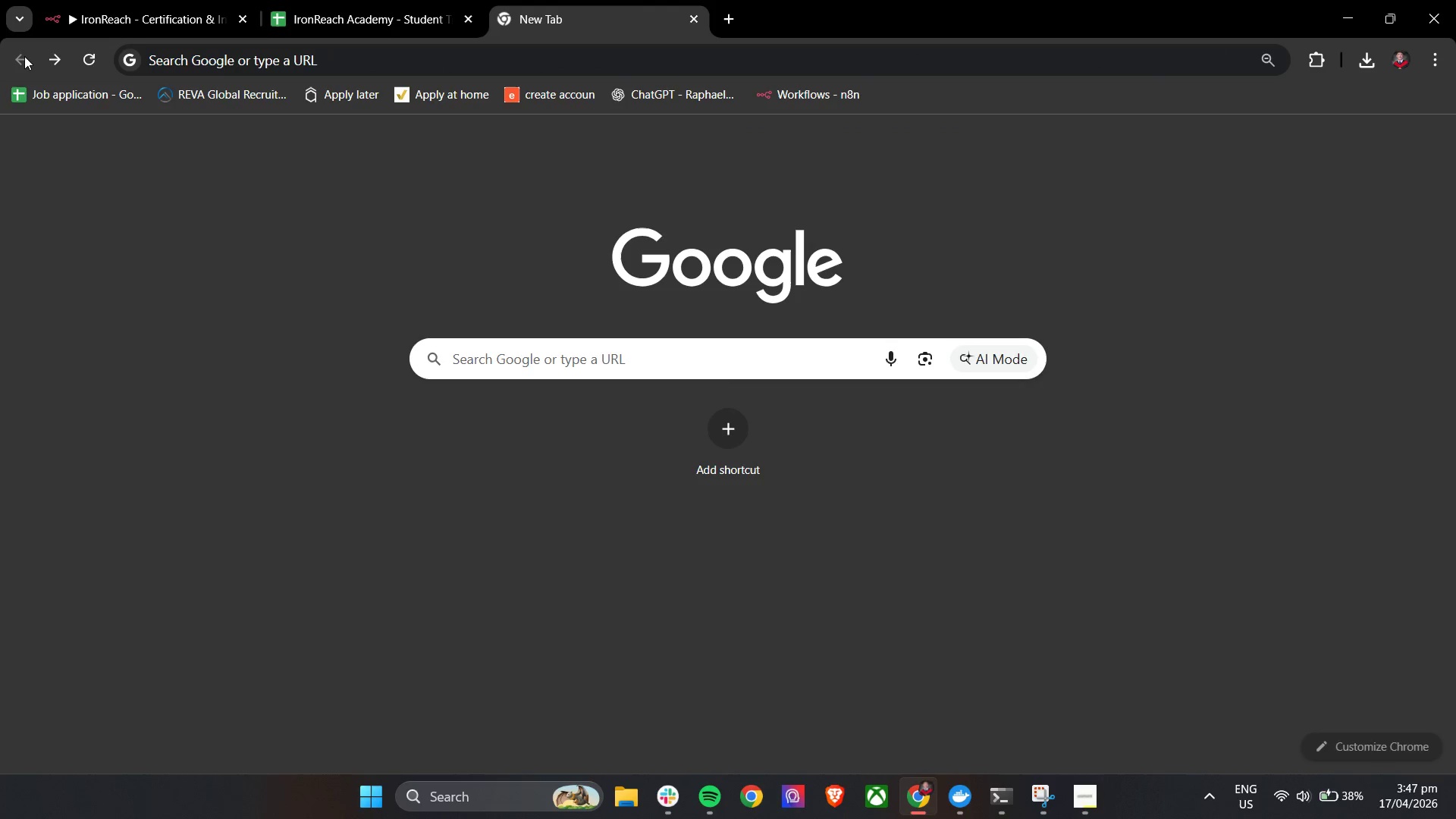 
left_click([24, 56])
 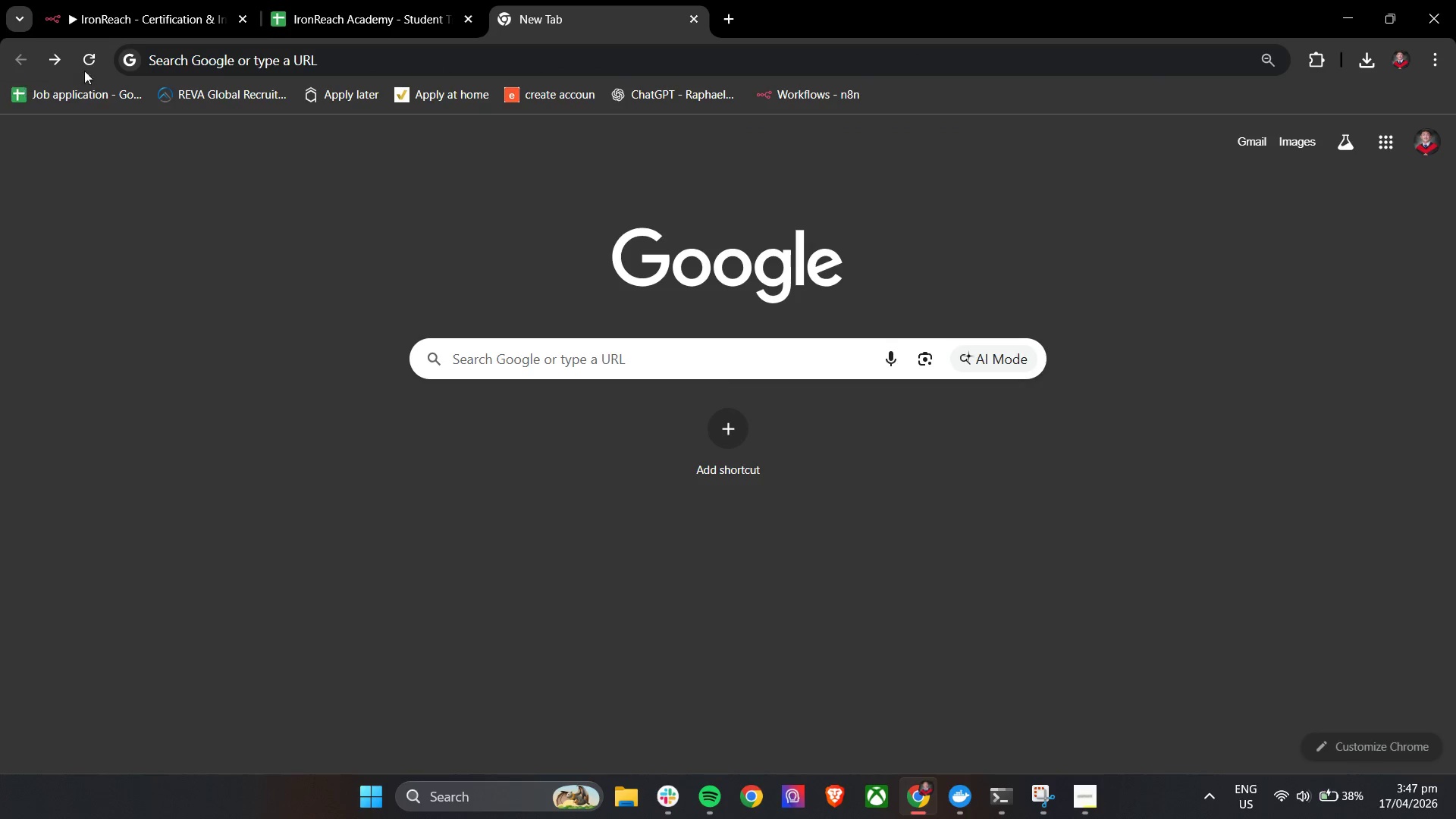 
left_click([194, 52])
 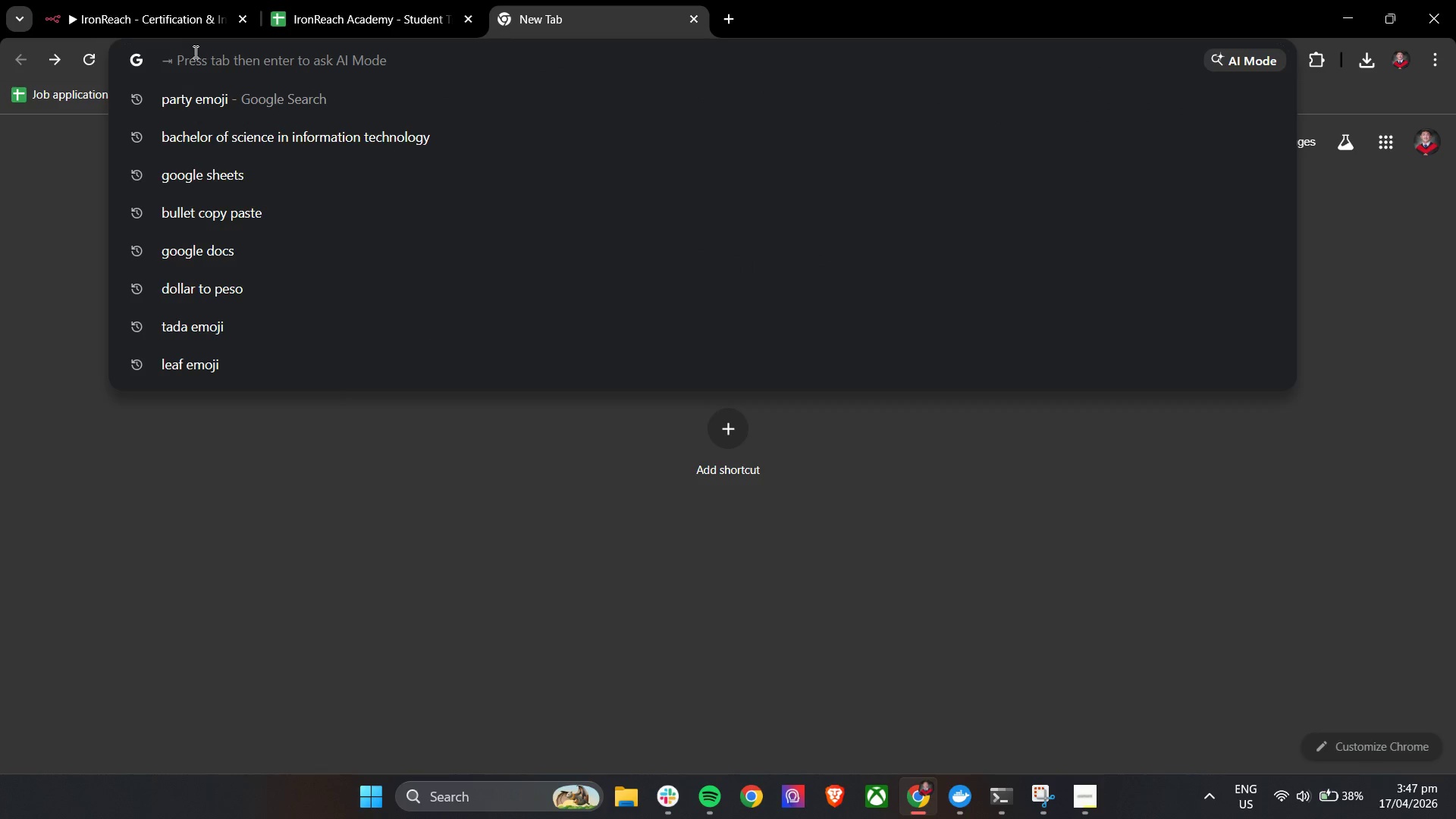 
type(bul)
 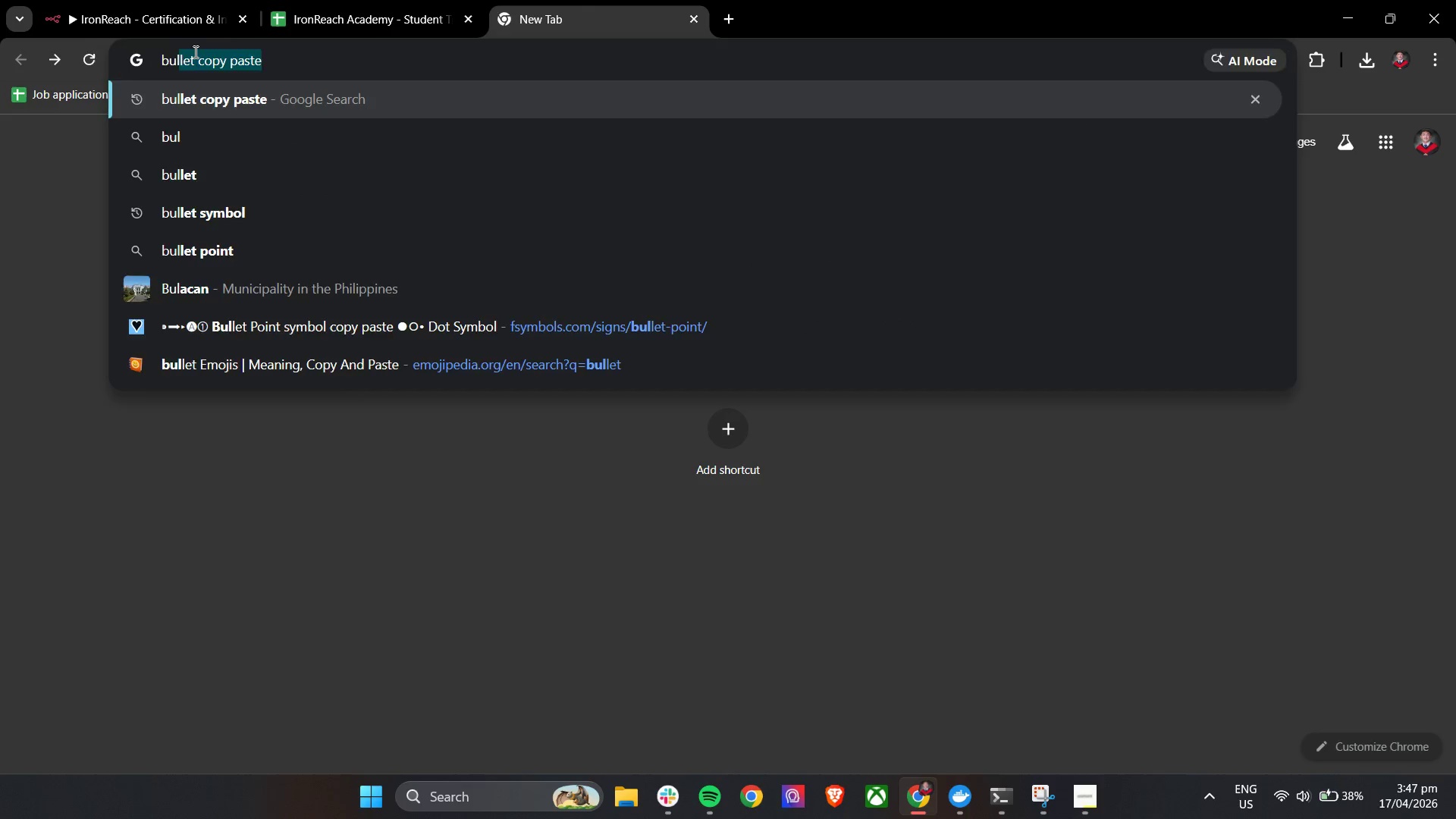 
key(Enter)
 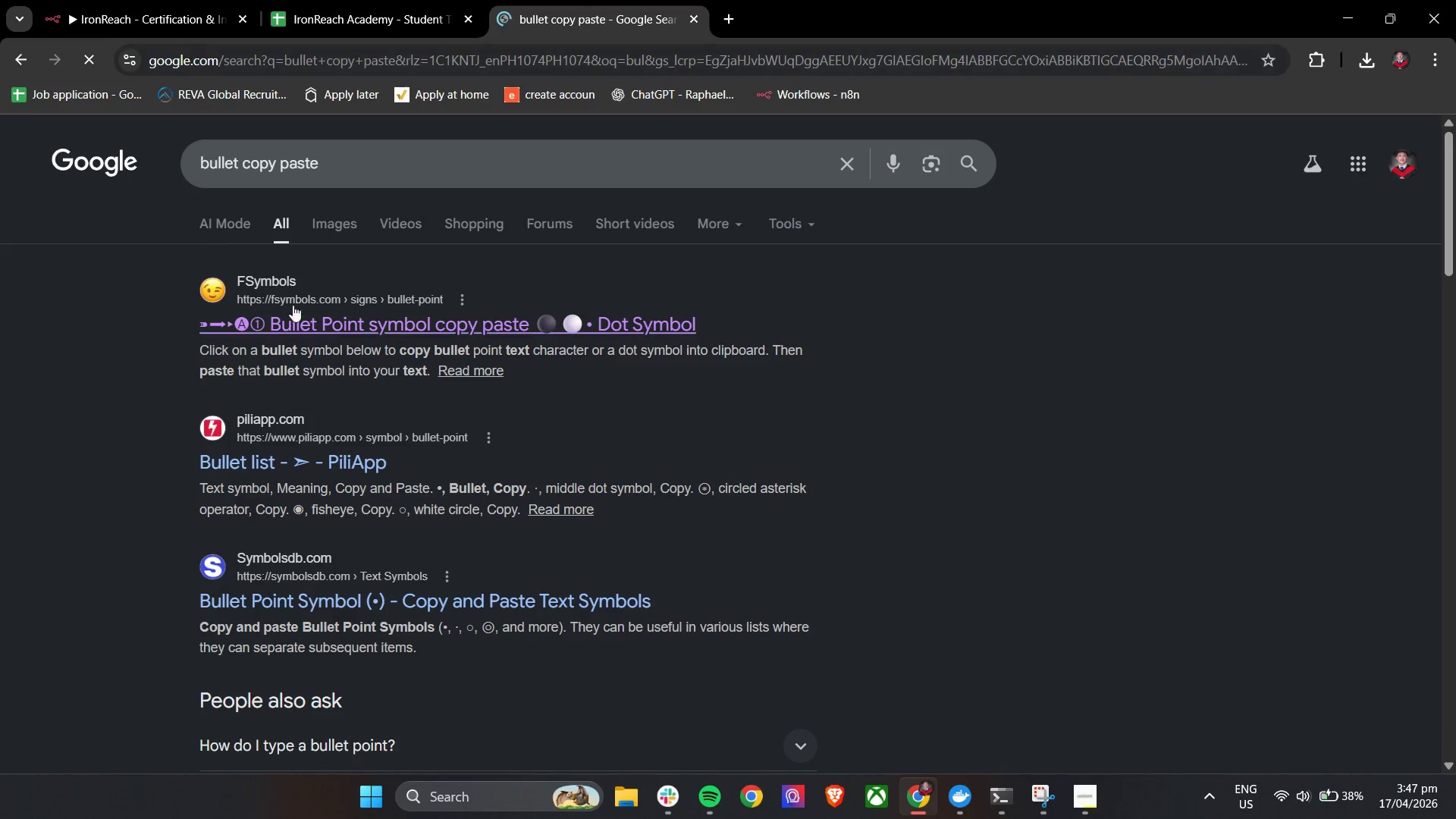 
left_click([299, 315])
 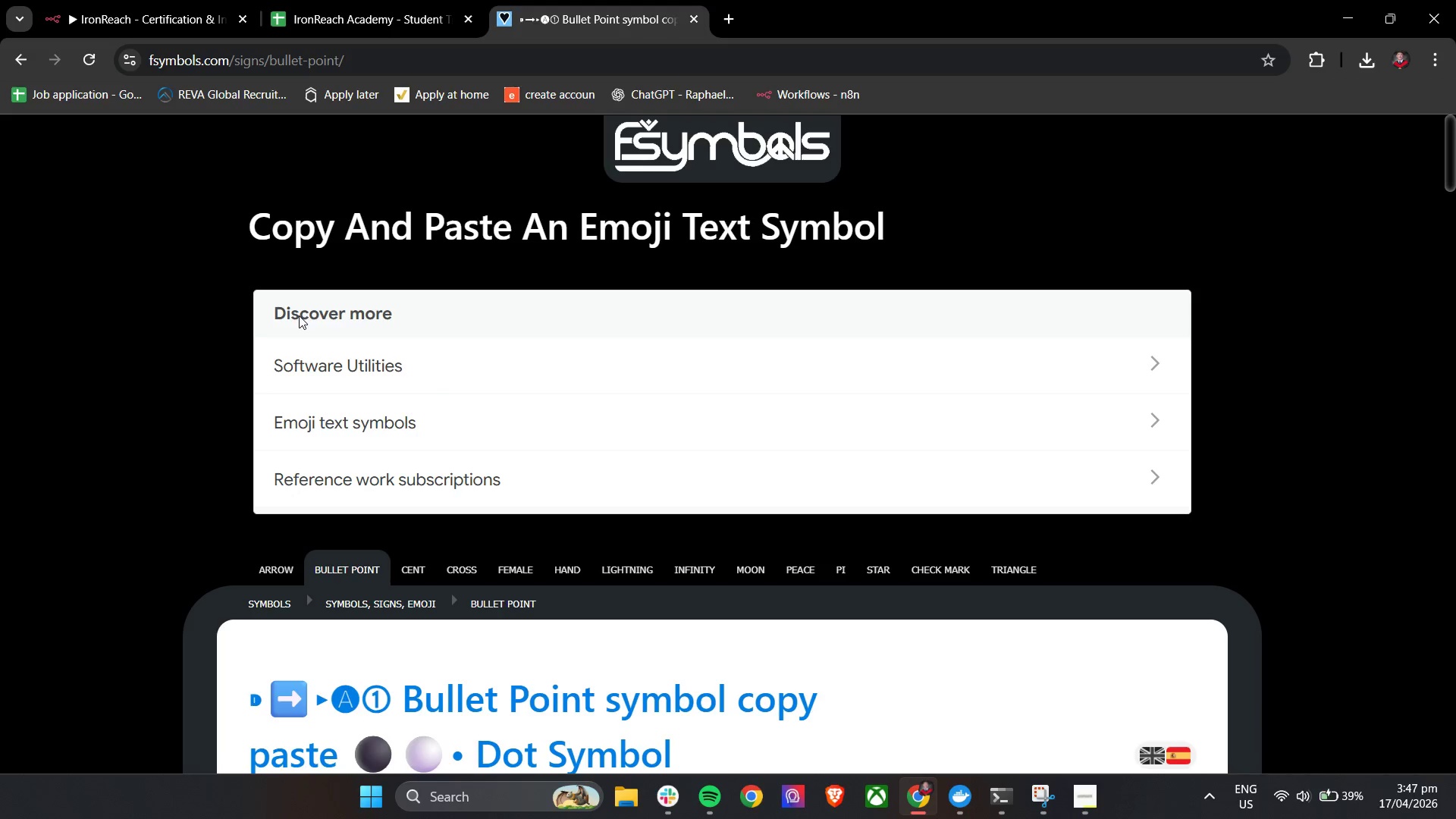 
scroll: coordinate [484, 498], scroll_direction: down, amount: 3.0
 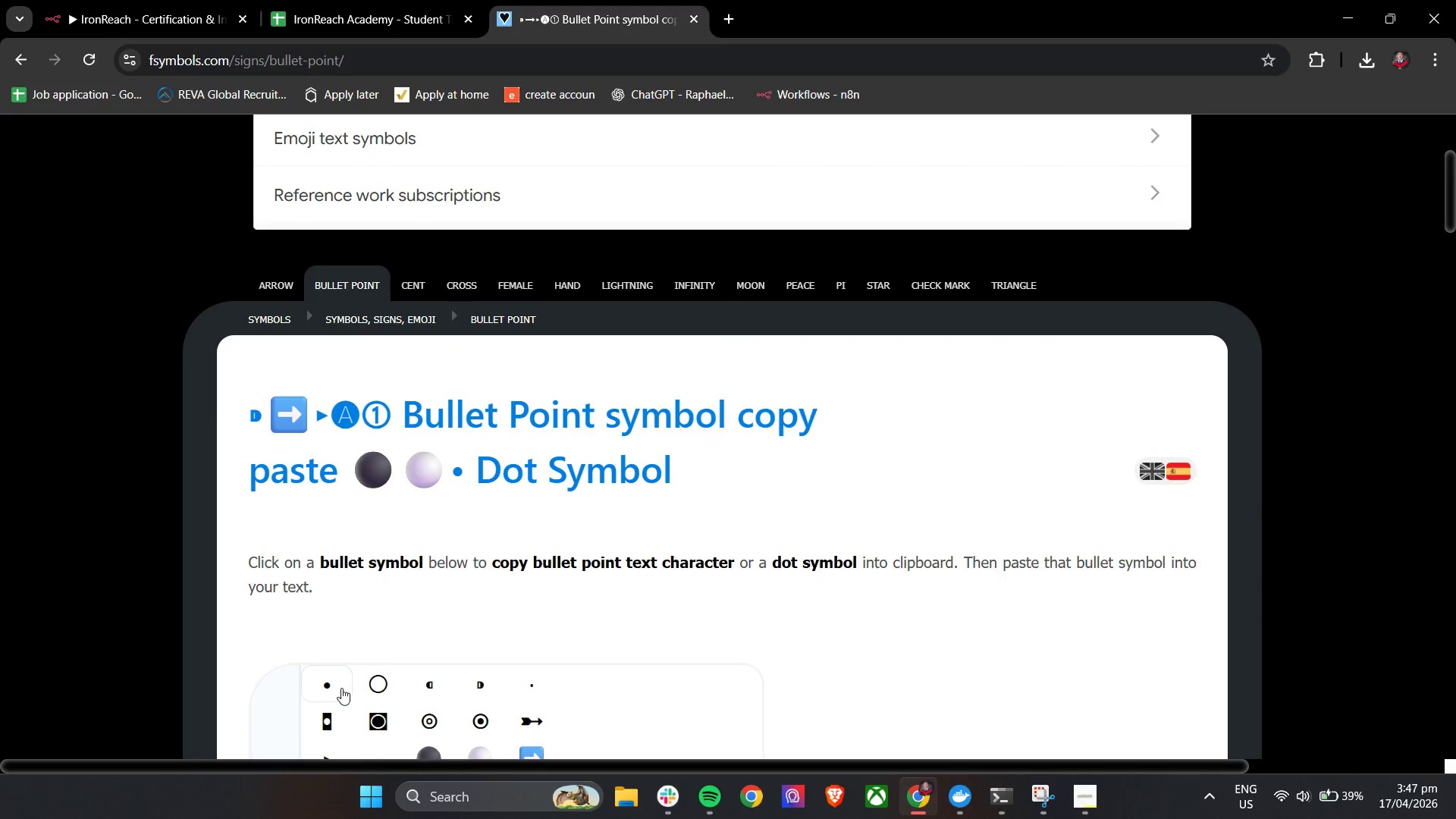 
left_click([334, 689])
 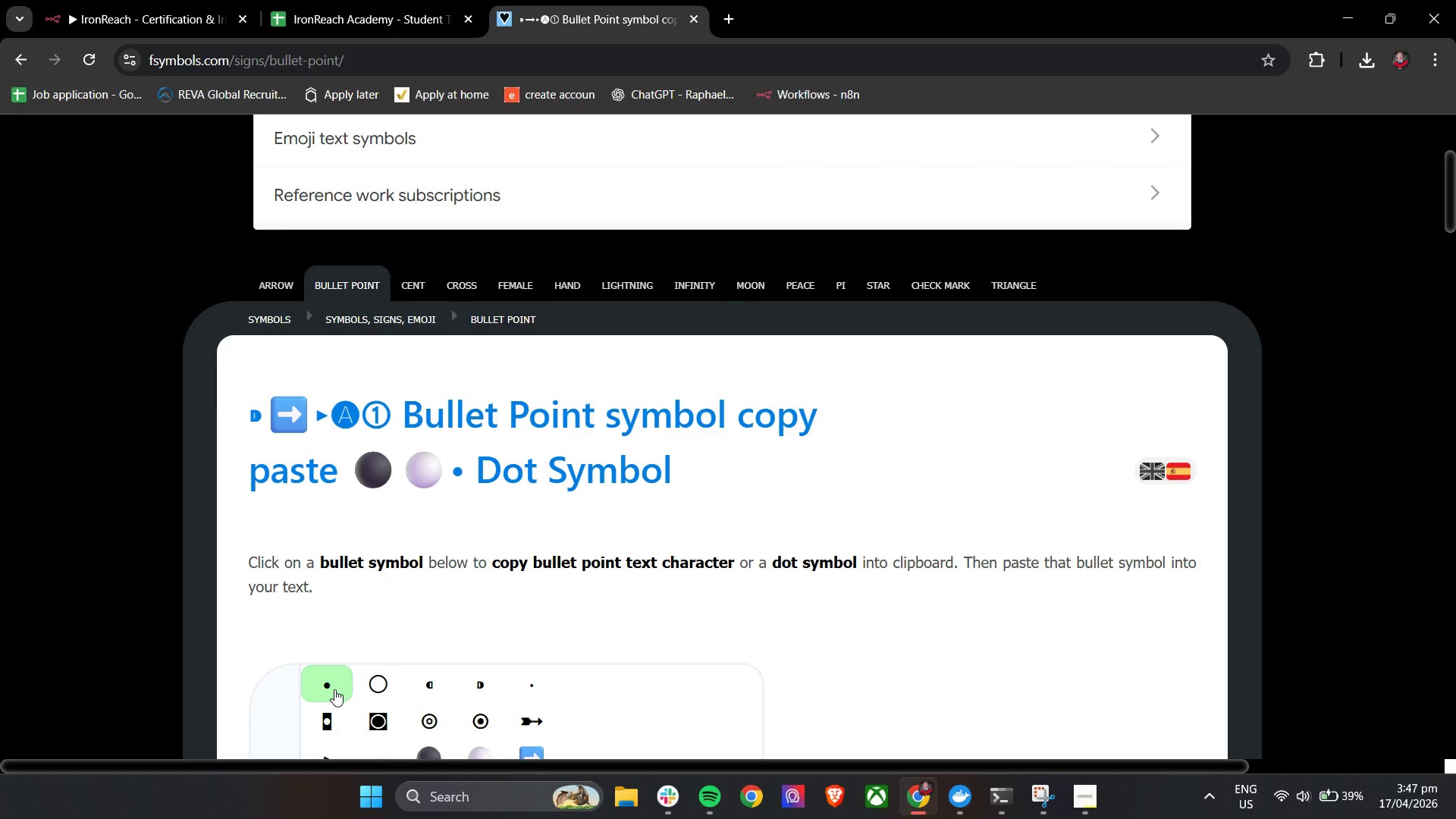 
wait(5.86)
 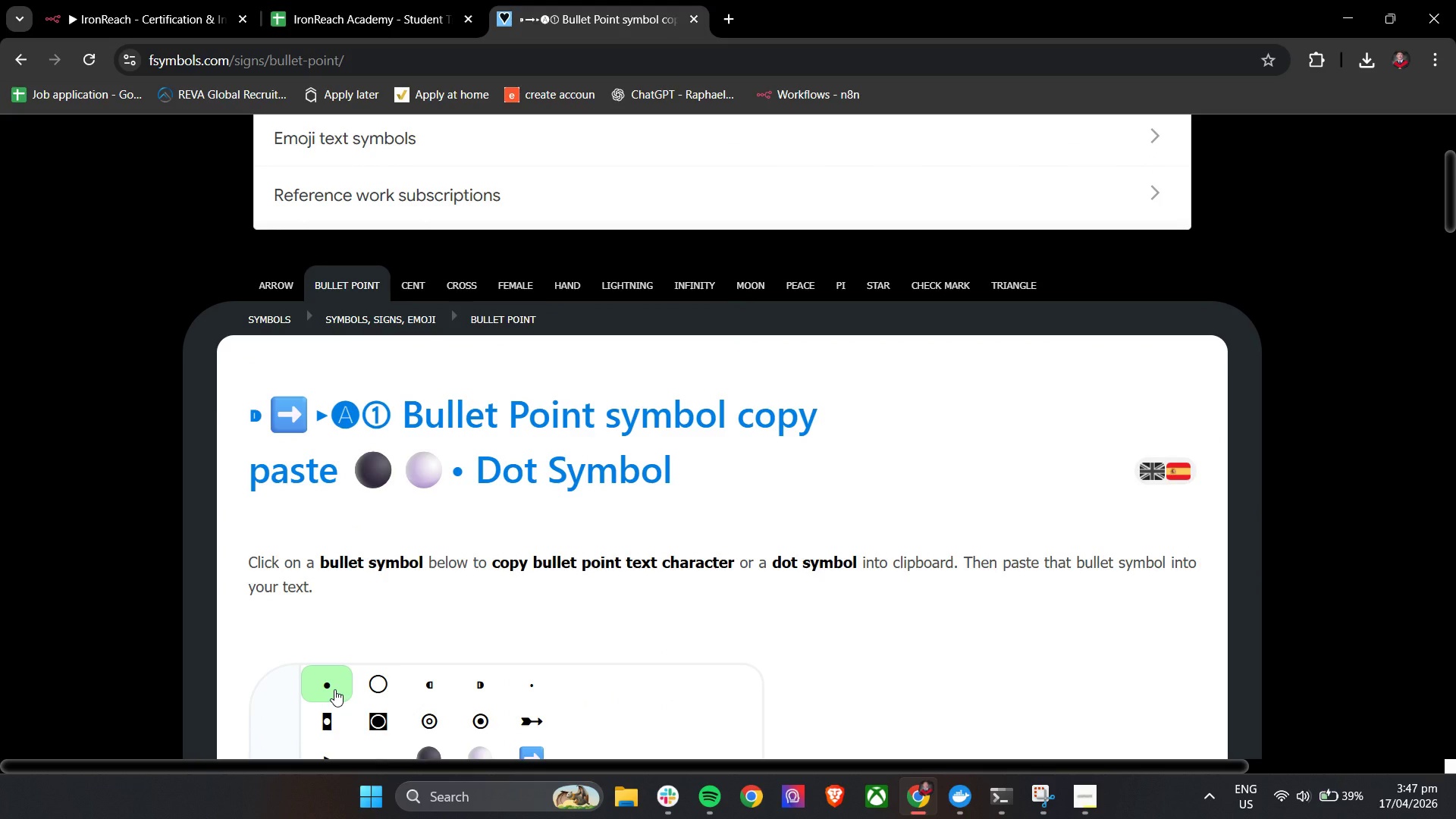 
left_click([334, 689])
 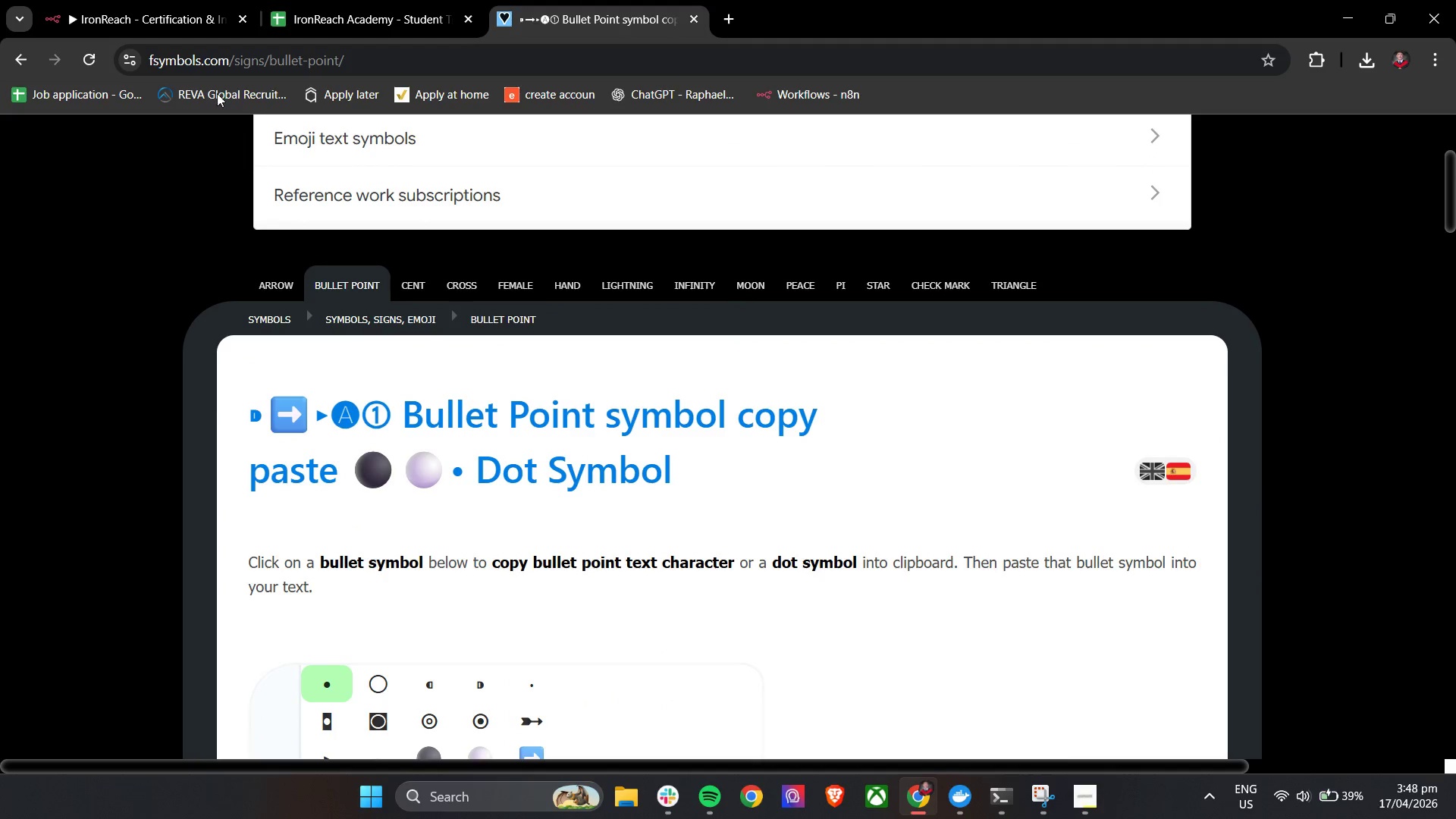 
left_click([134, 0])
 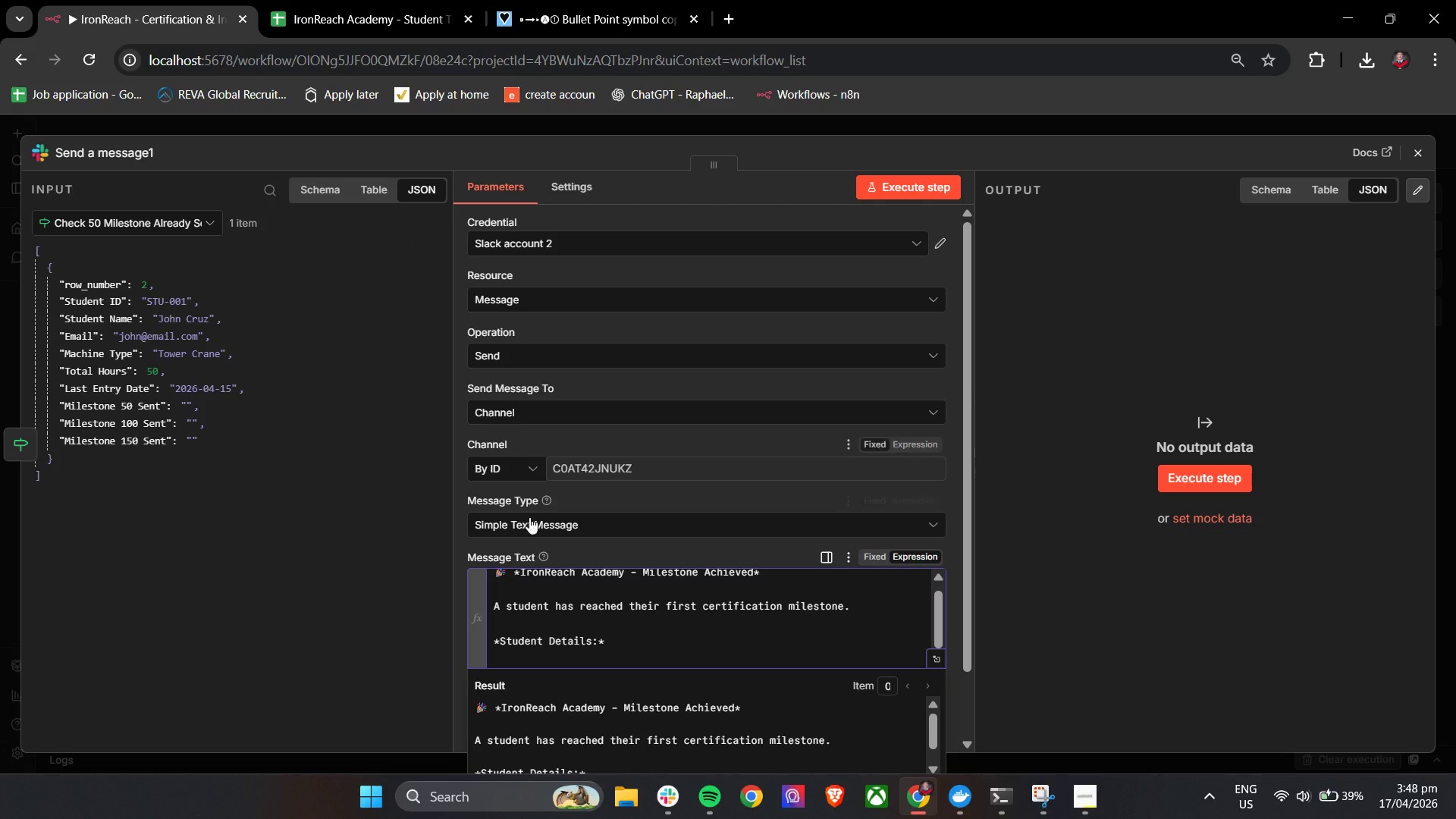 
key(Control+V)
 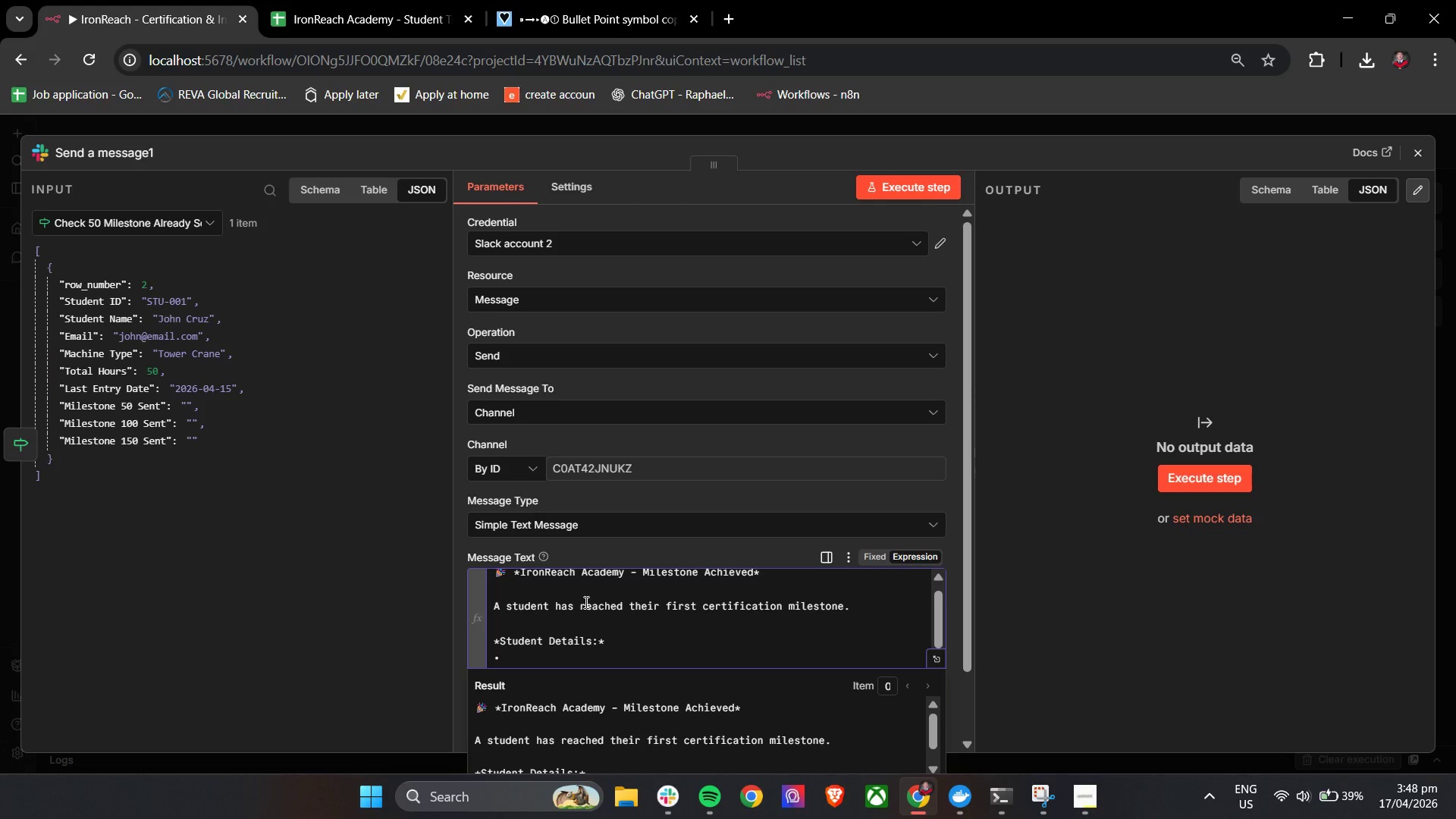 
type( Name: [[)
key(Backspace)
key(Backspace)
type({{)
 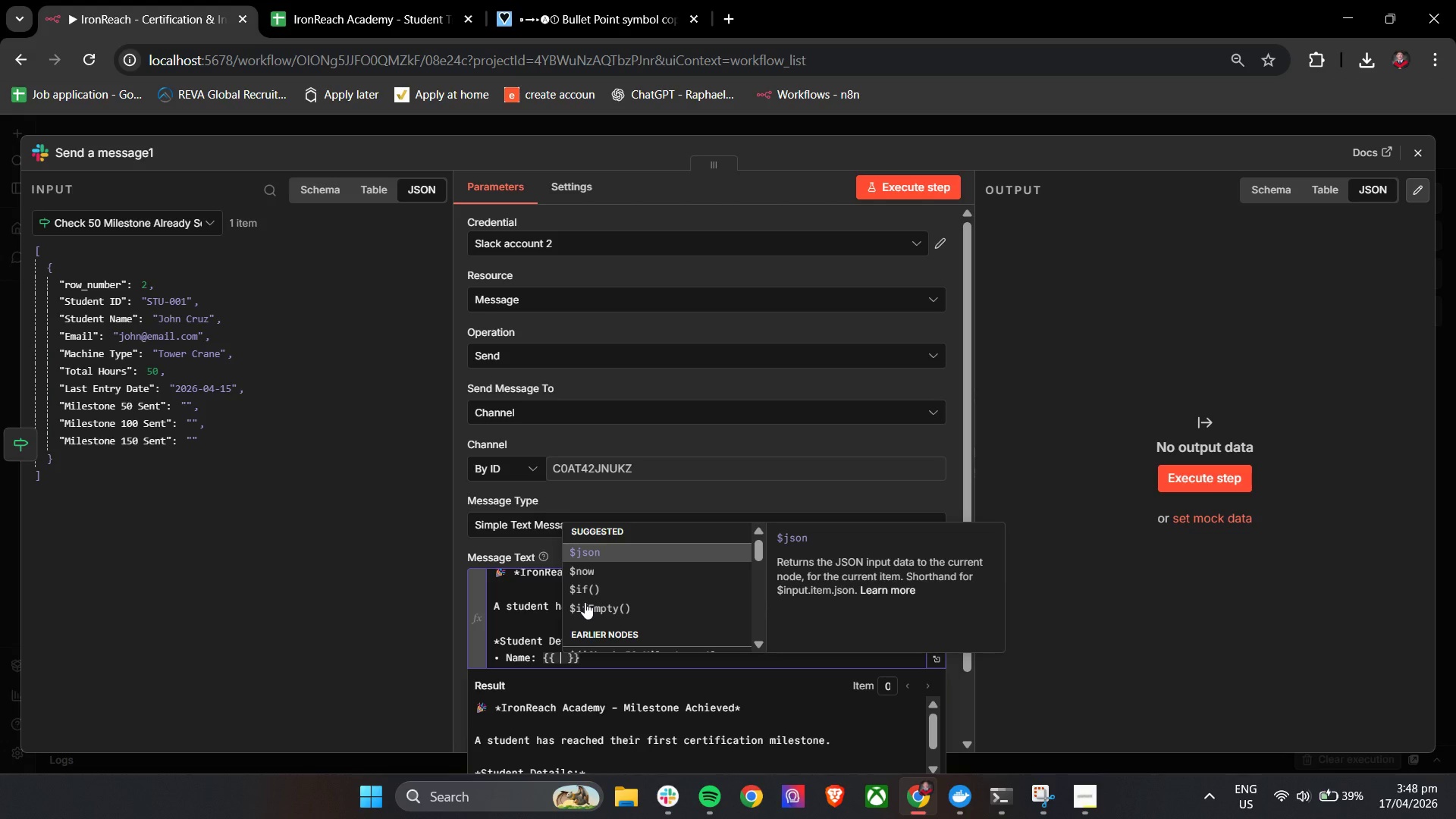 
key(Enter)
 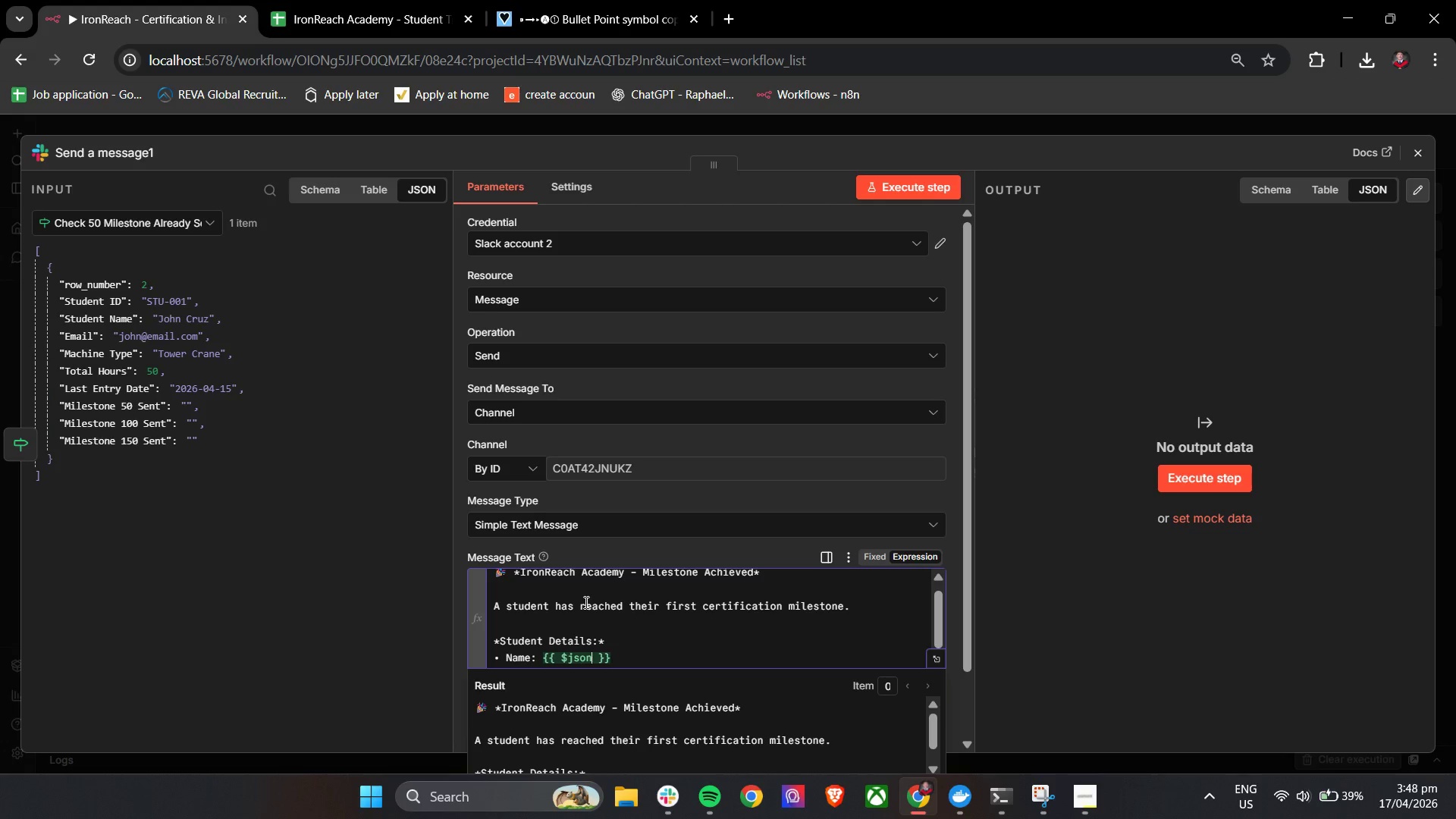 
key(Period)
 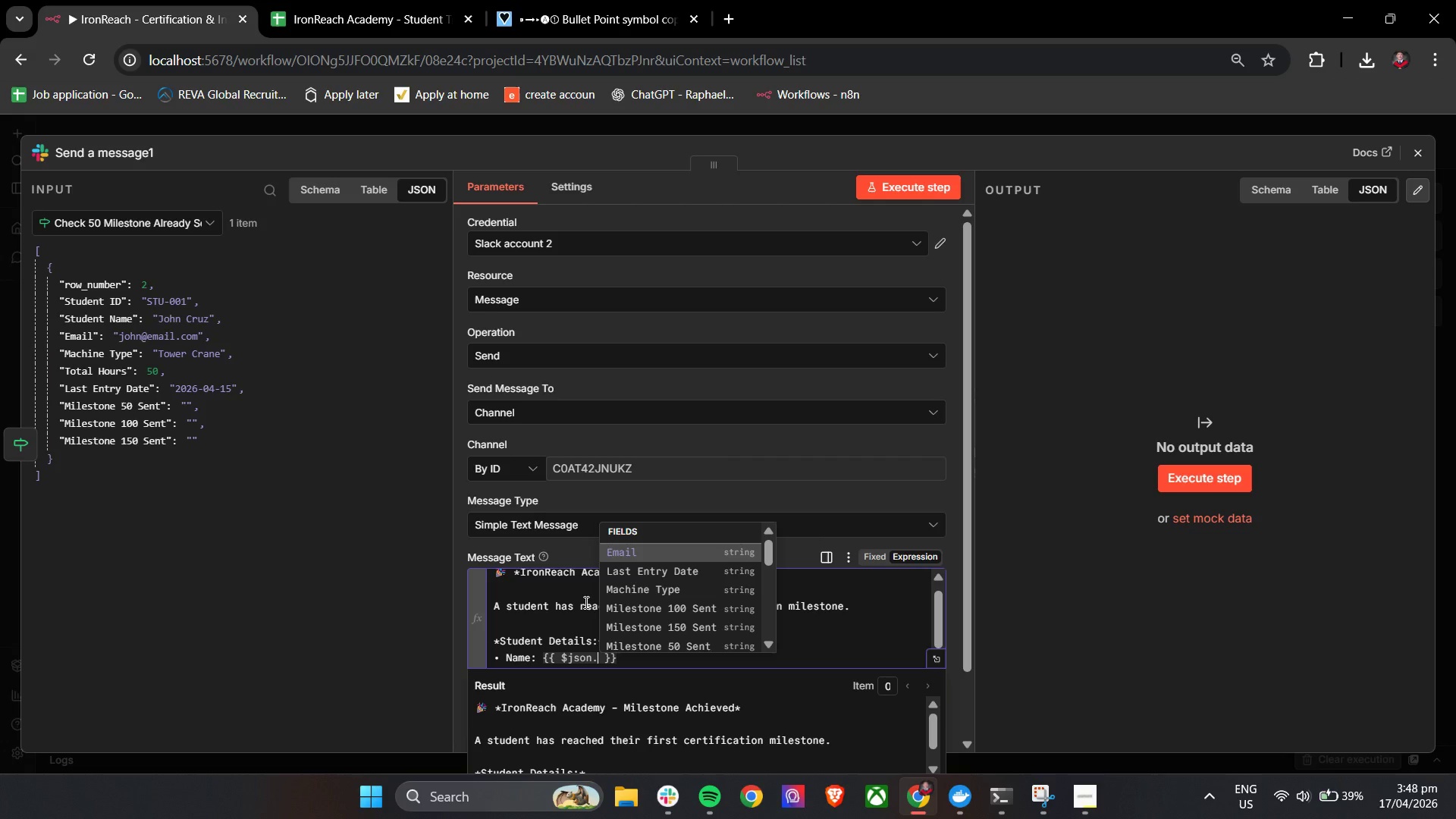 
key(Backspace)
 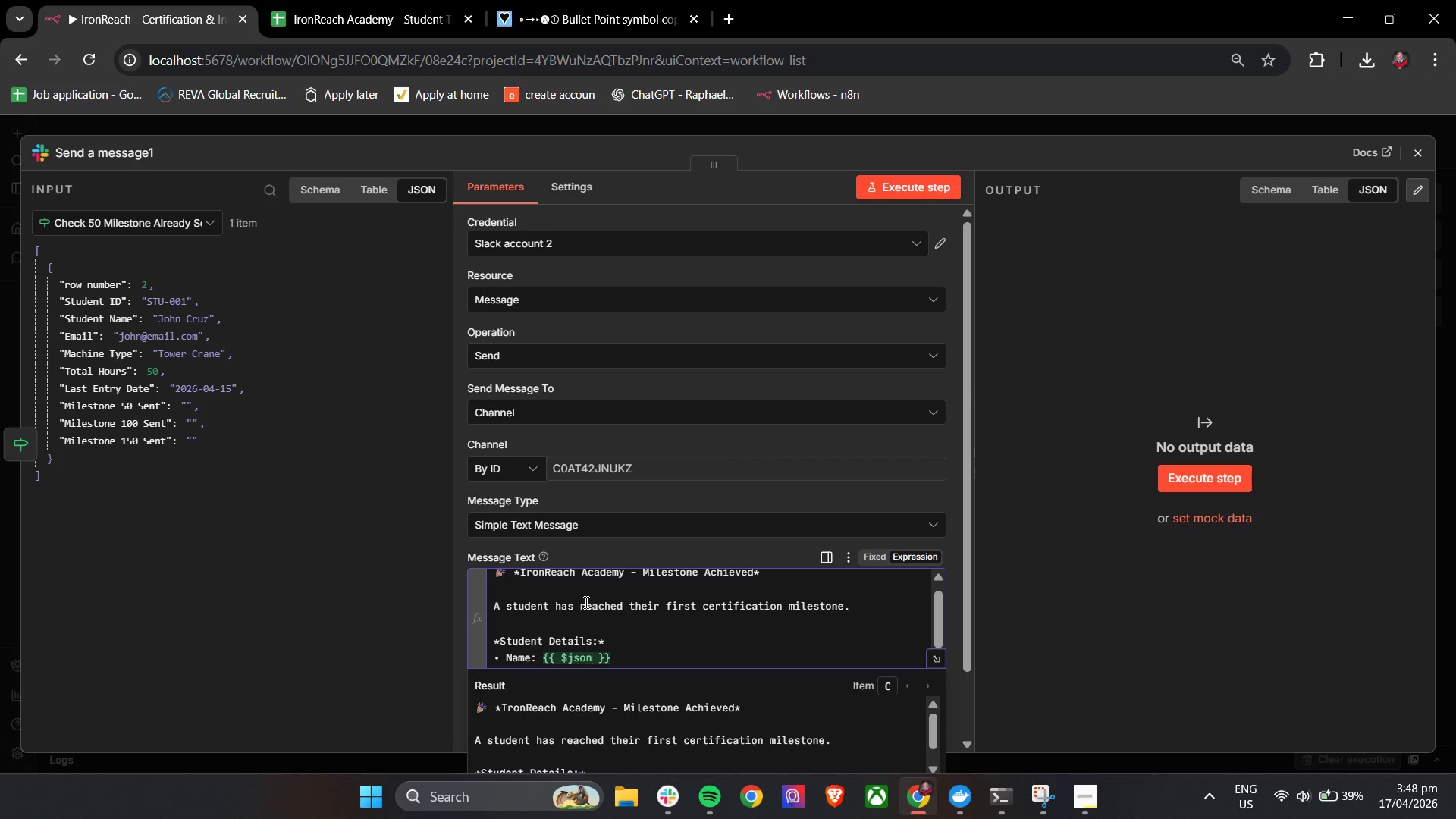 
key(BracketLeft)
 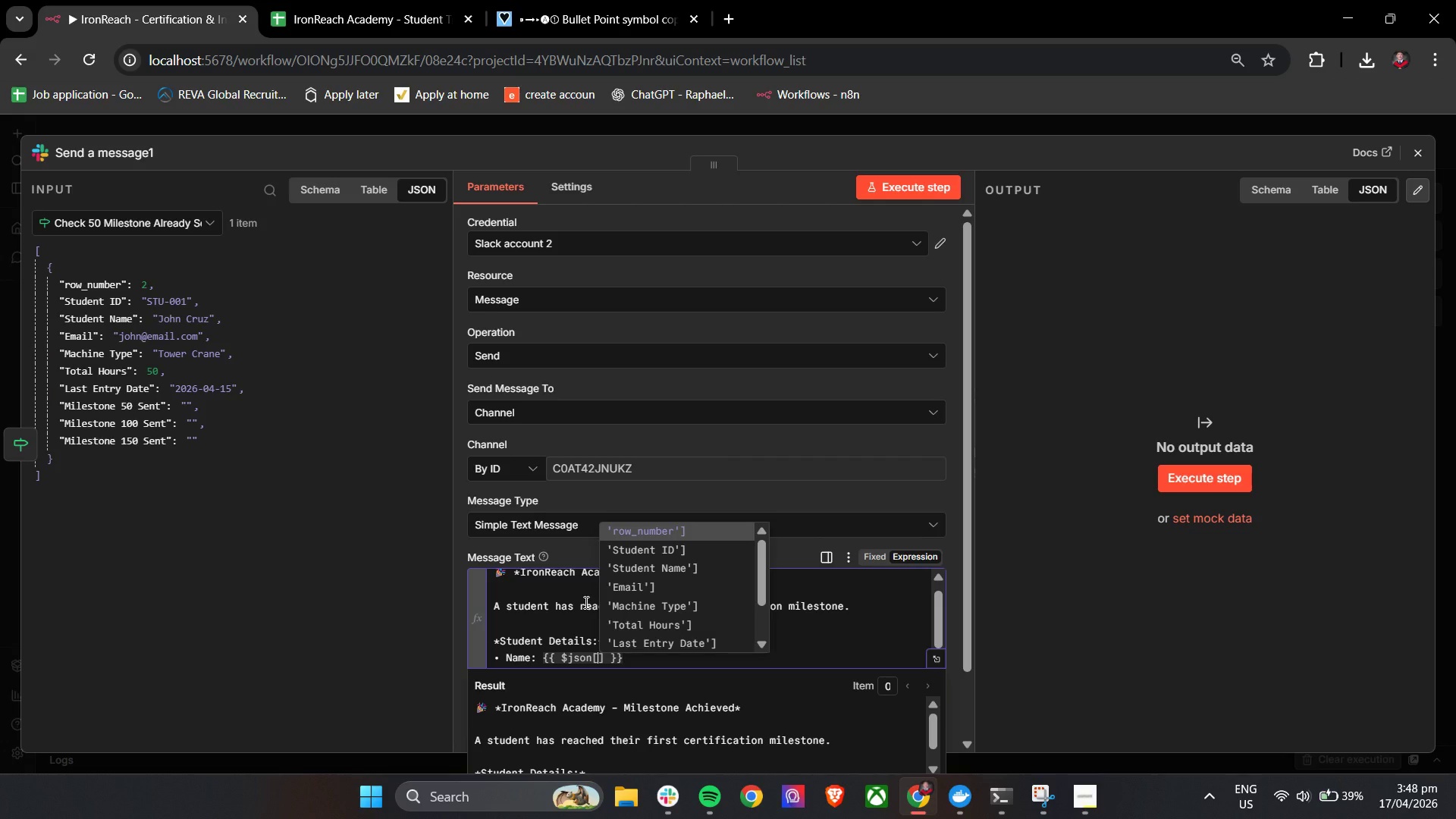 
key(ArrowDown)
 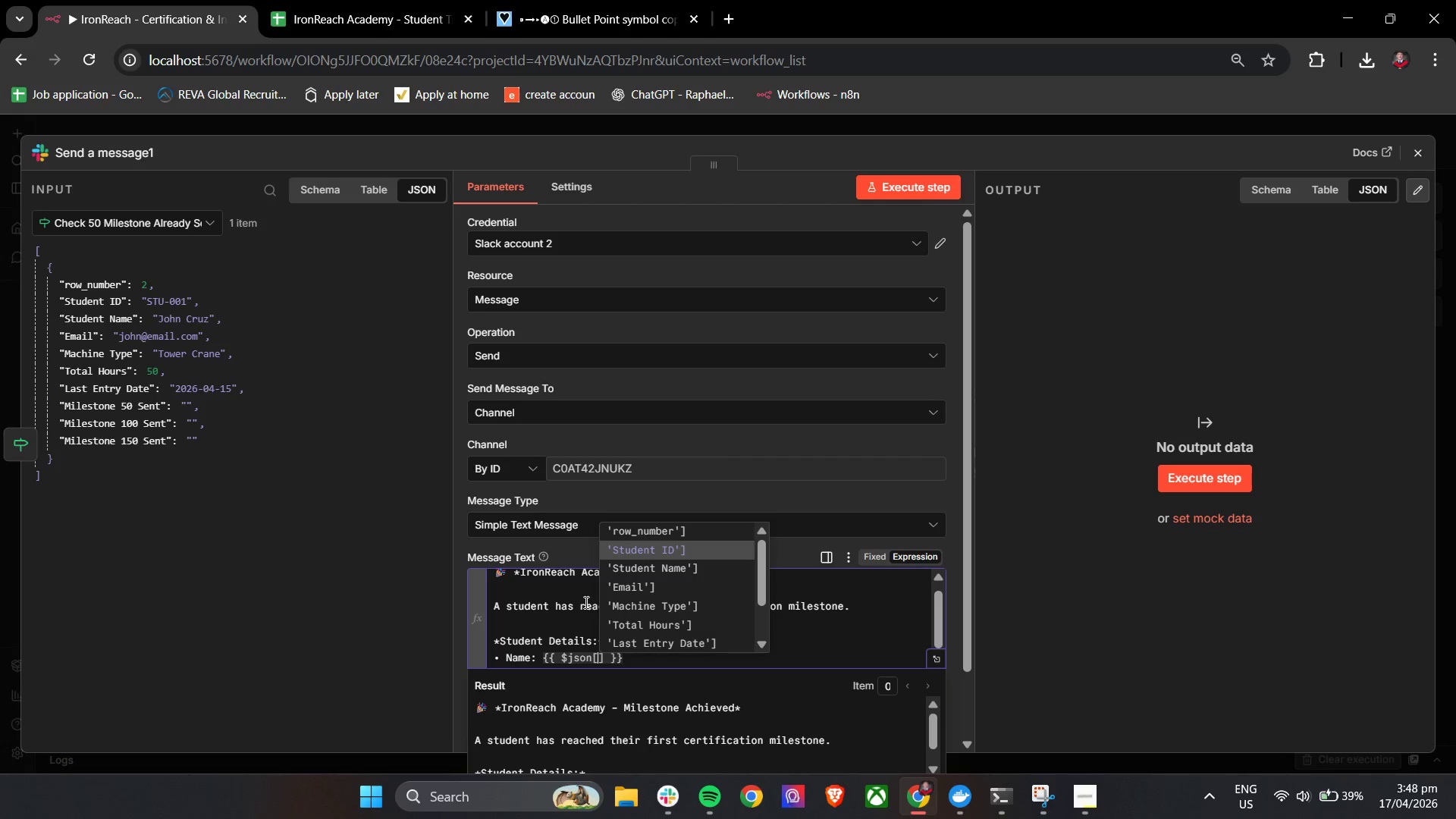 
key(ArrowDown)
 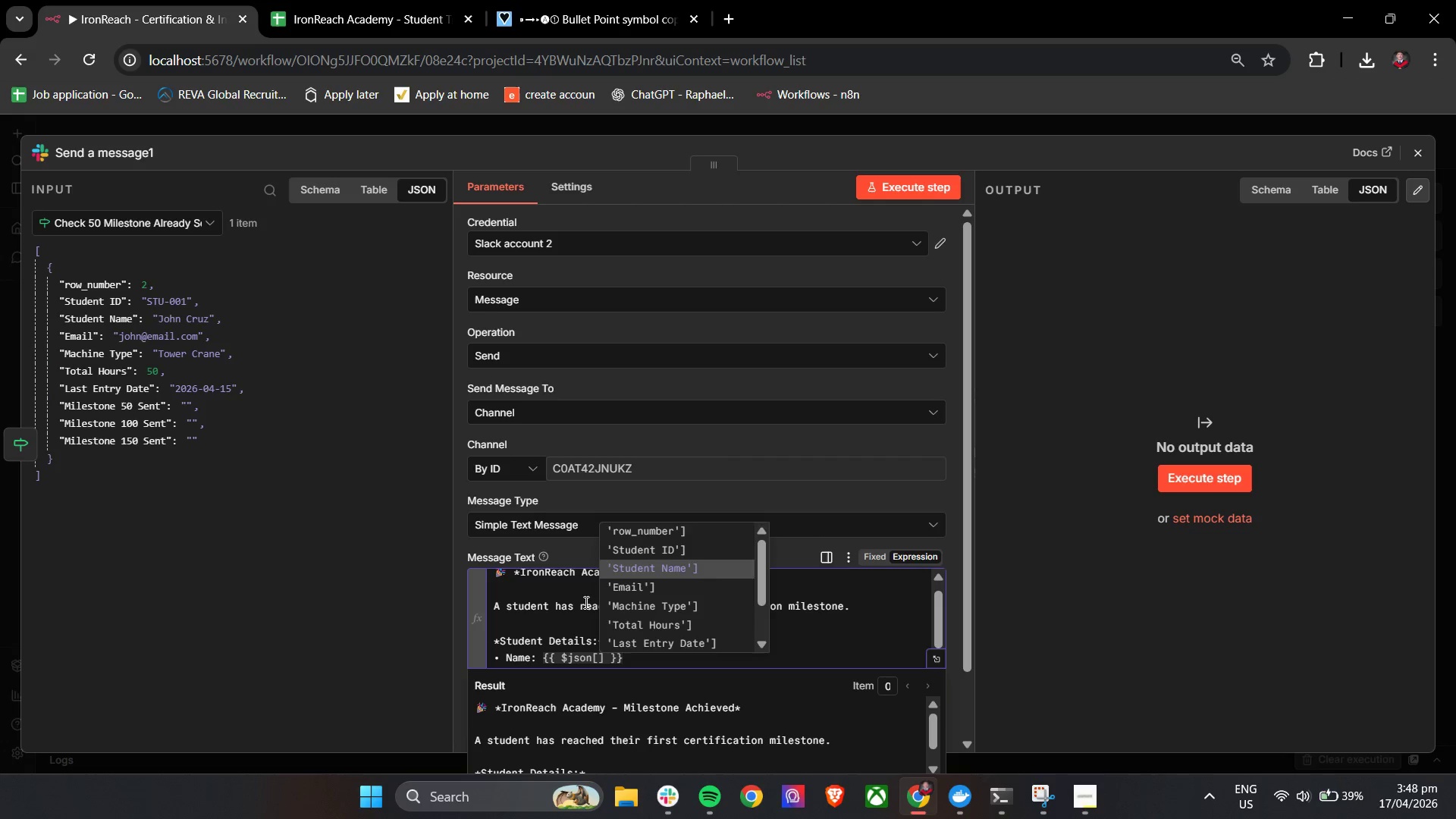 
key(Enter)
 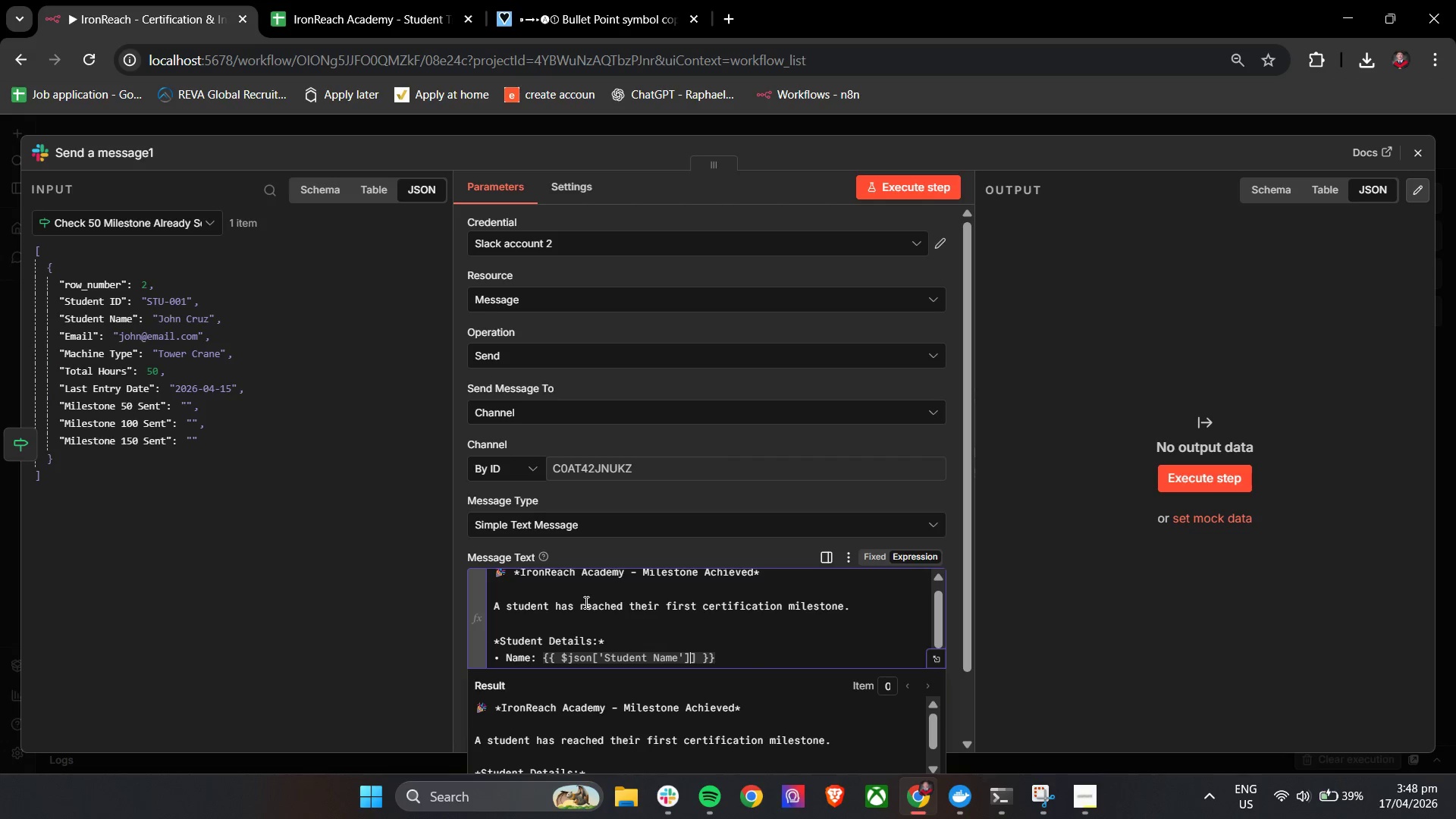 
key(Backspace)
 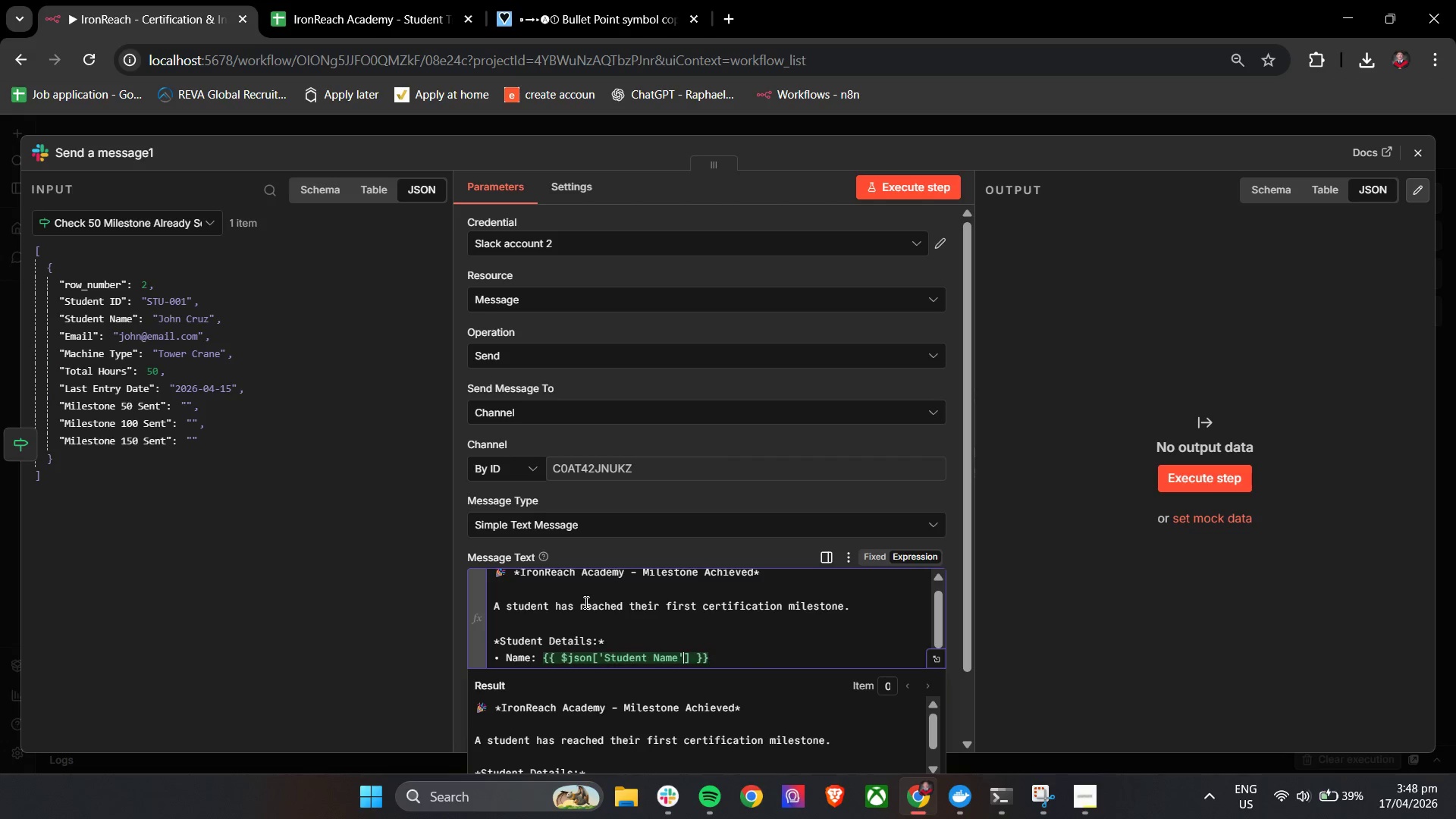 
key(ArrowDown)
 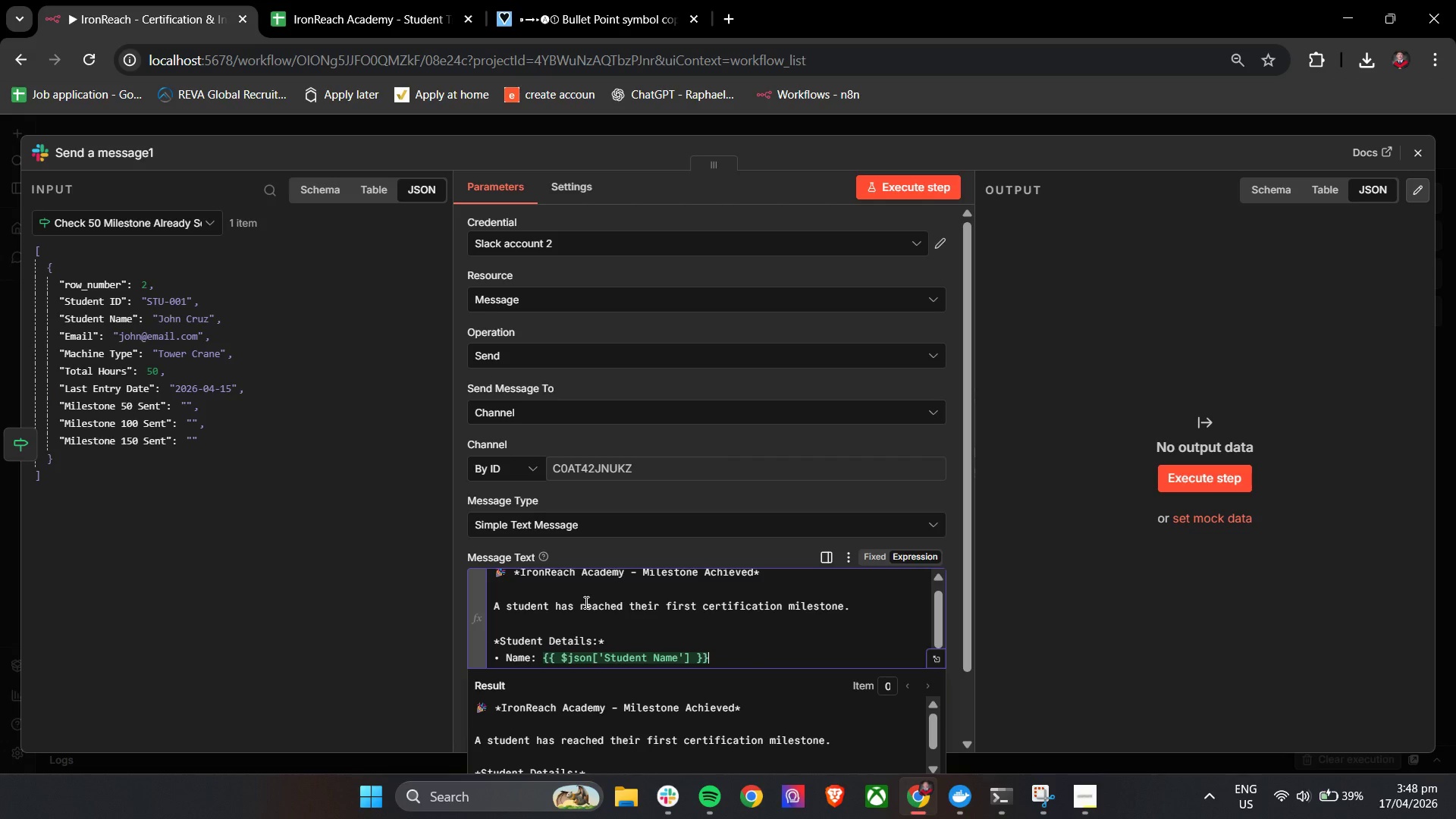 
key(Enter)
 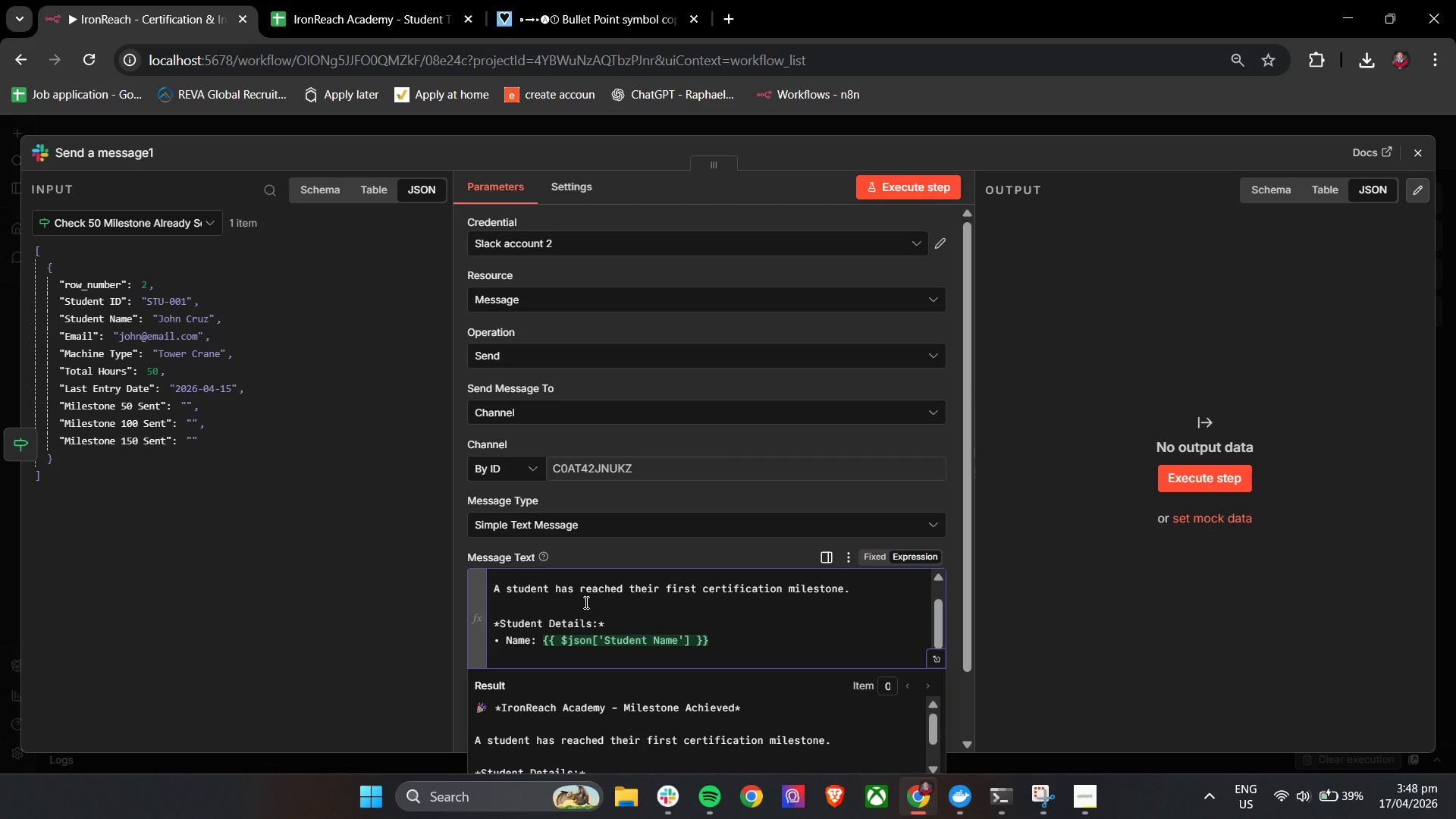 
key(Control+ControlLeft)
 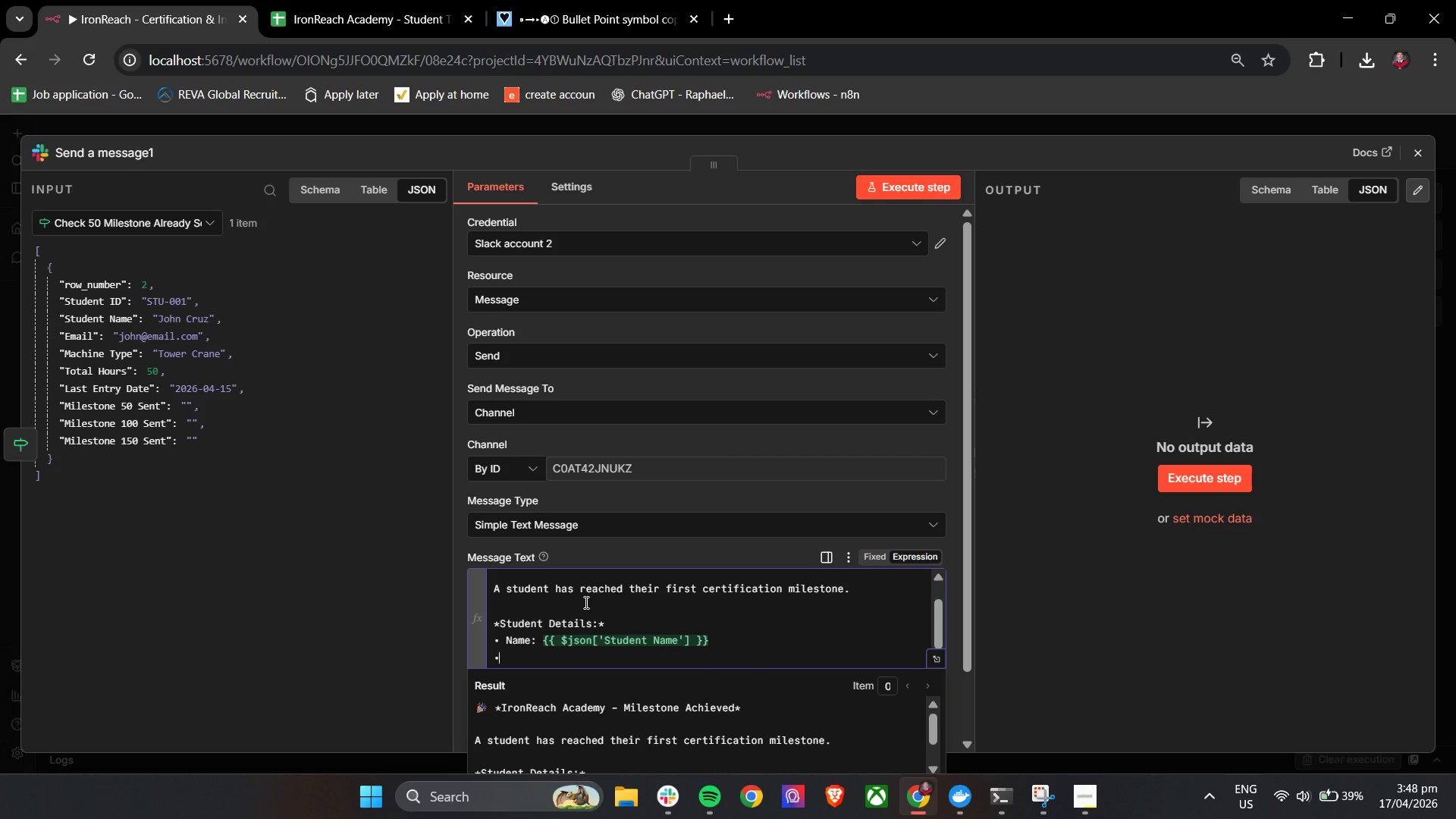 
key(Control+V)
 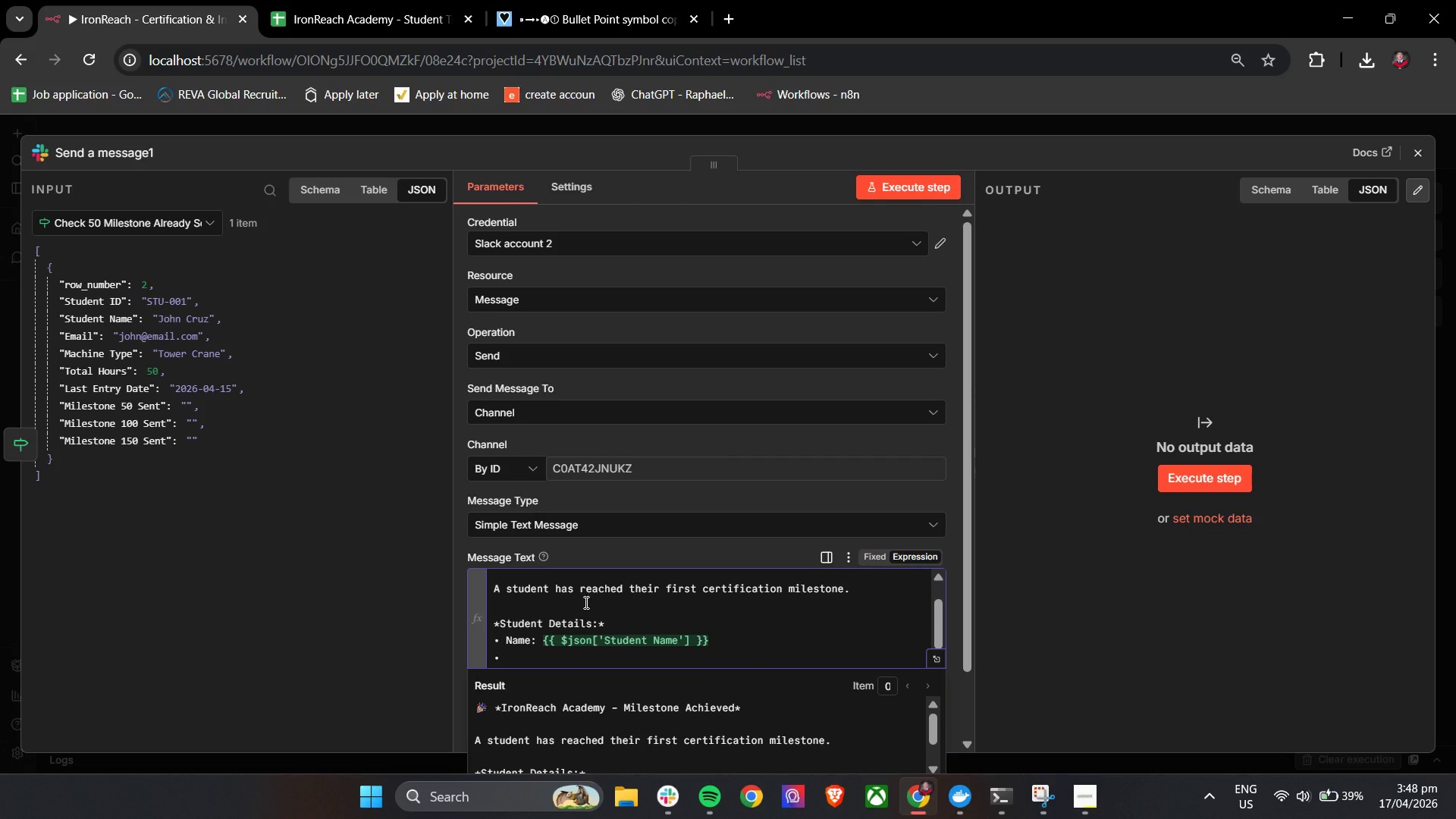 
type( Student ID: {{ )
key(Backspace)
type($)
 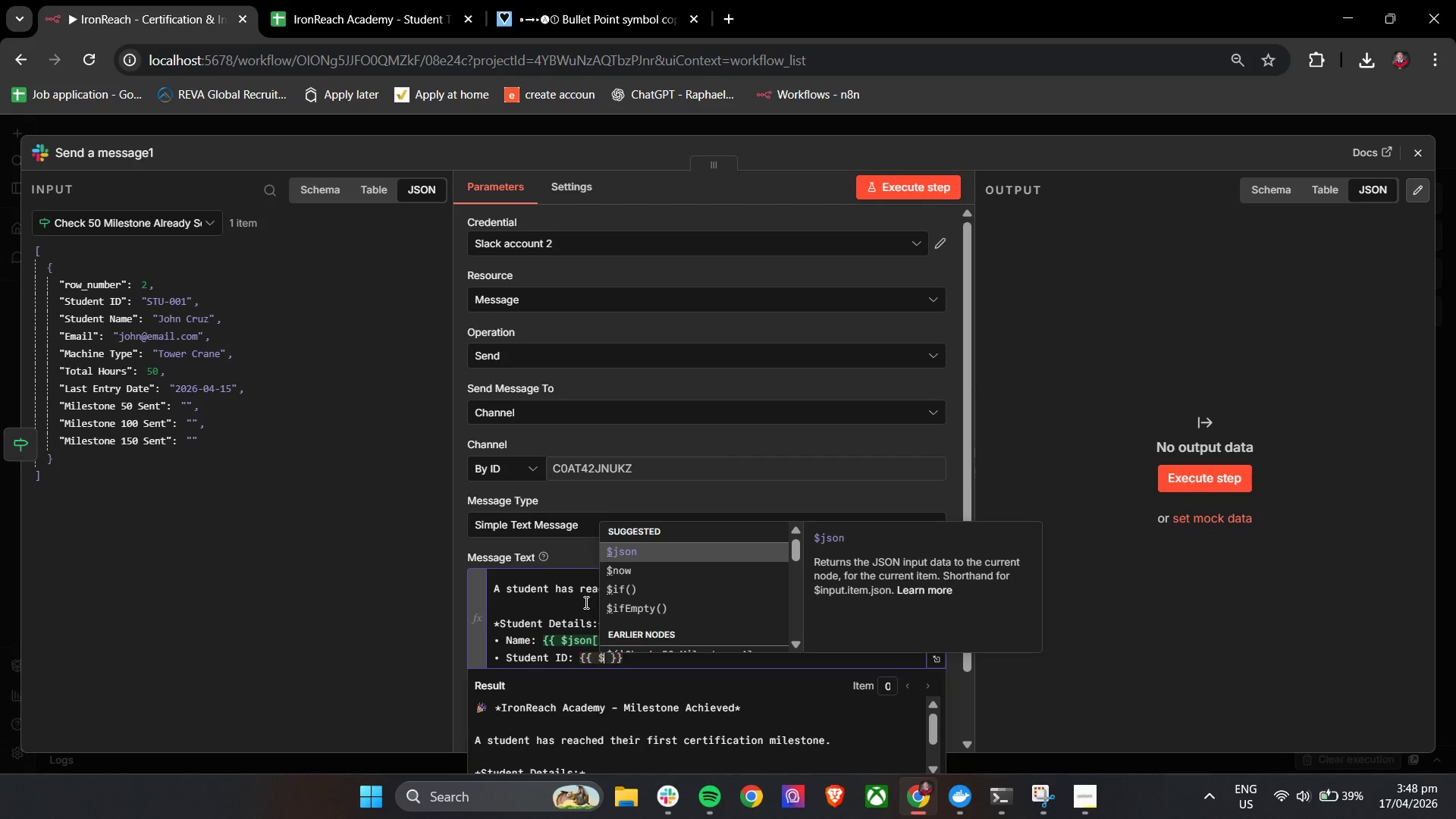 
key(Enter)
 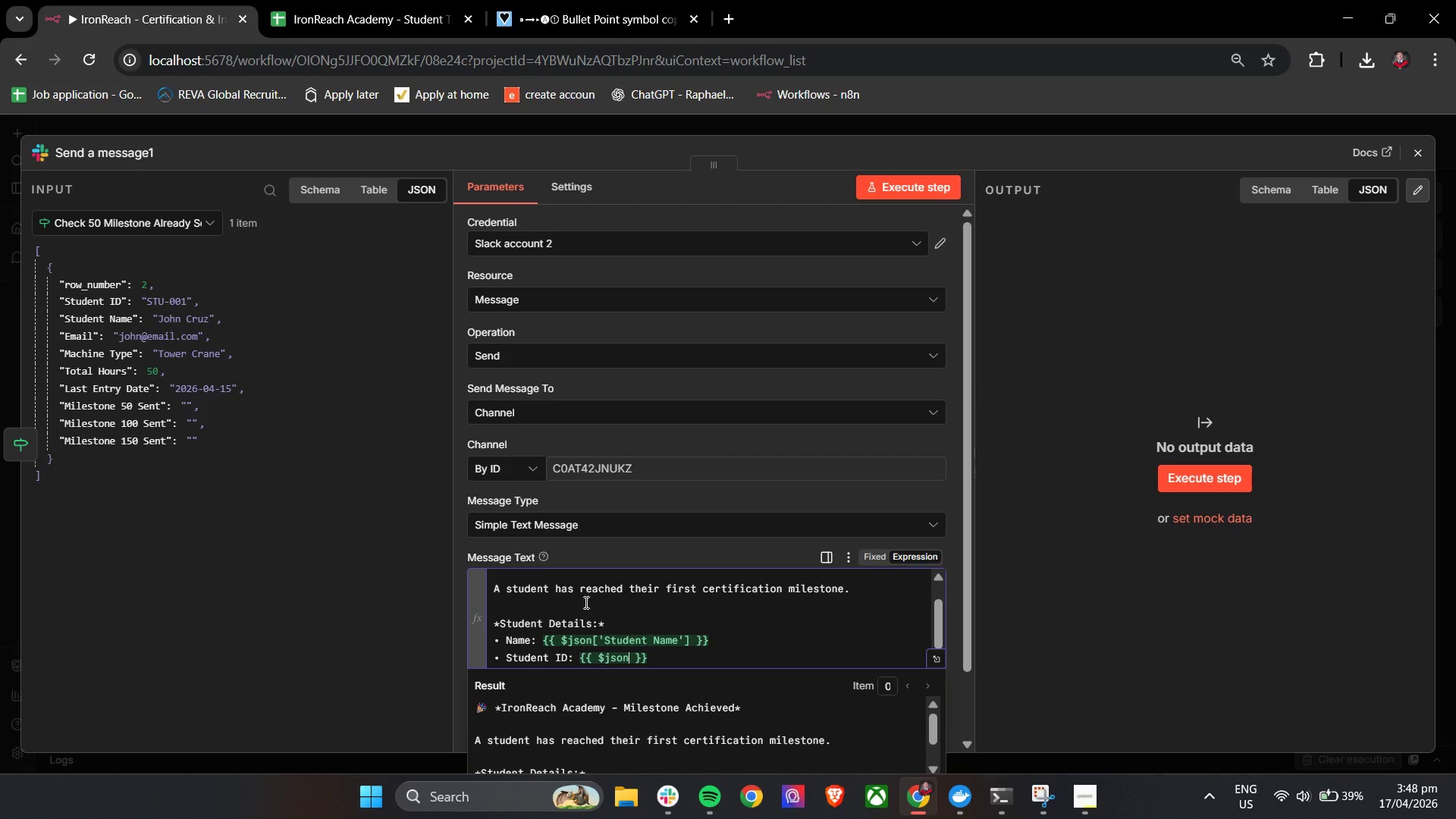 
key(BracketLeft)
 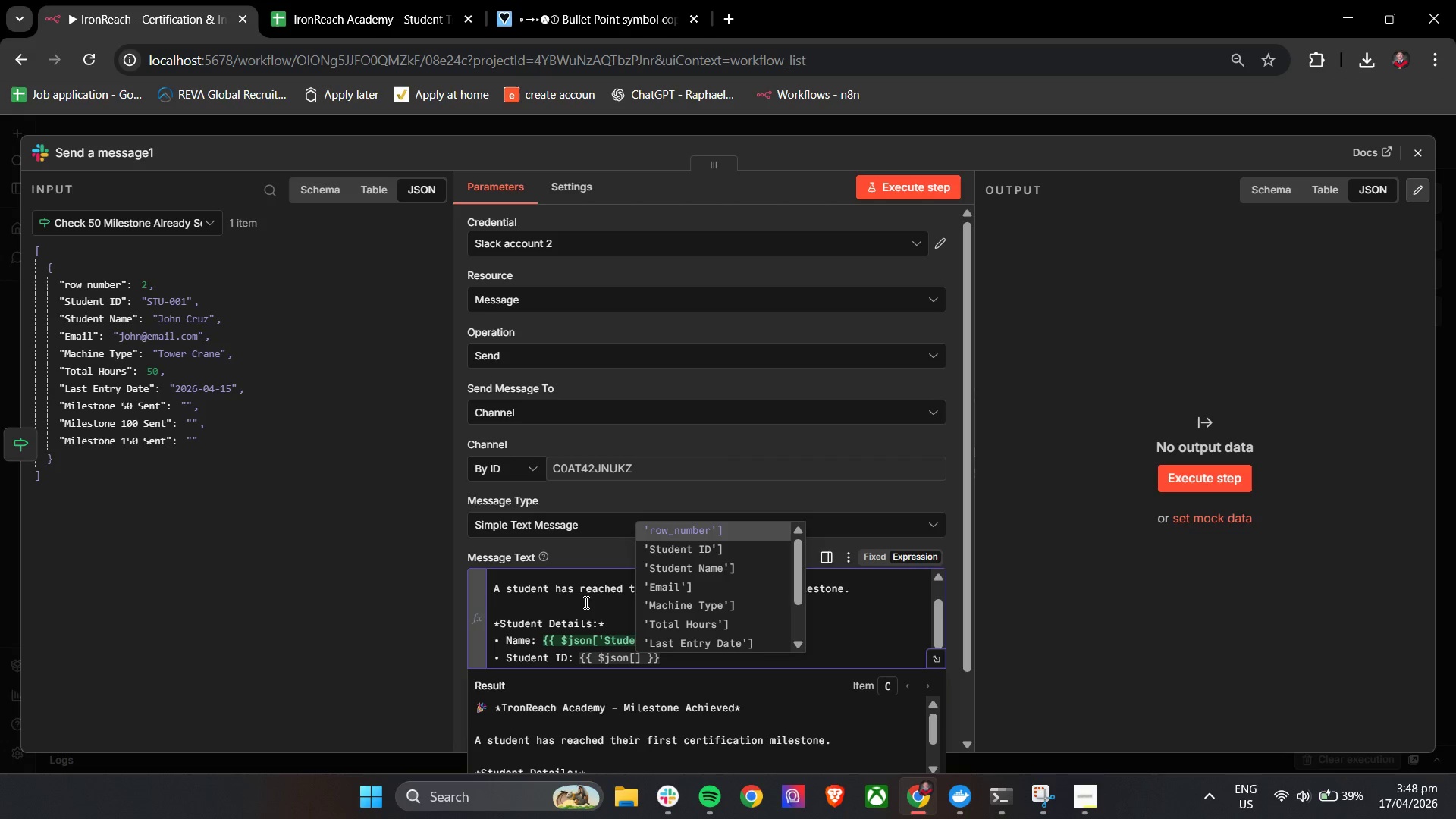 
key(ArrowDown)
 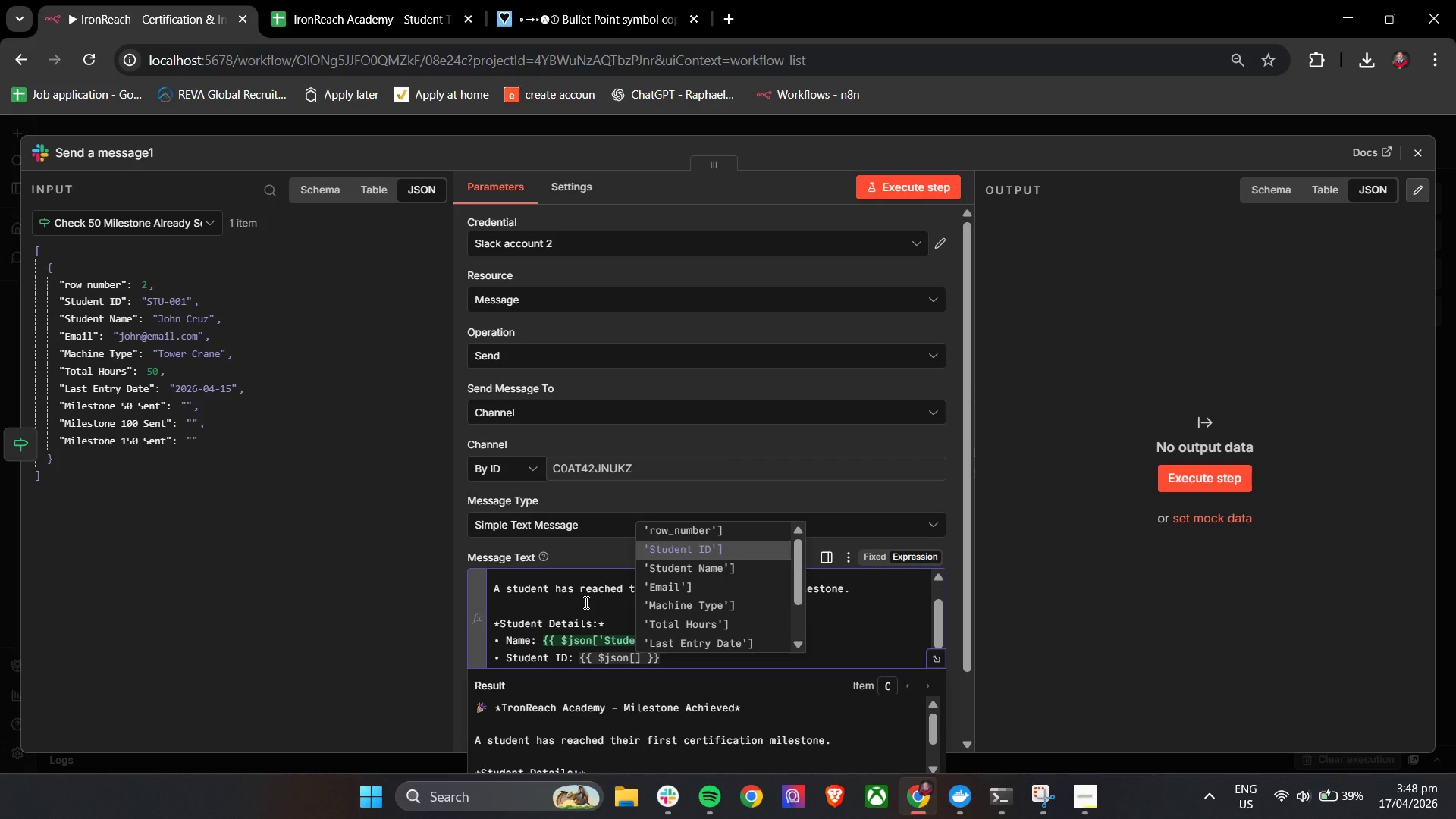 
key(Enter)
 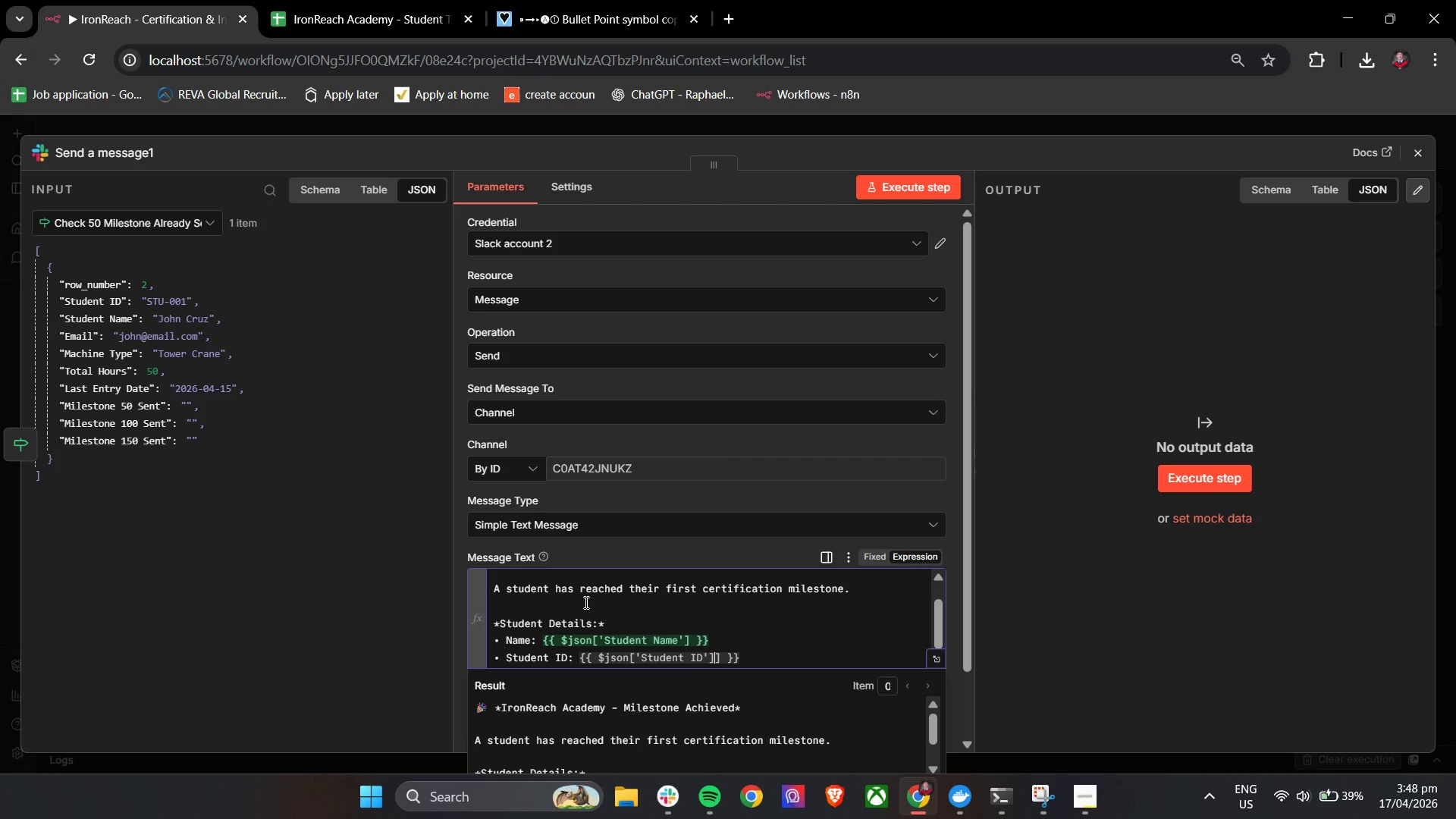 
key(Backspace)
 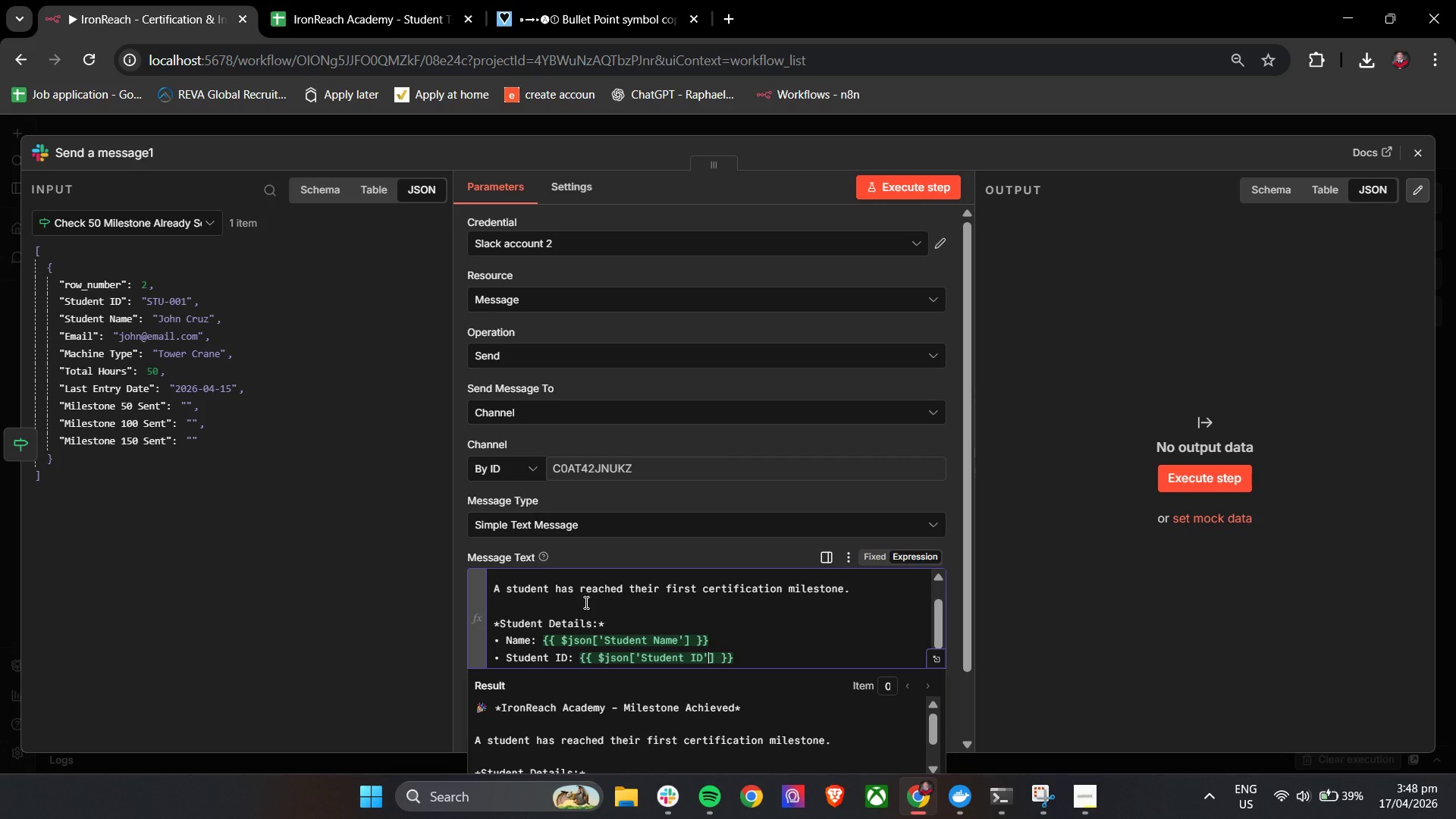 
key(ArrowDown)
 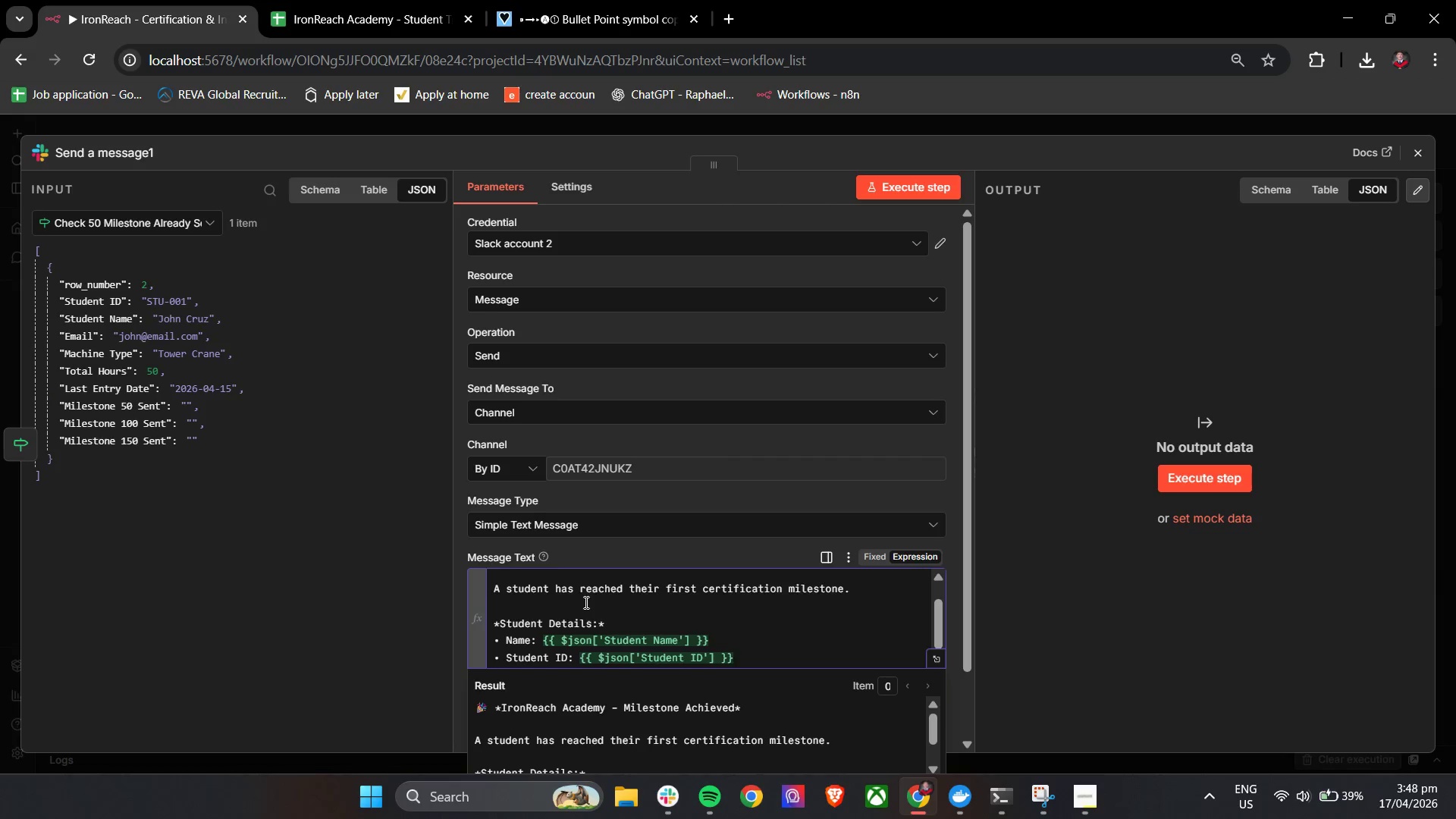 
key(Enter)
 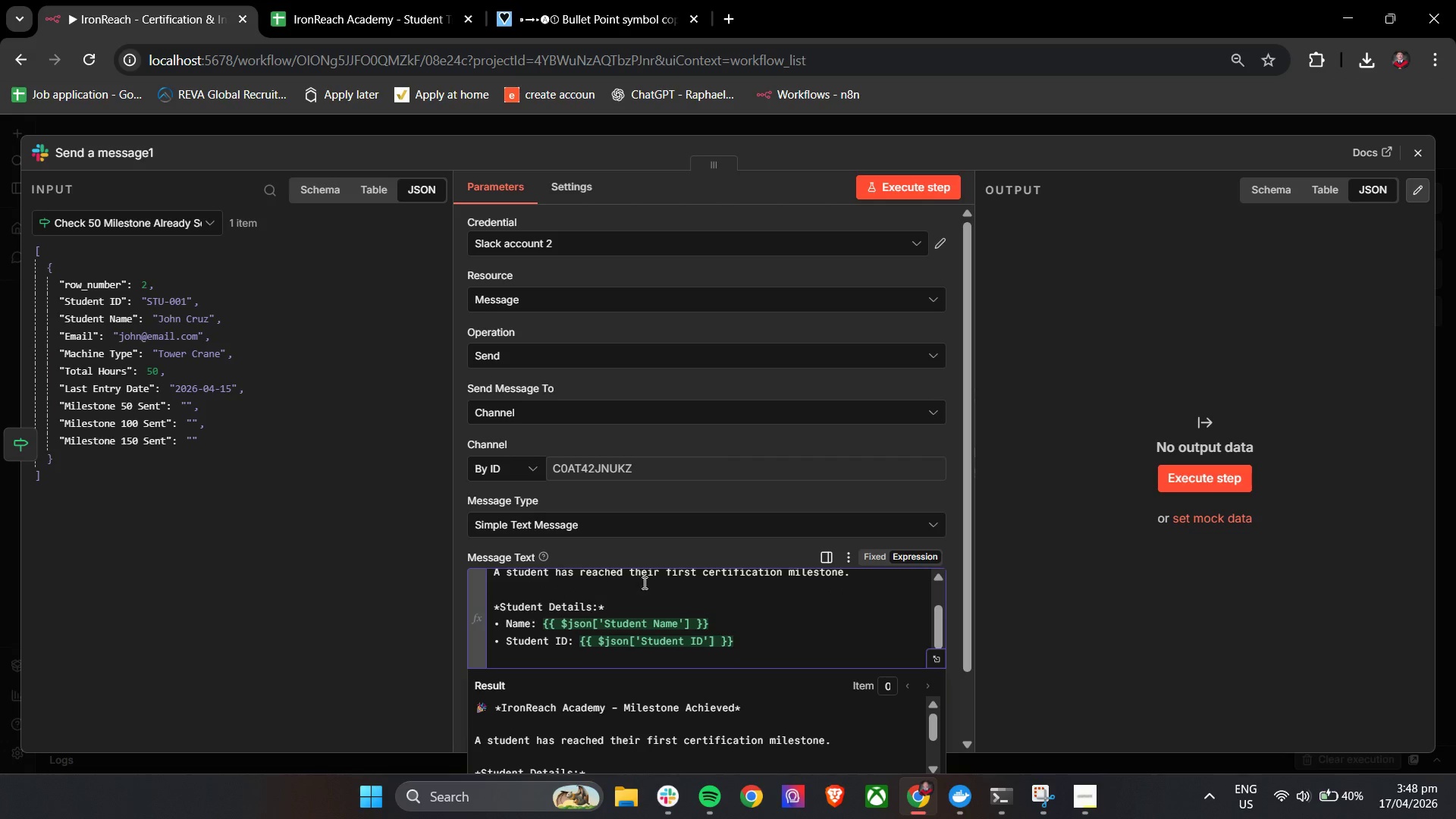 
scroll: coordinate [805, 719], scroll_direction: down, amount: 5.0
 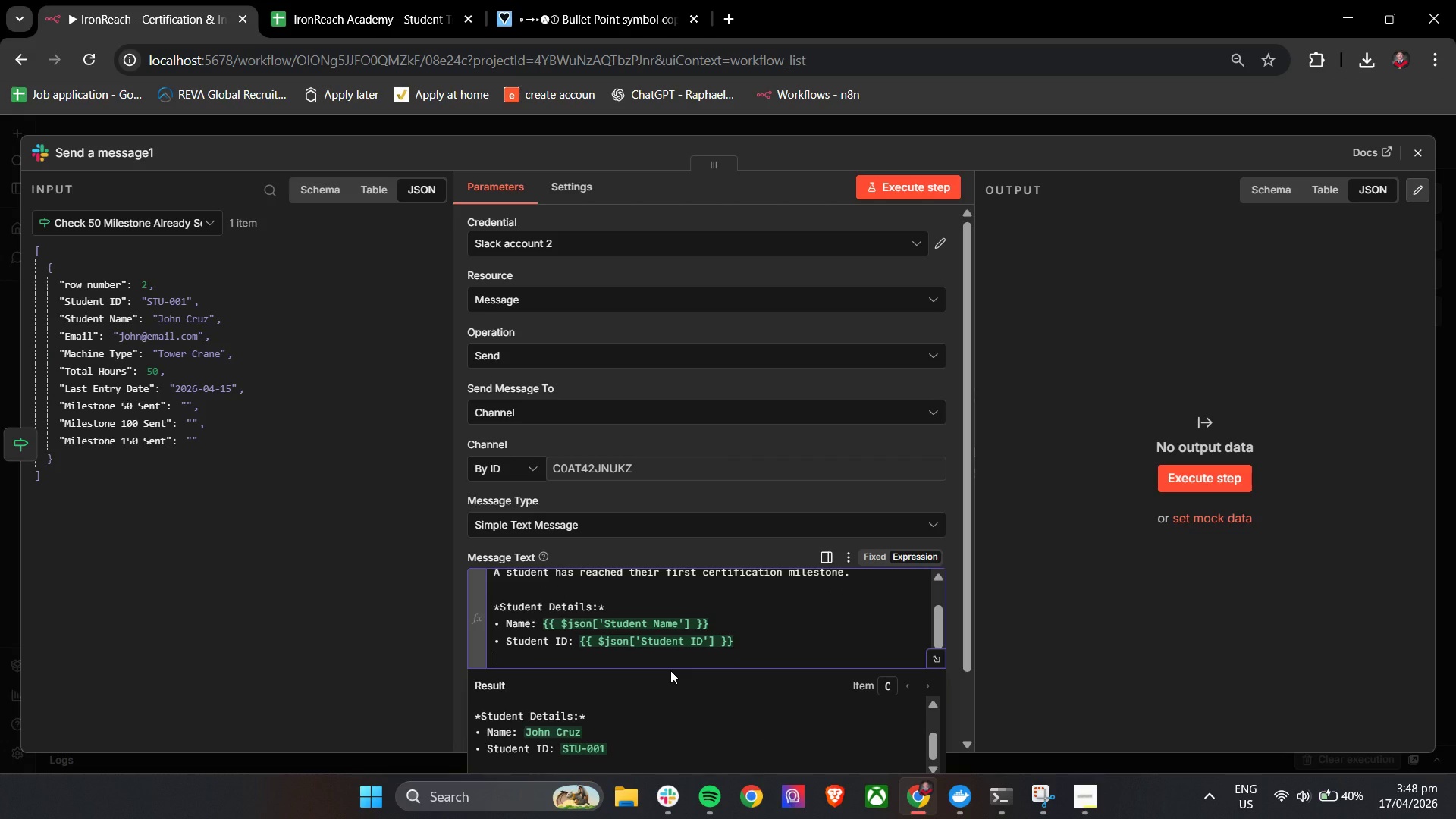 
key(Control+ControlLeft)
 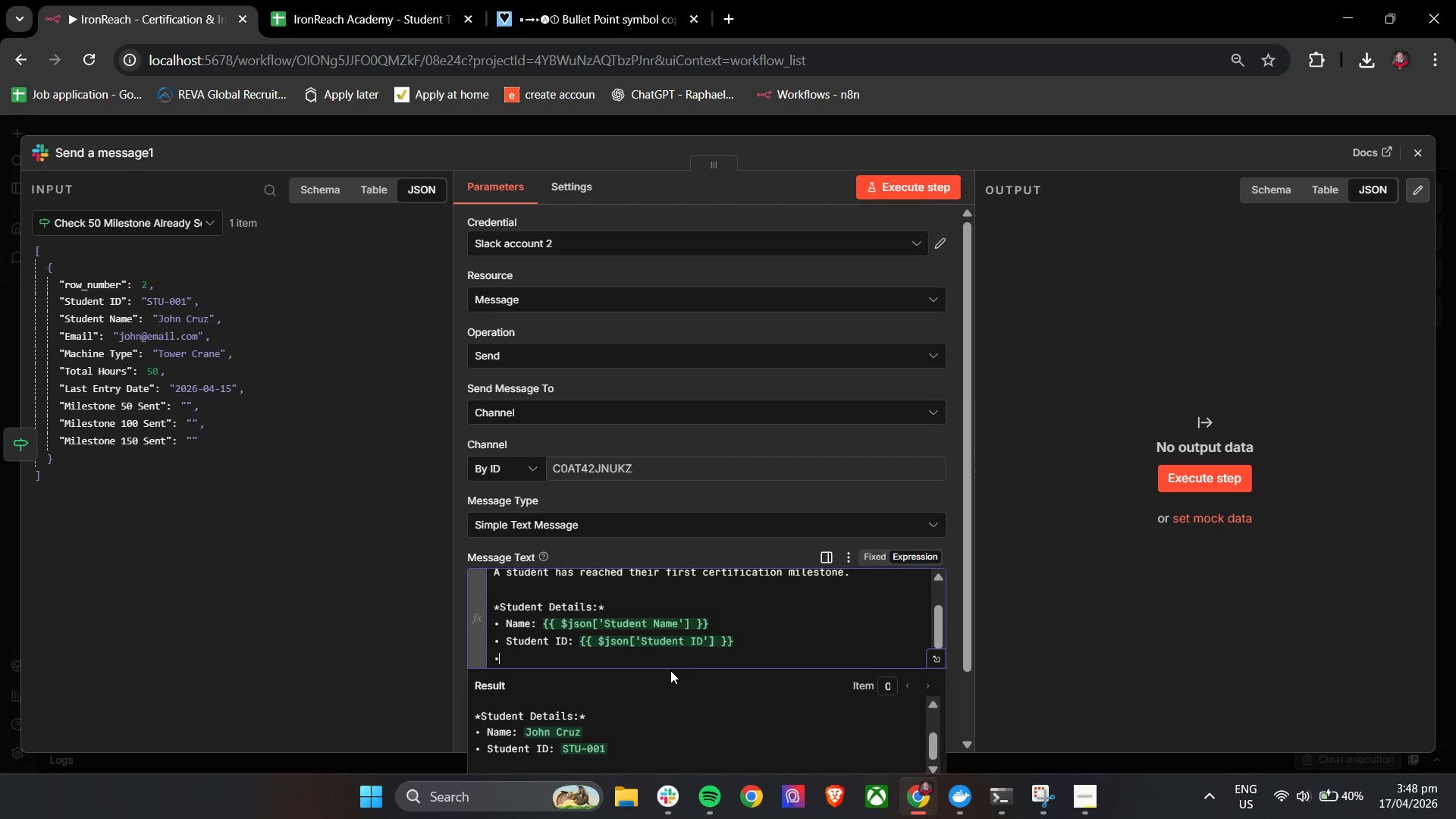 
key(Control+V)
 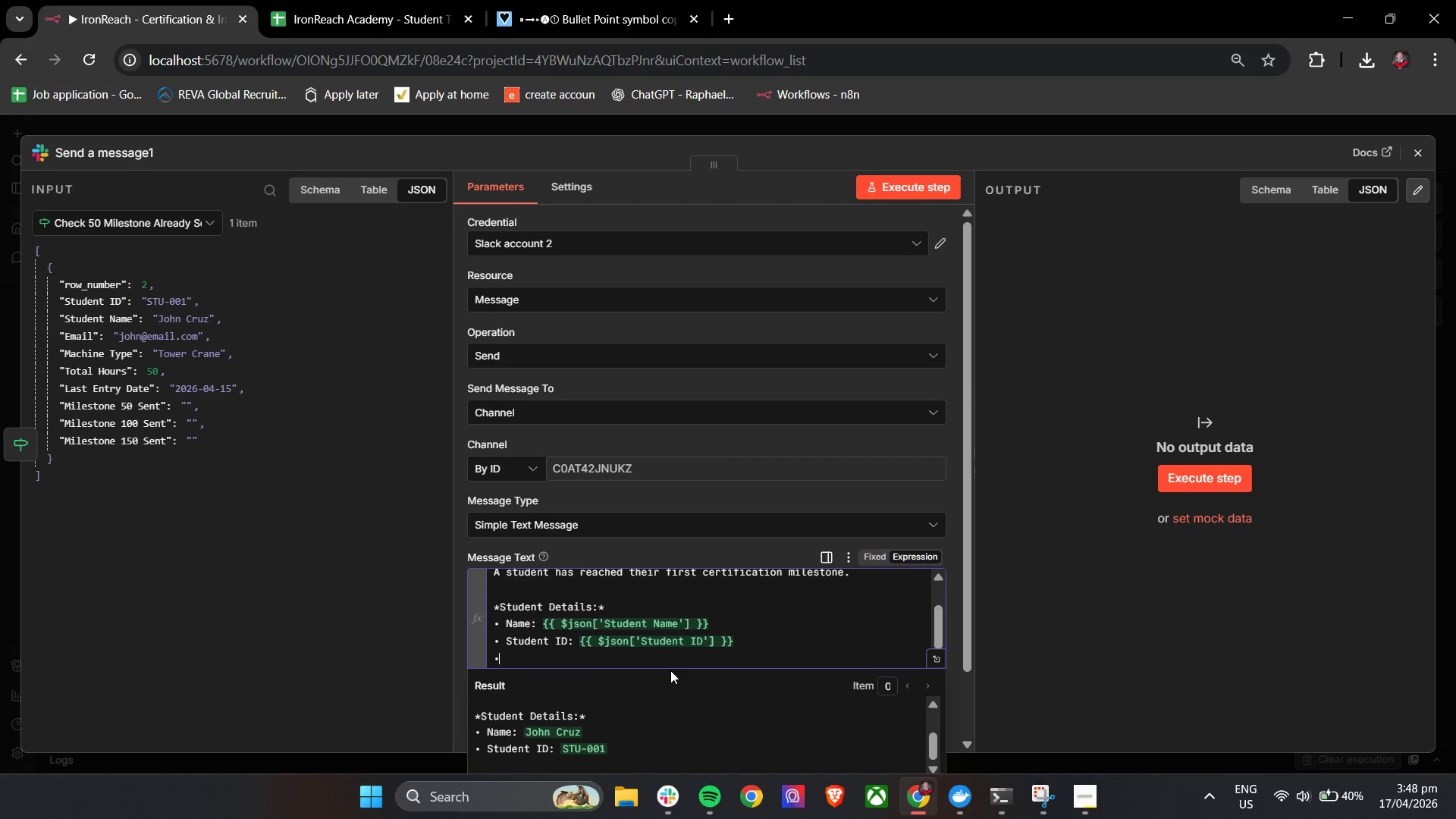 
type( Machine: {{)
 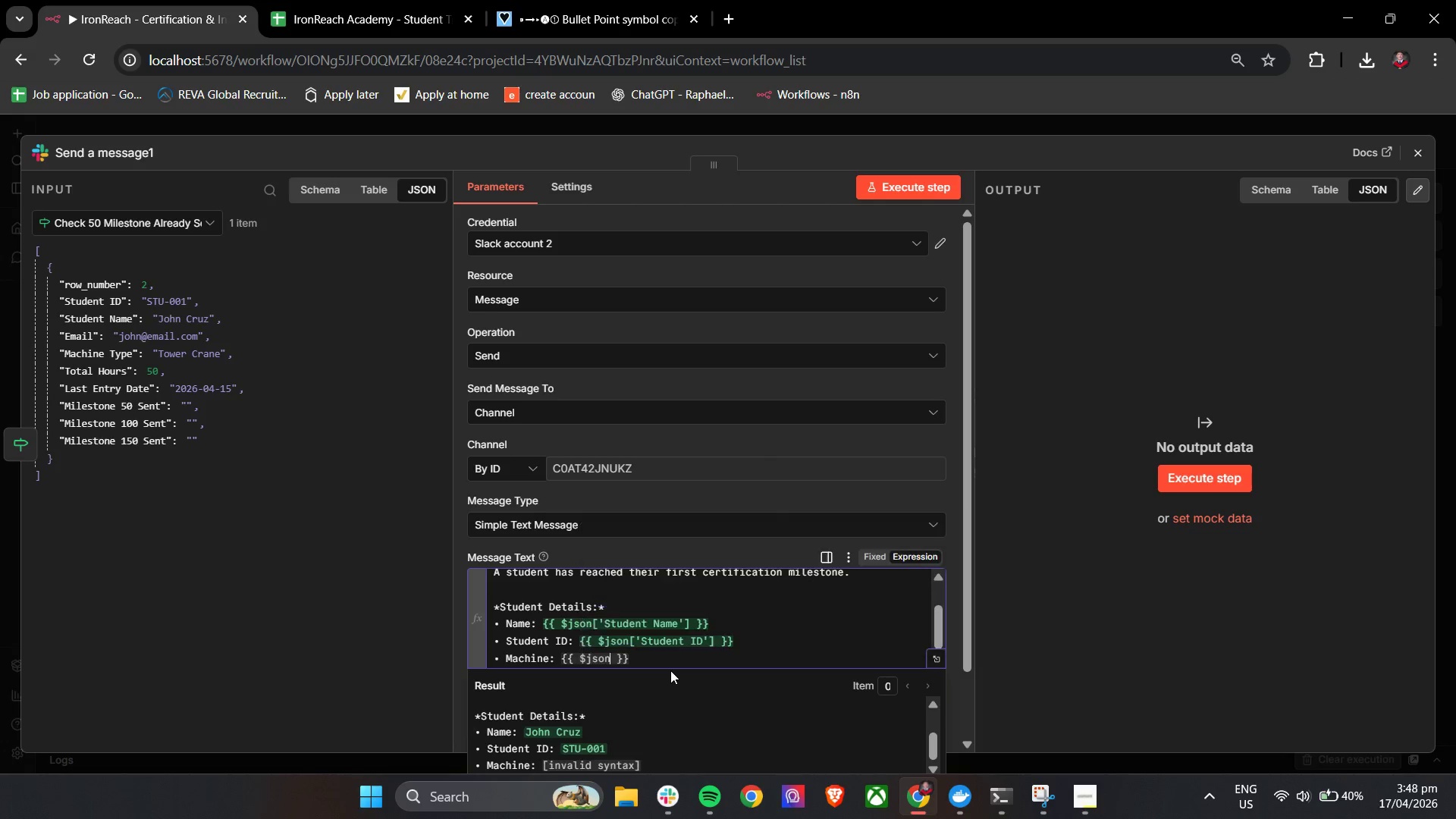 
 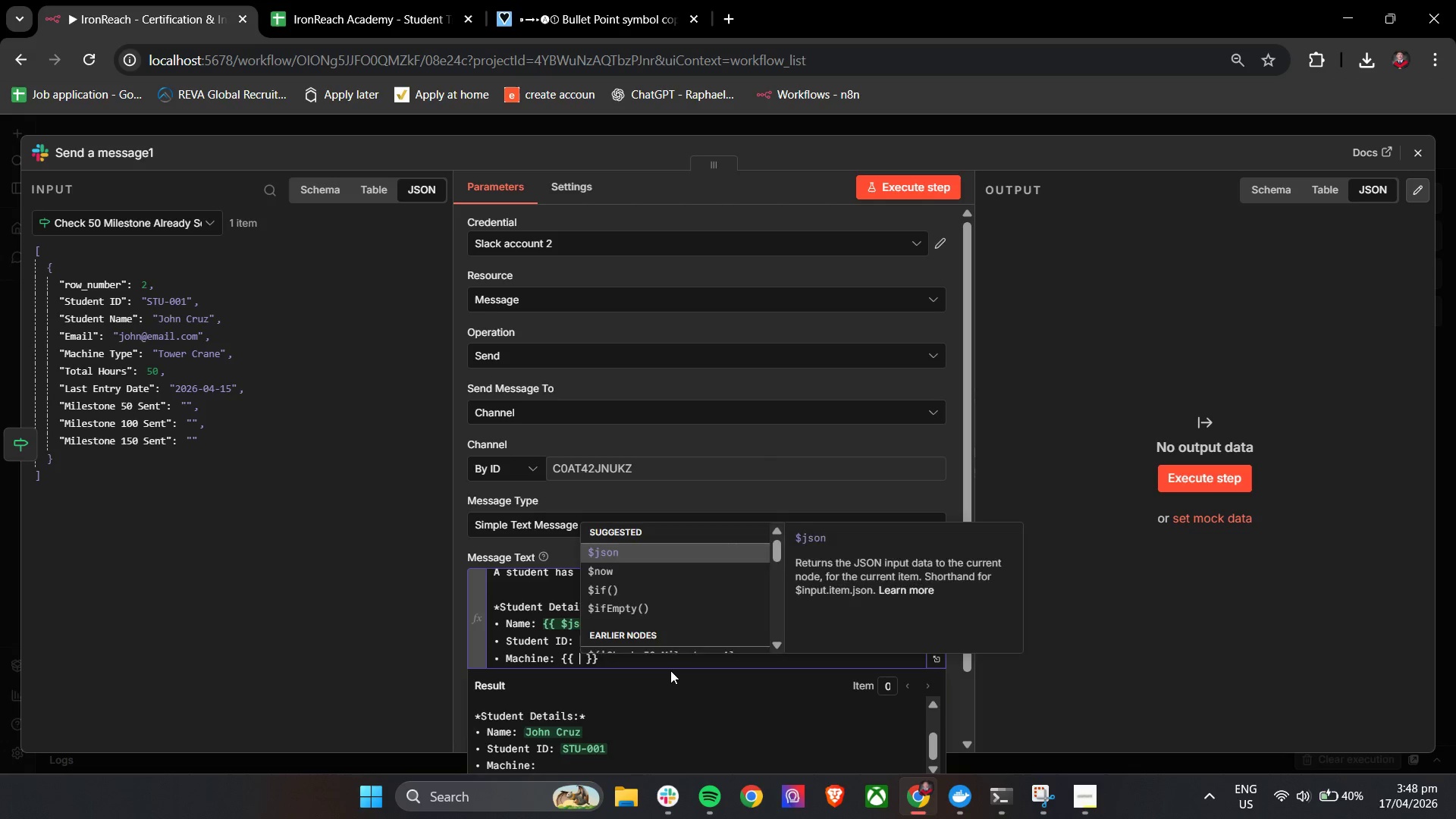 
key(Enter)
 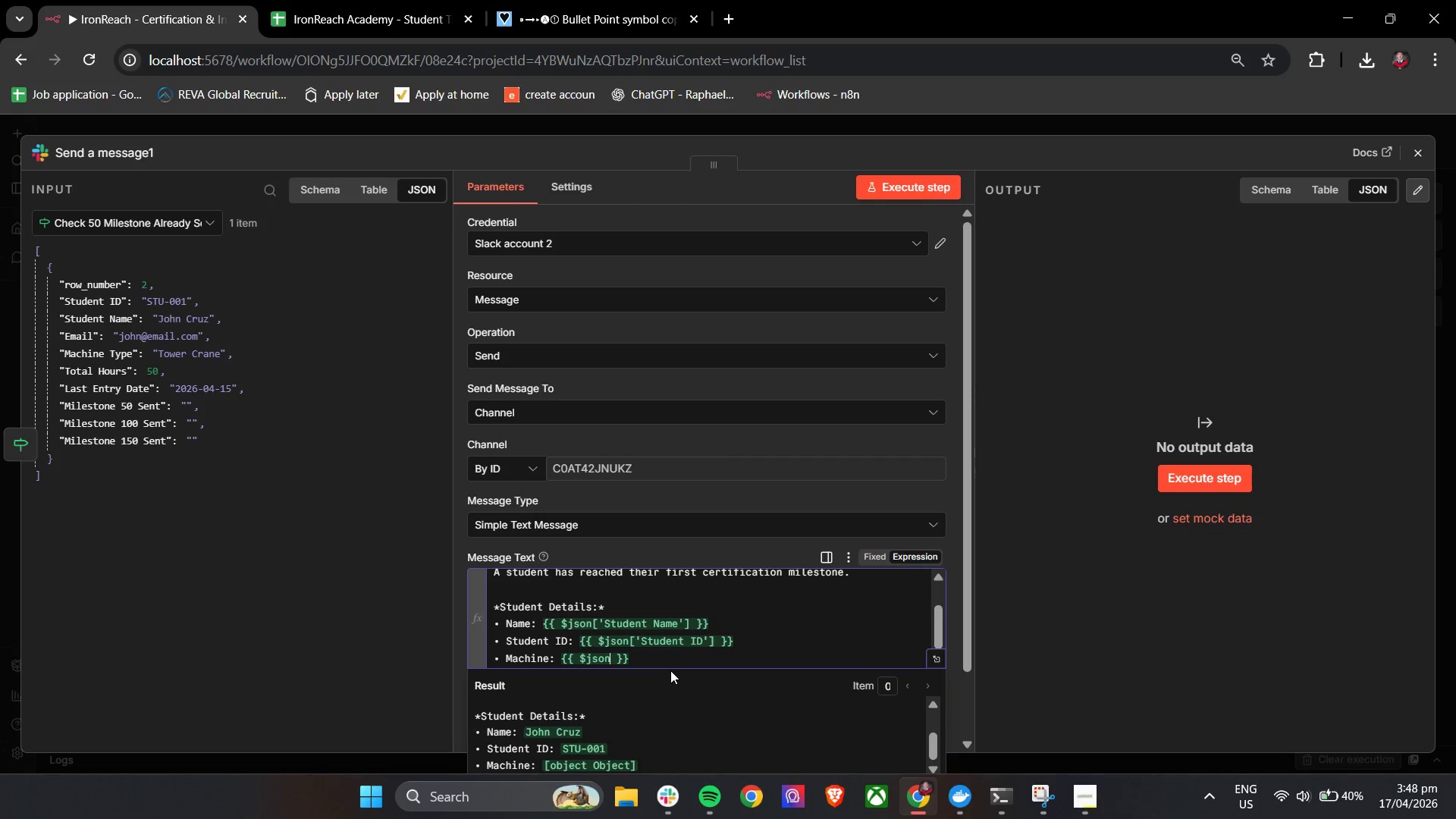 
key(BracketLeft)
 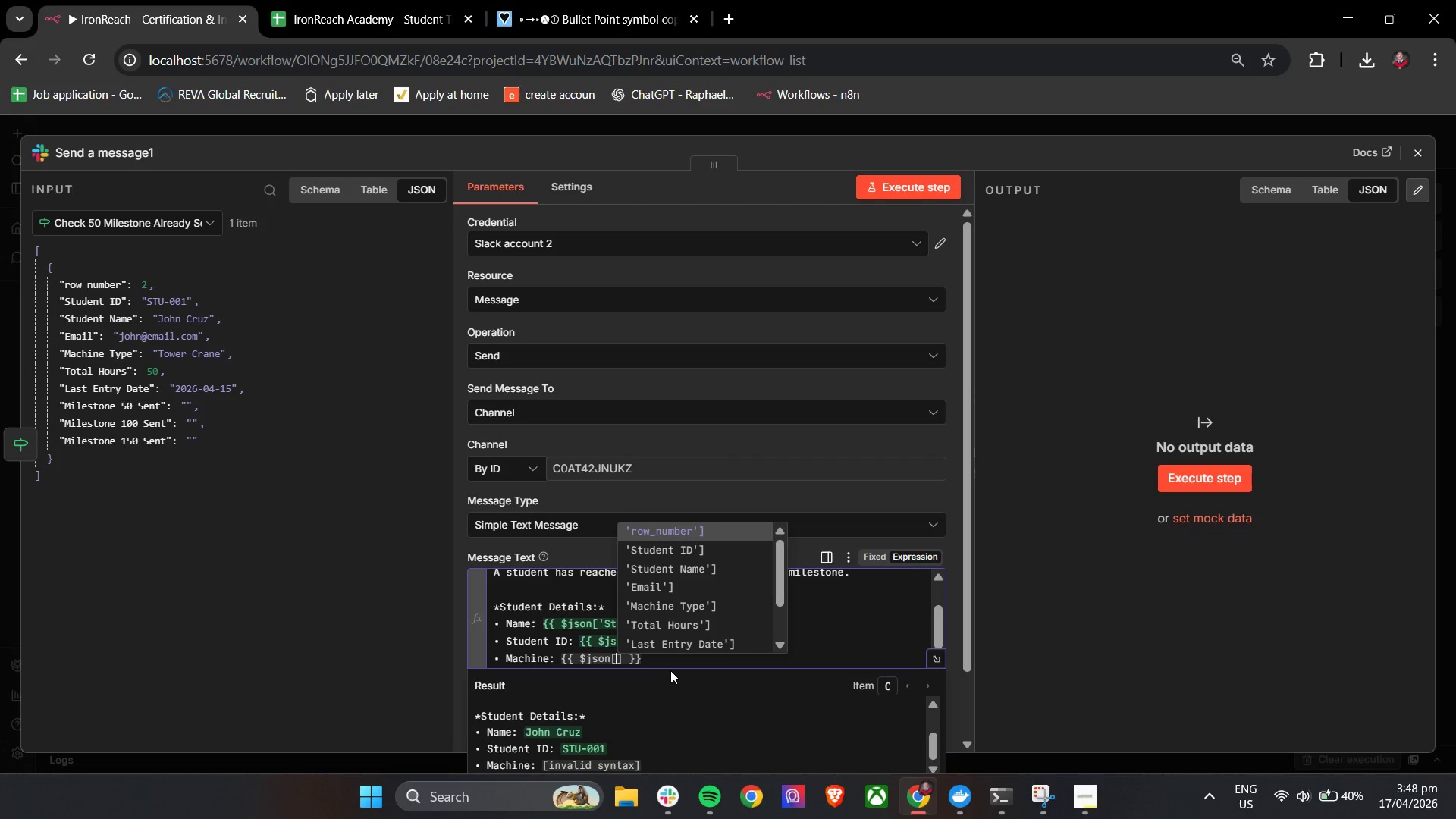 
key(ArrowDown)
 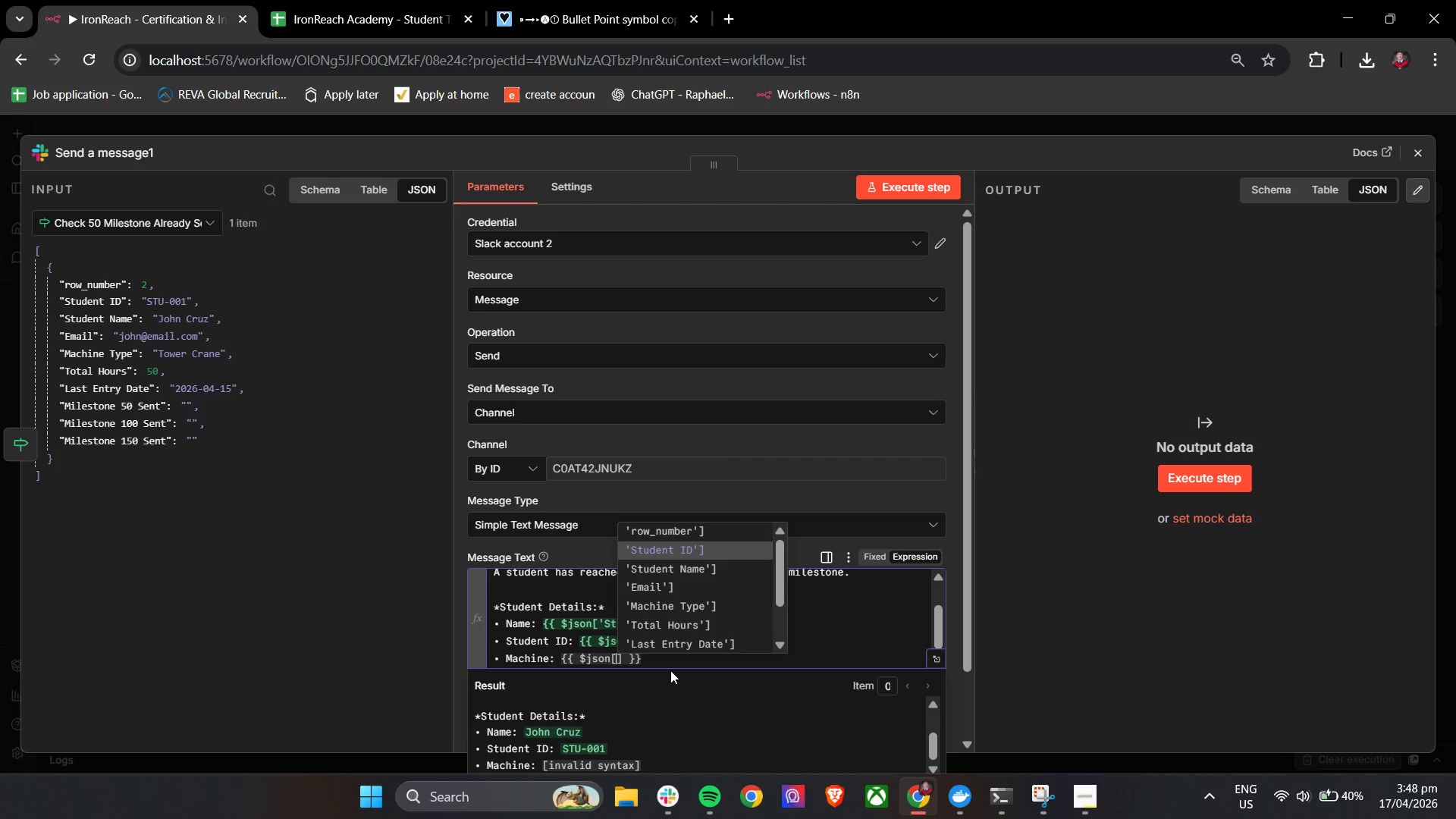 
key(ArrowDown)
 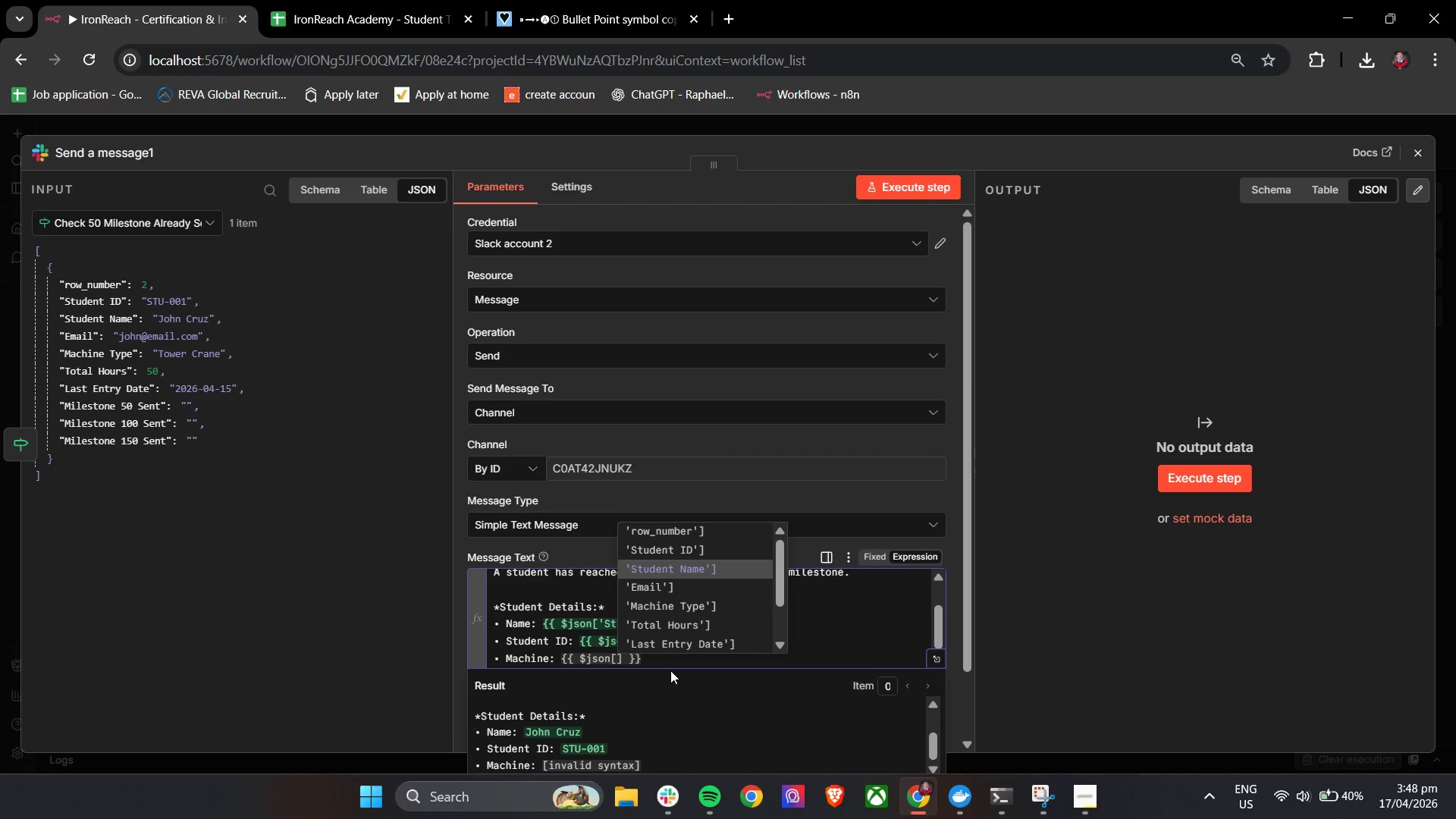 
key(ArrowDown)
 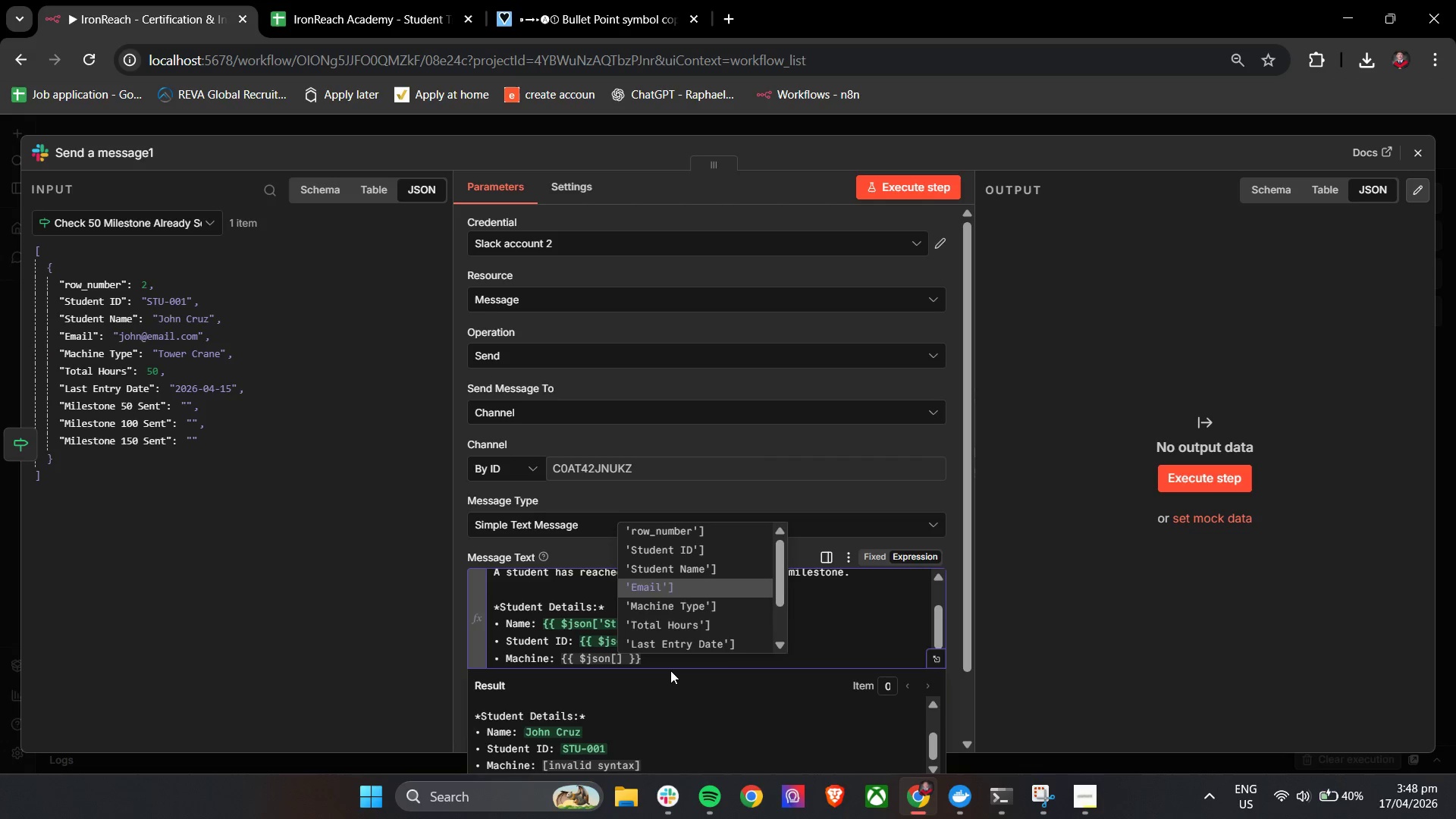 
key(ArrowDown)
 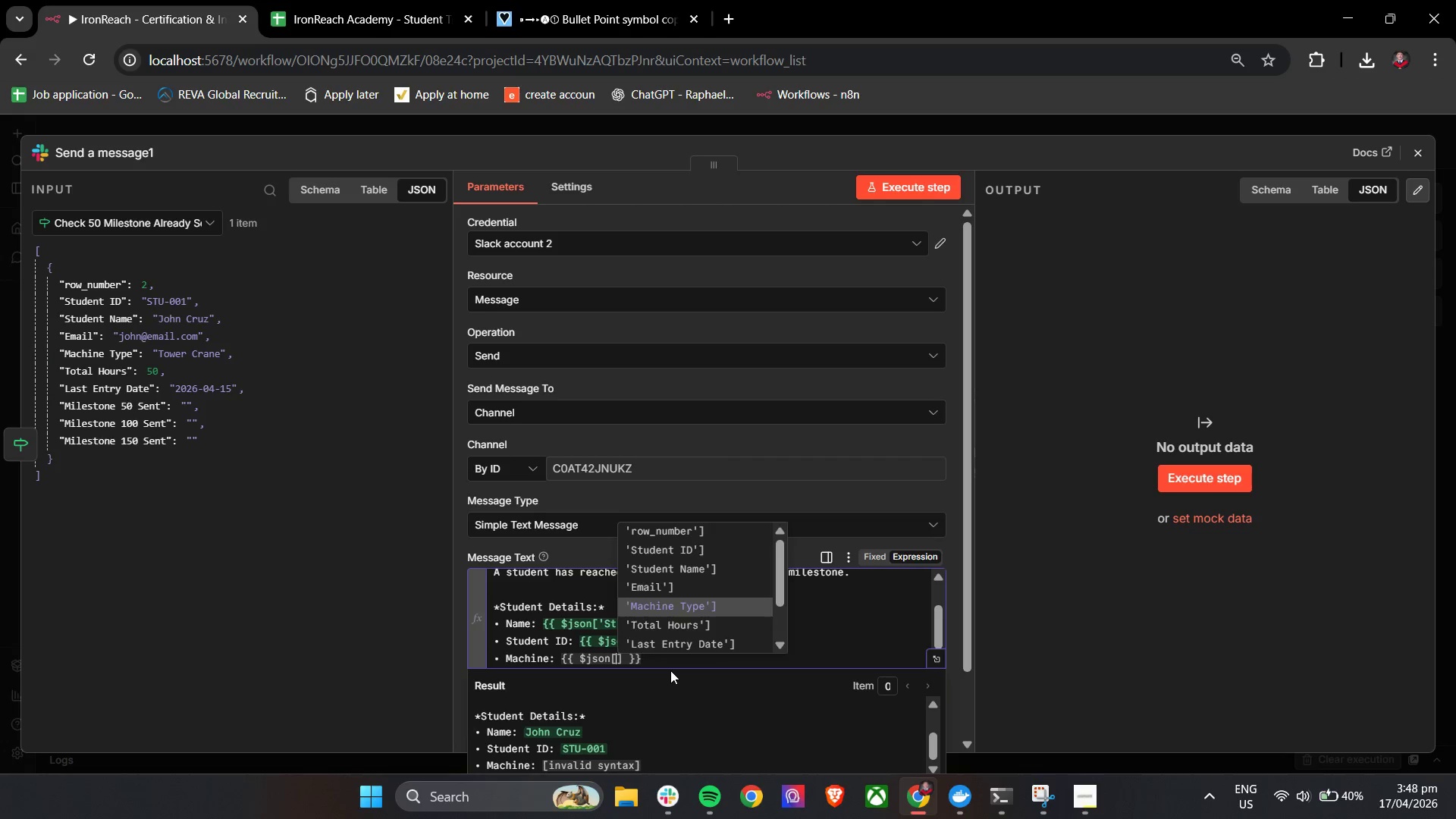 
key(Enter)
 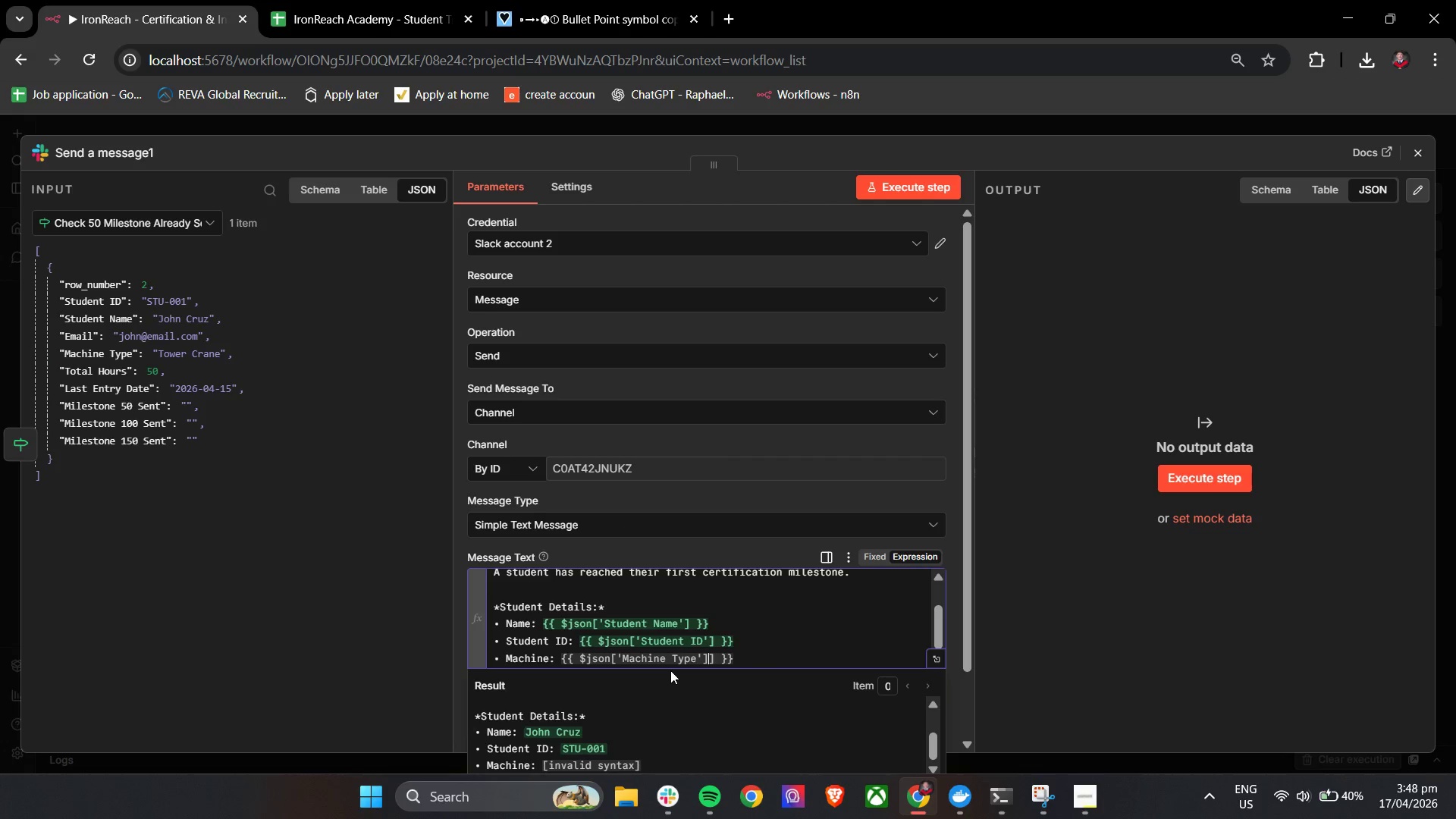 
key(Backspace)
 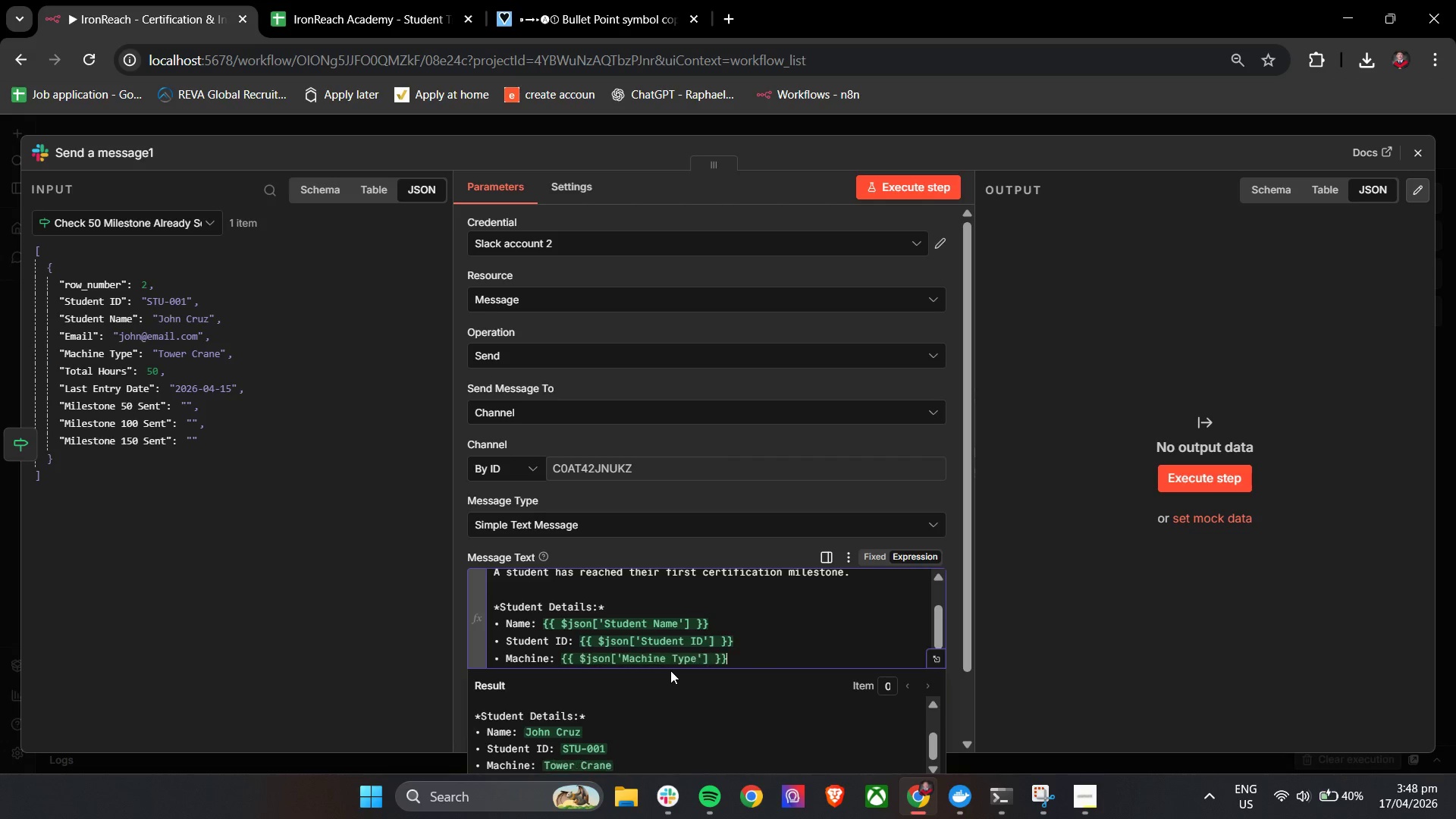 
key(ArrowDown)
 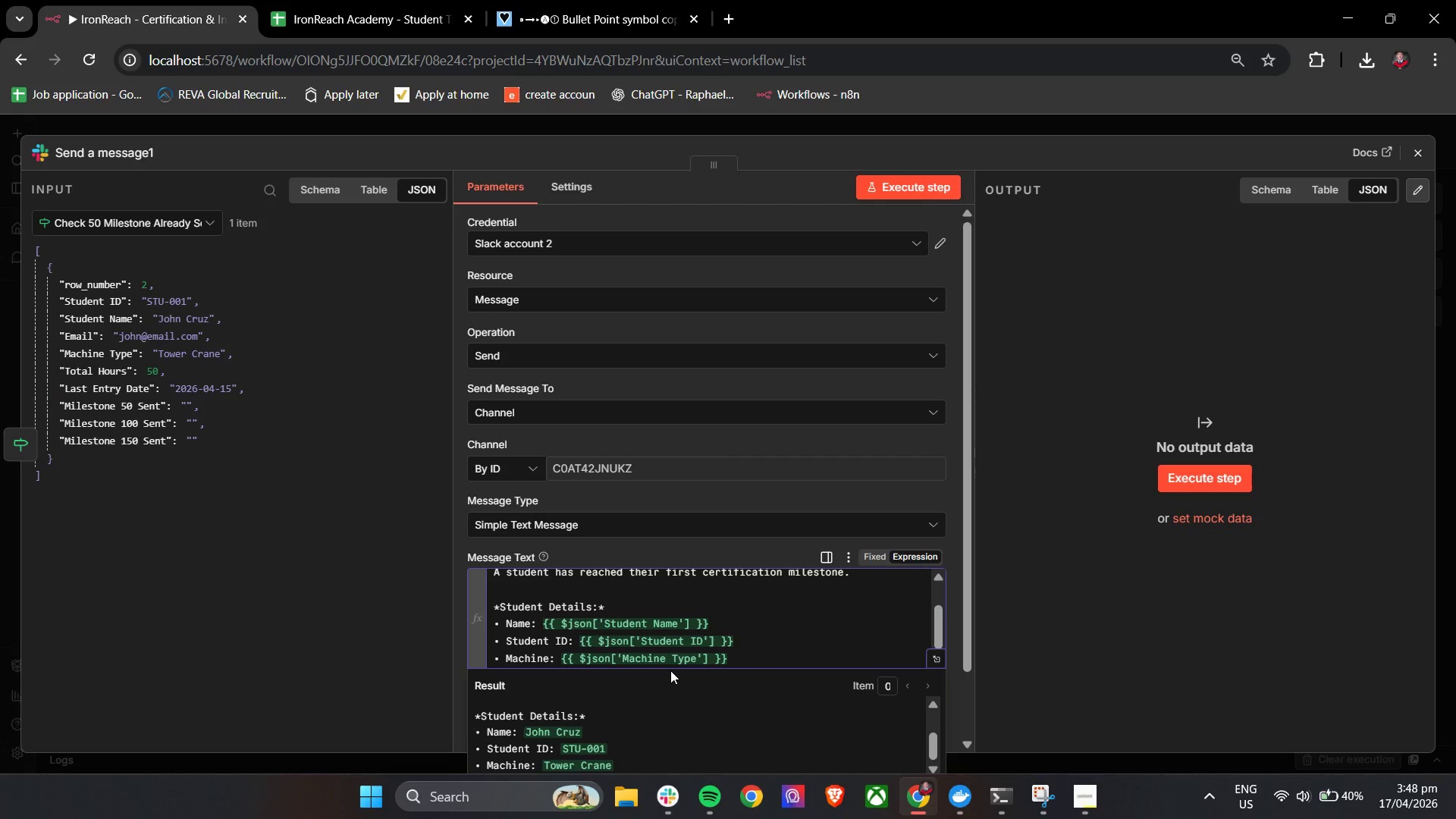 
key(Enter)
 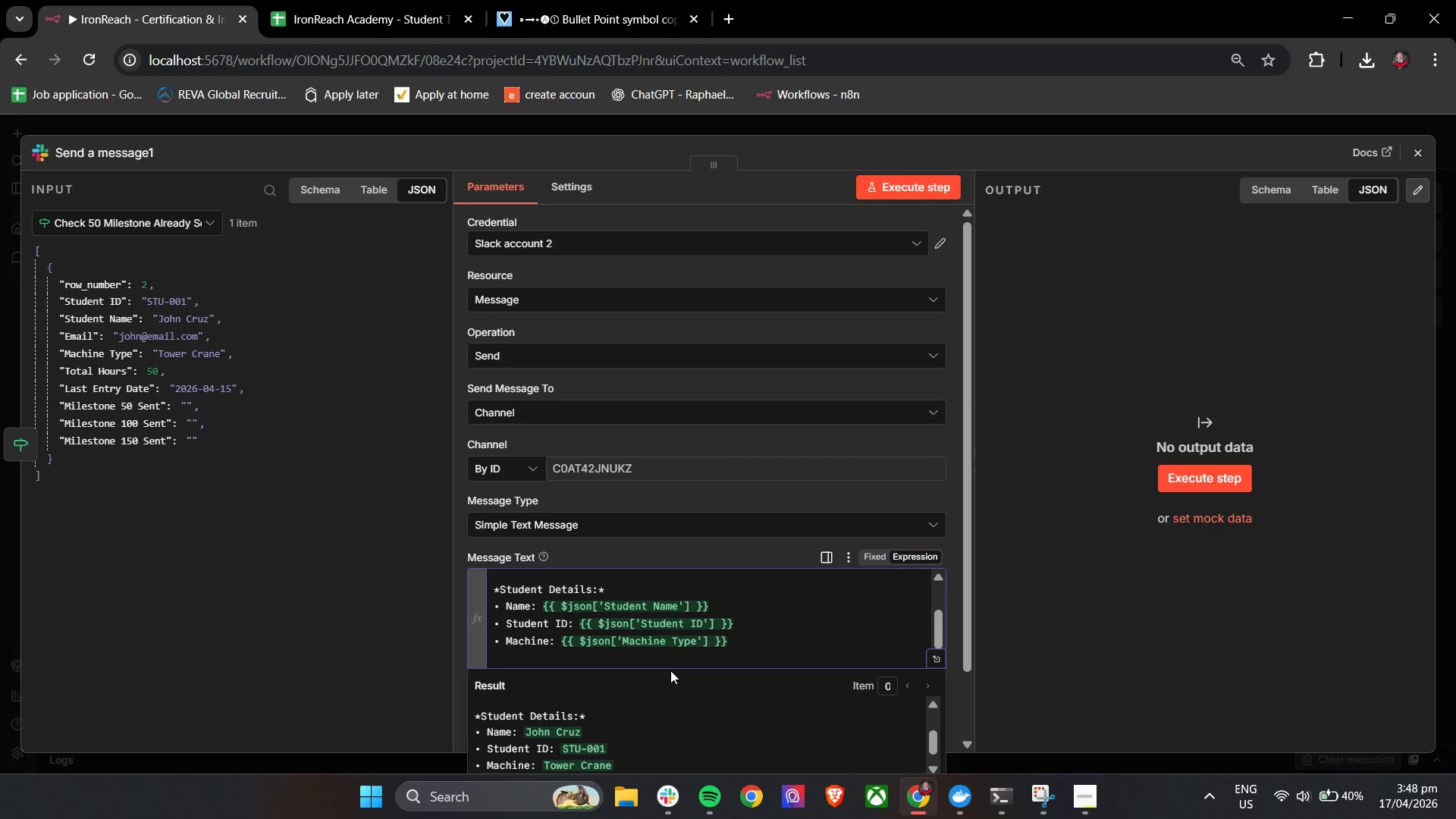 
key(Enter)
 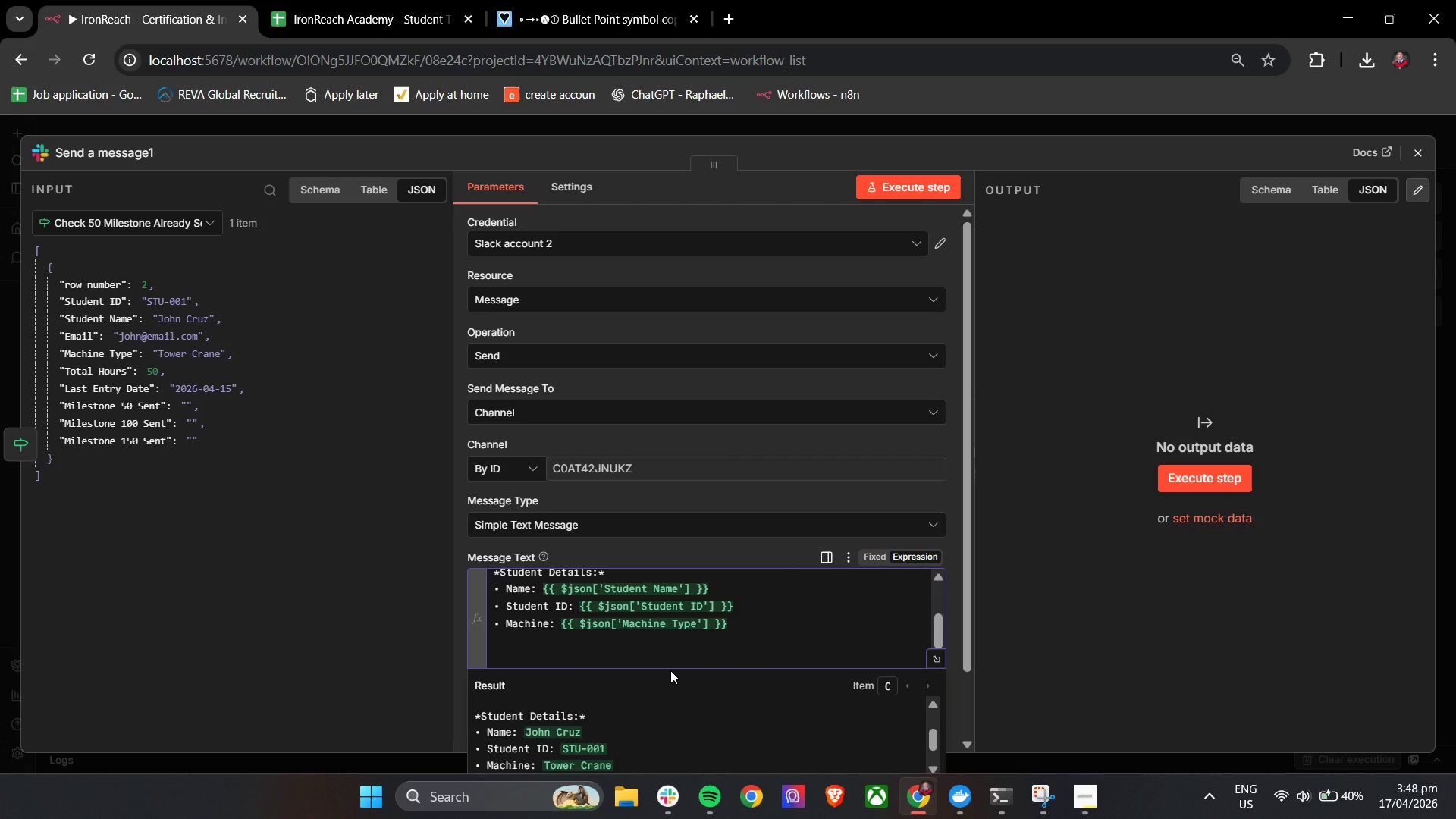 
type(*Progress Update:*)
 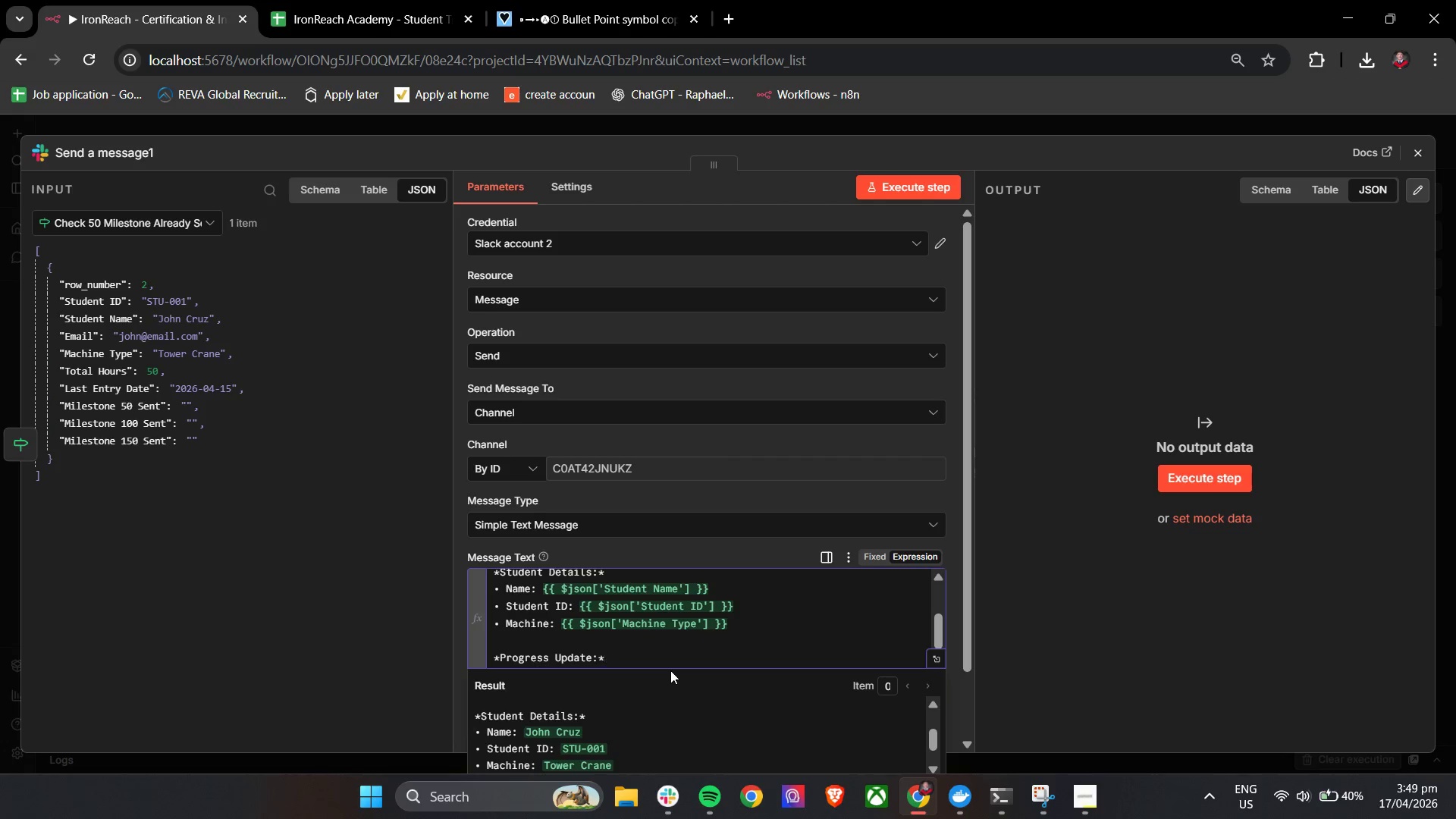 
key(Enter)
 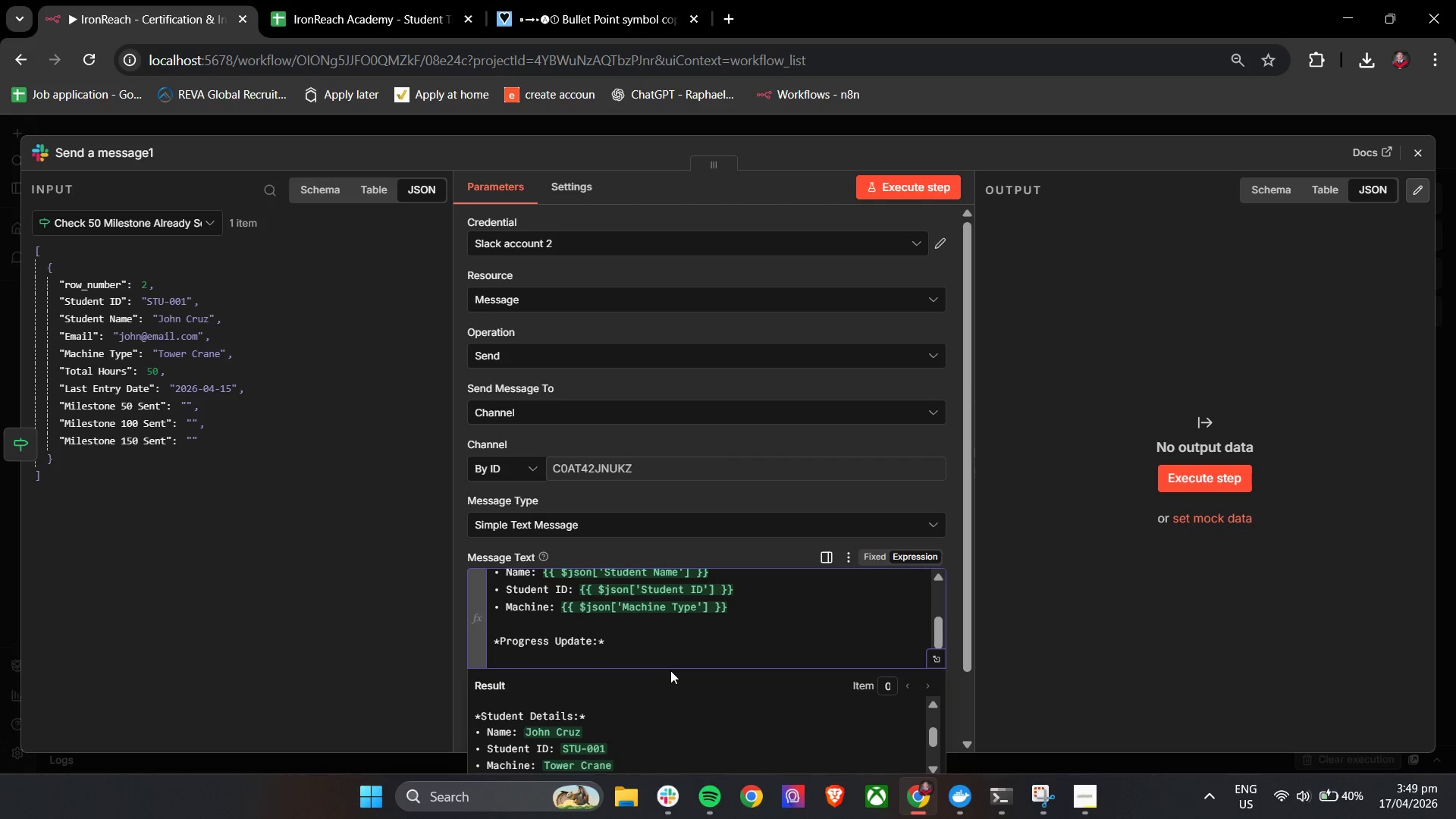 
key(Control+V)
 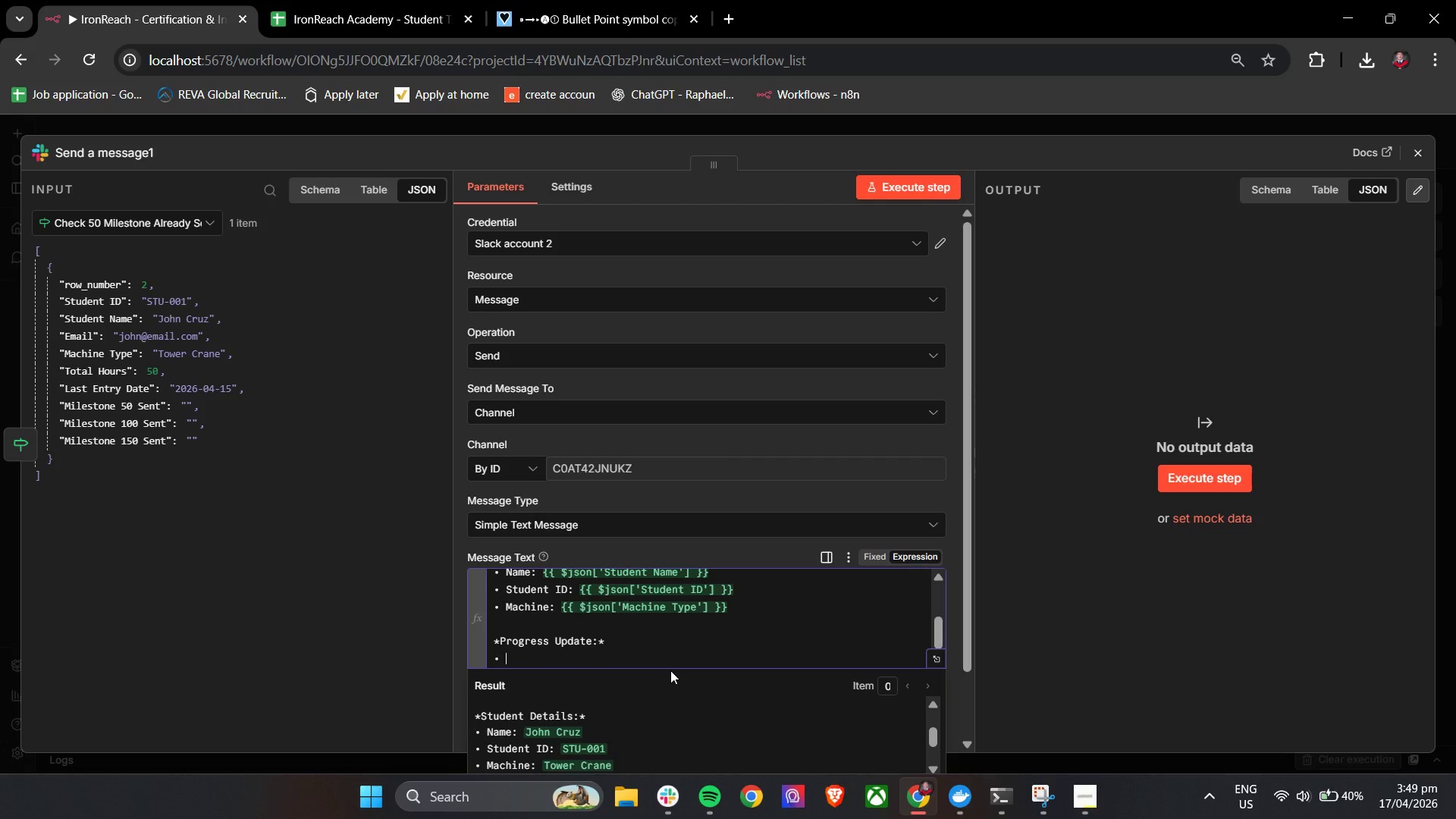 
type( Total Logged Hours: {{)
 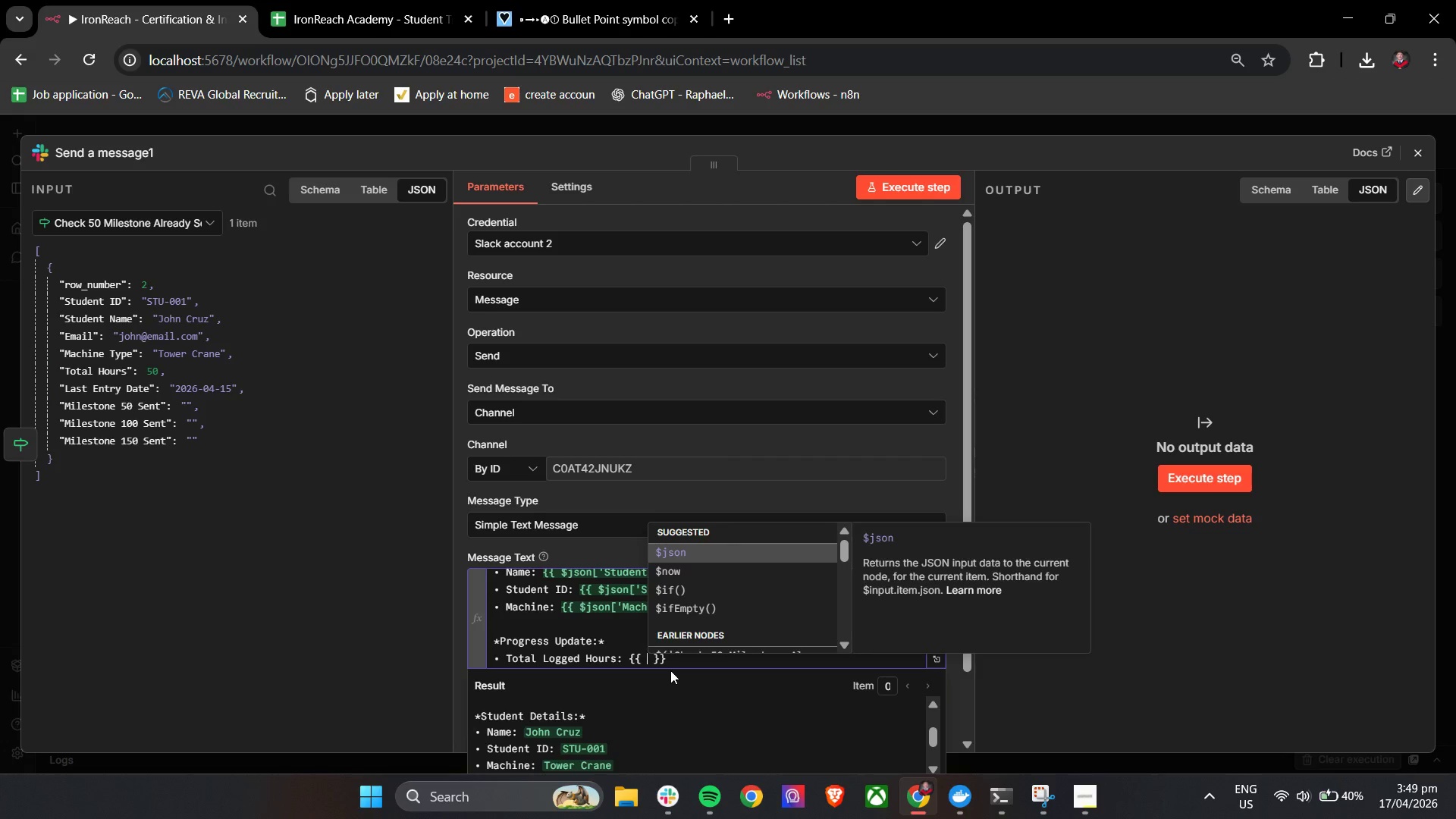 
key(Enter)
 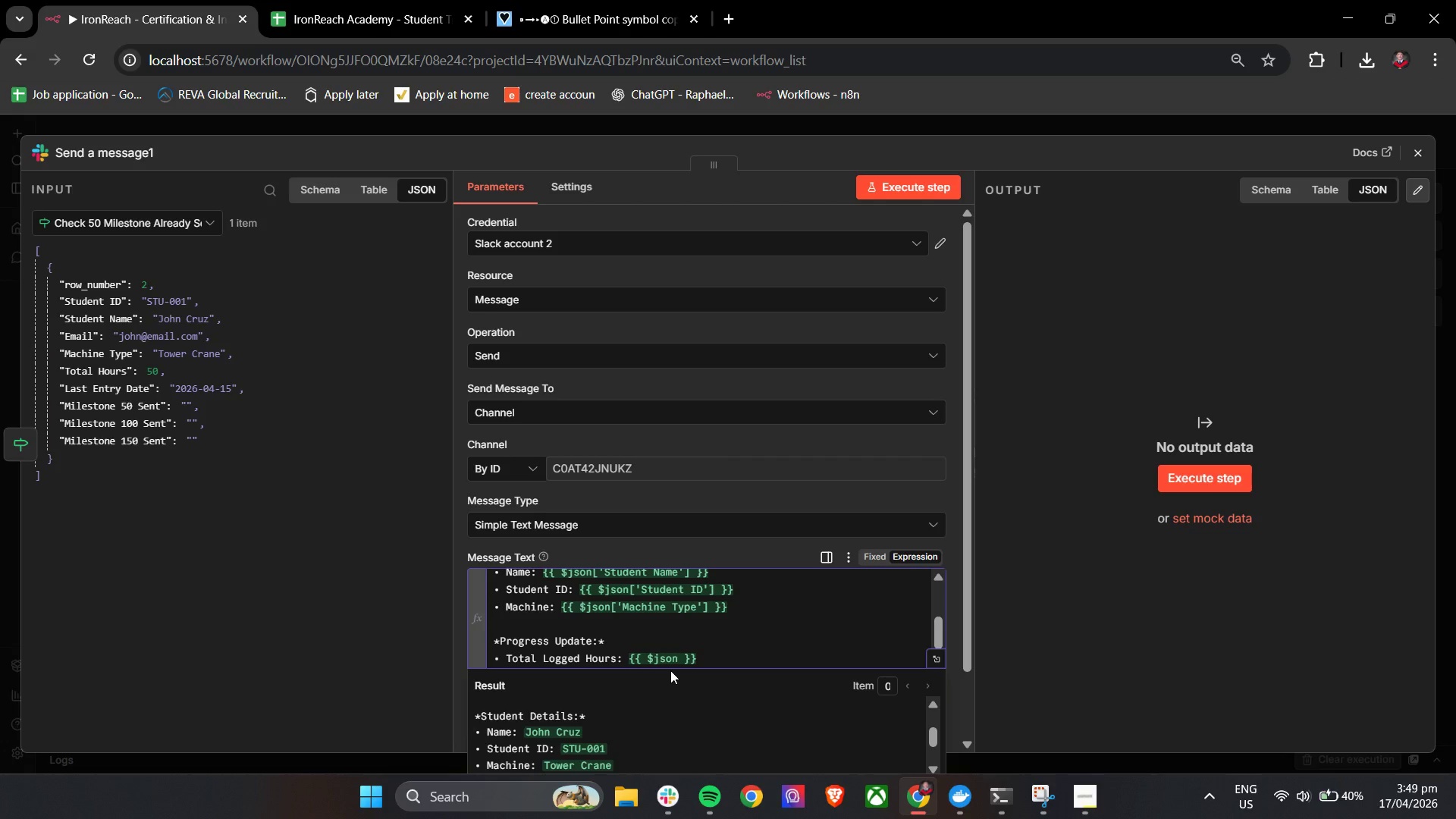 
key(Period)
 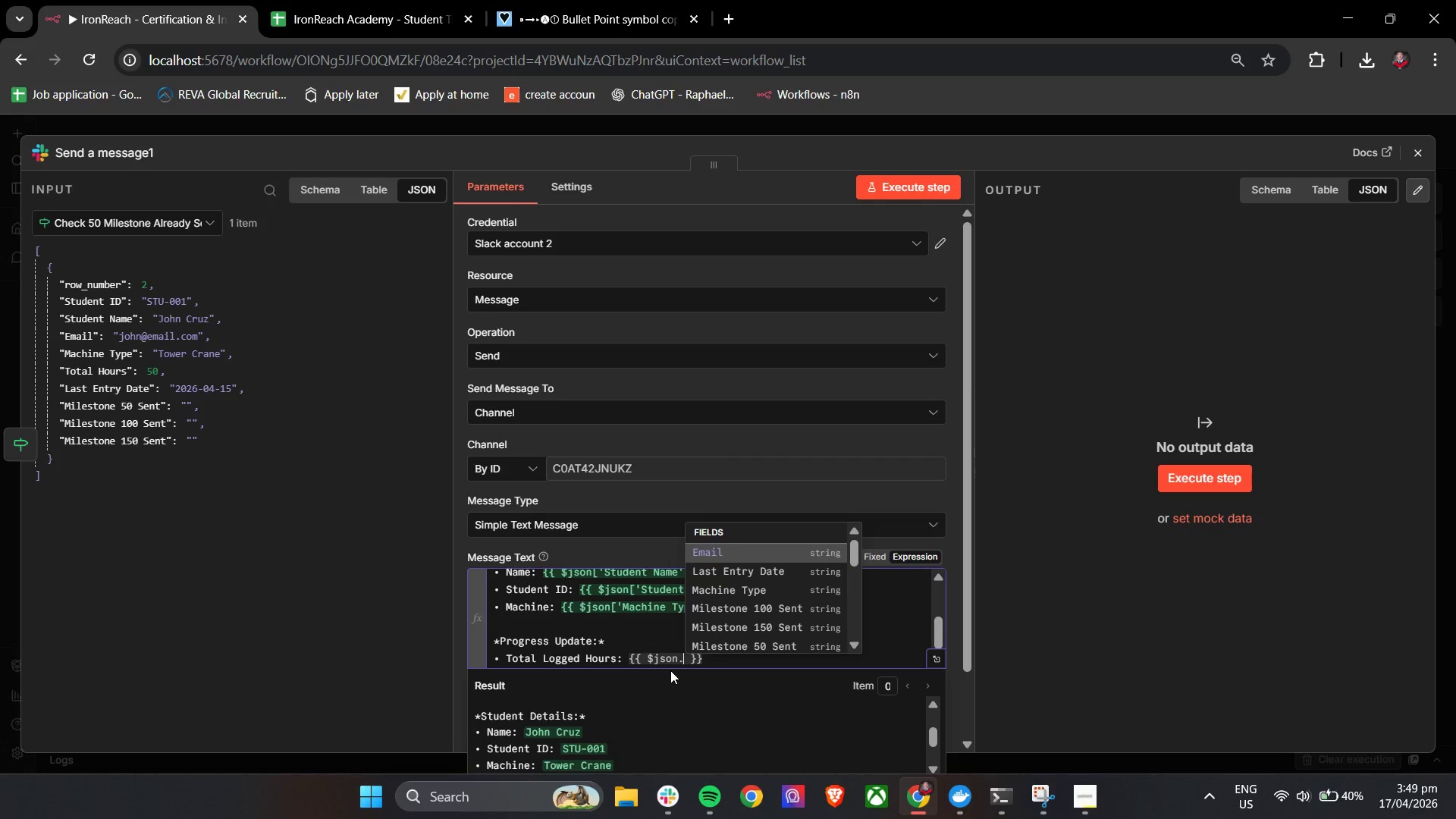 
key(Backspace)
 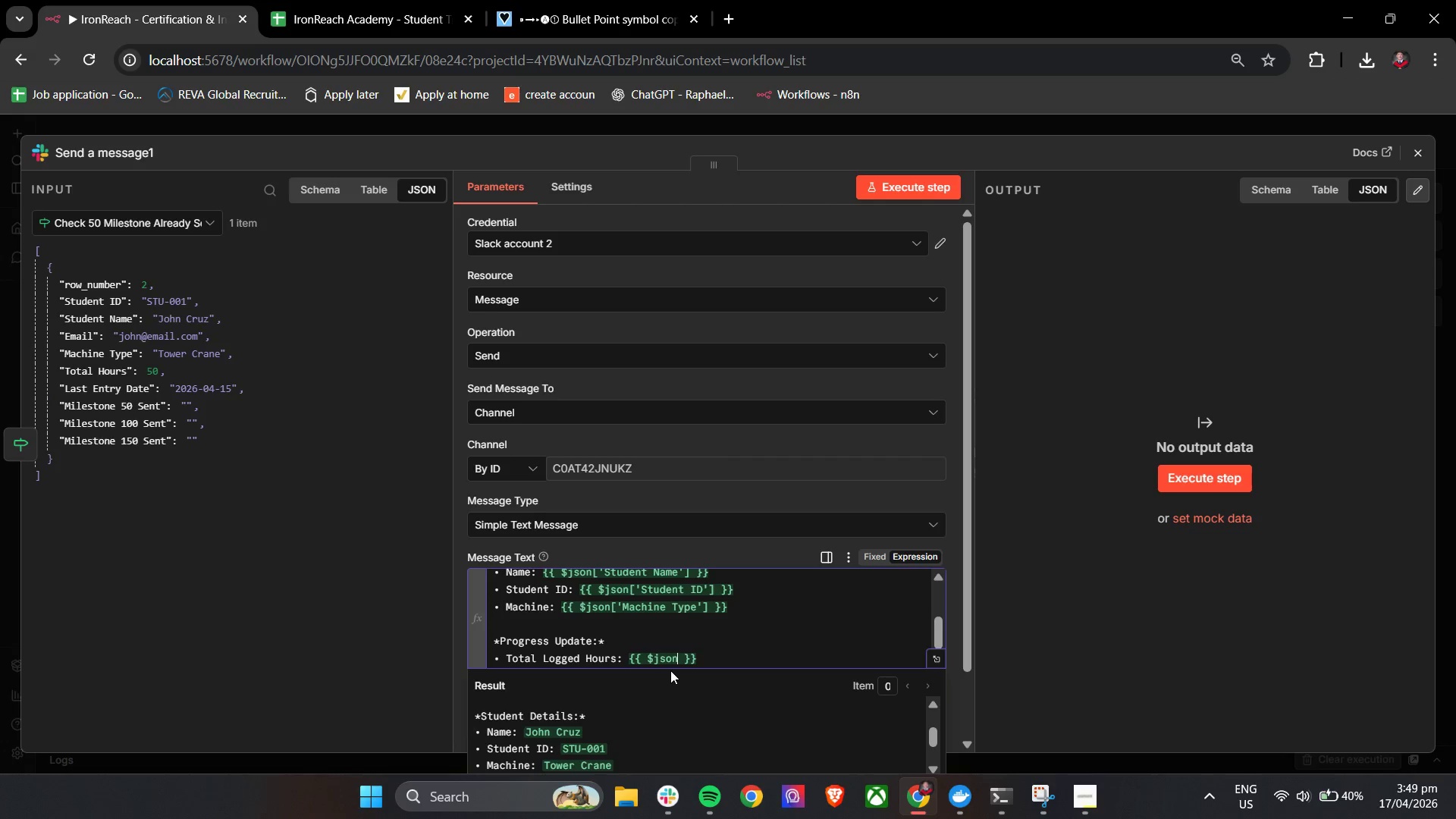 
key(BracketLeft)
 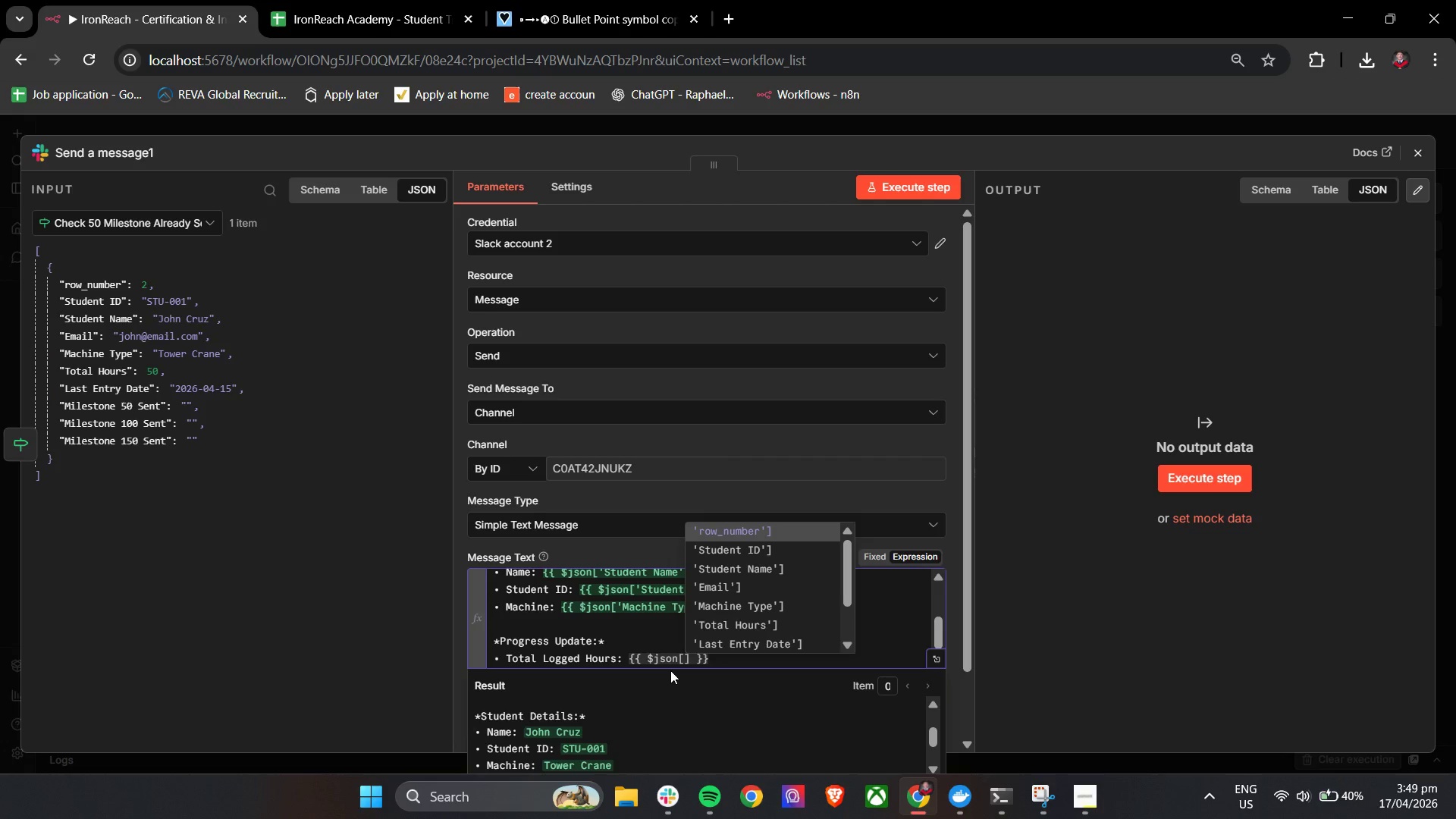 
key(ArrowDown)
 